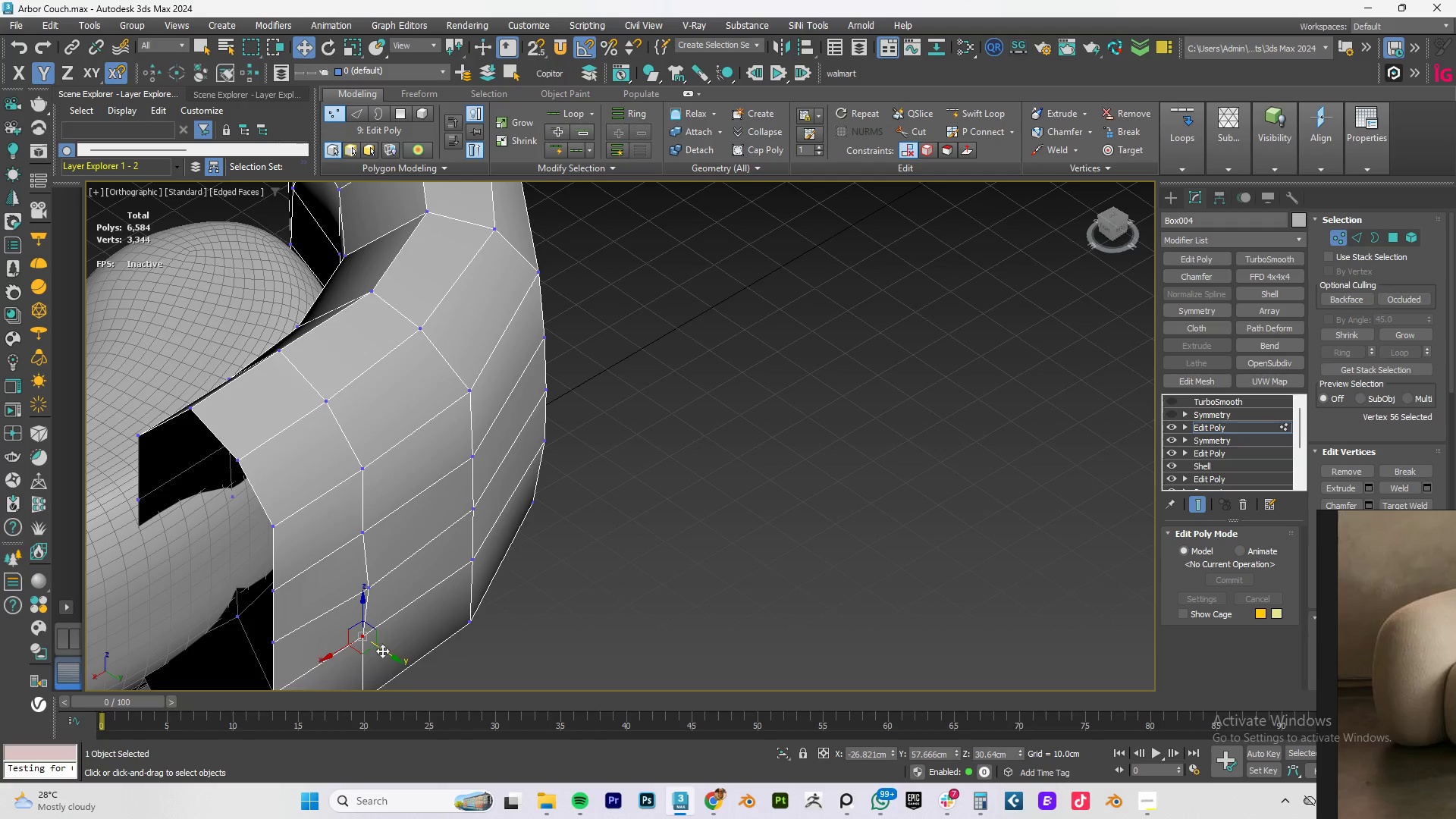 
left_click_drag(start_coordinate=[384, 654], to_coordinate=[387, 659])
 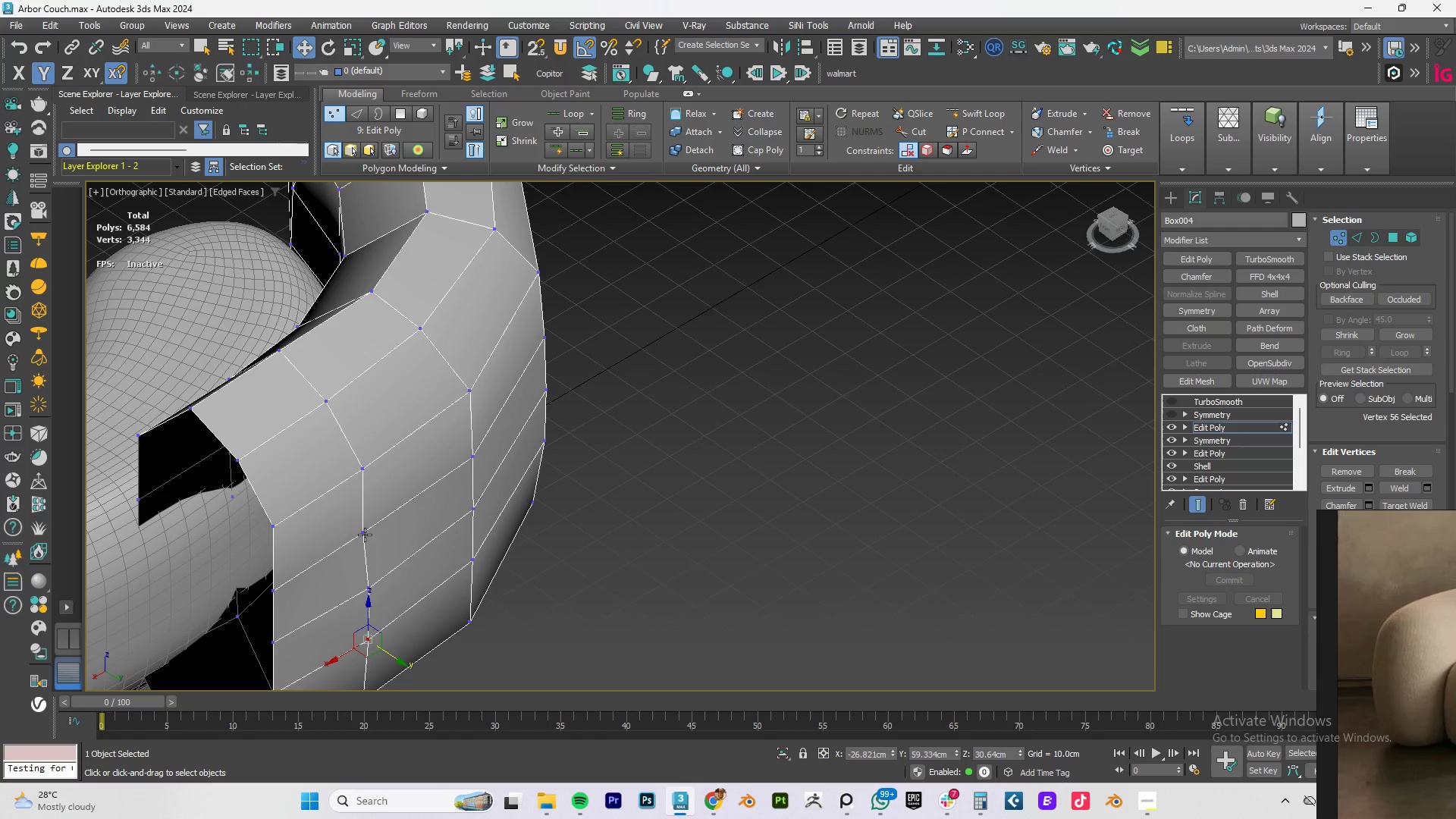 
left_click([361, 529])
 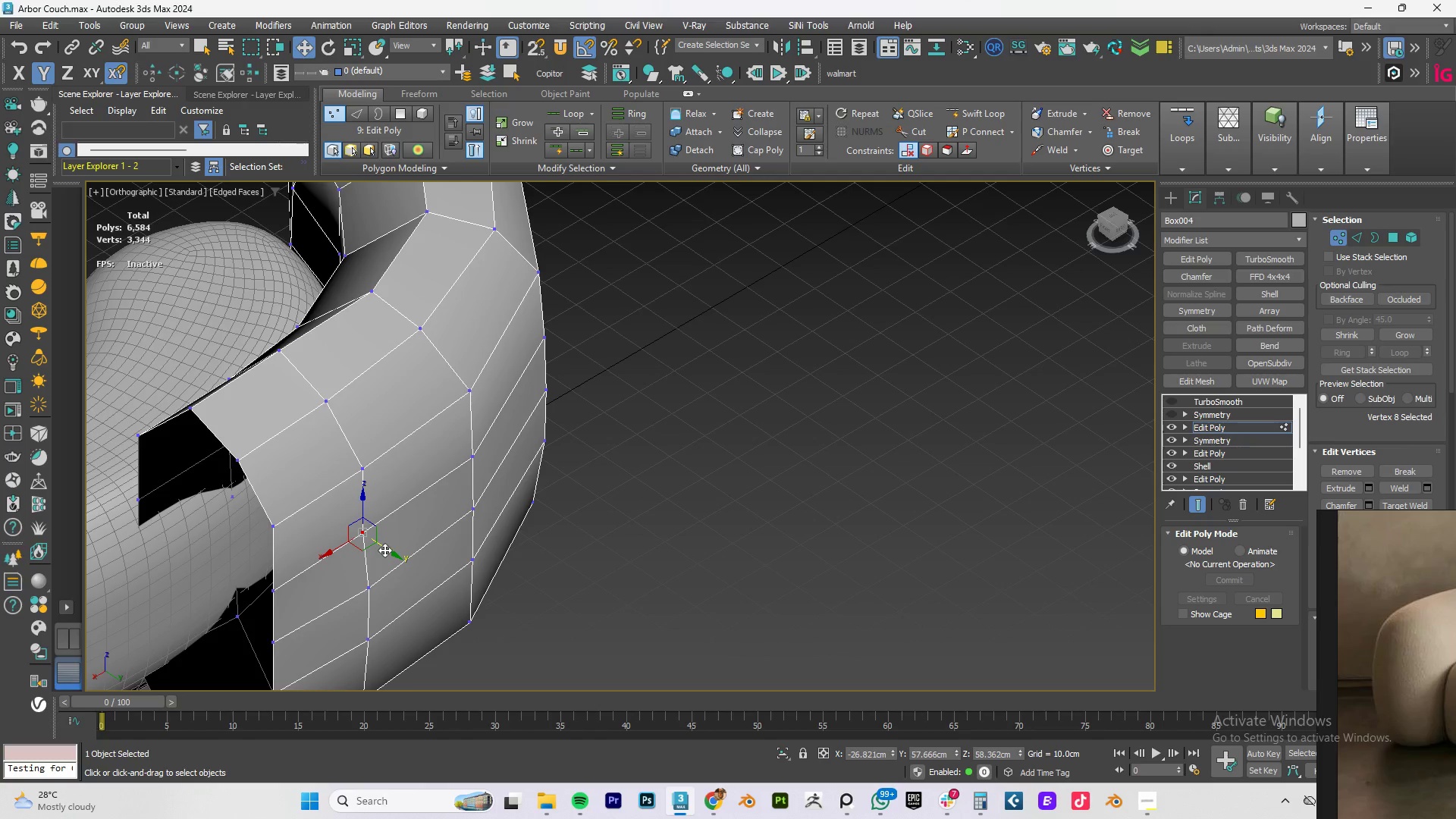 
left_click_drag(start_coordinate=[385, 550], to_coordinate=[389, 551])
 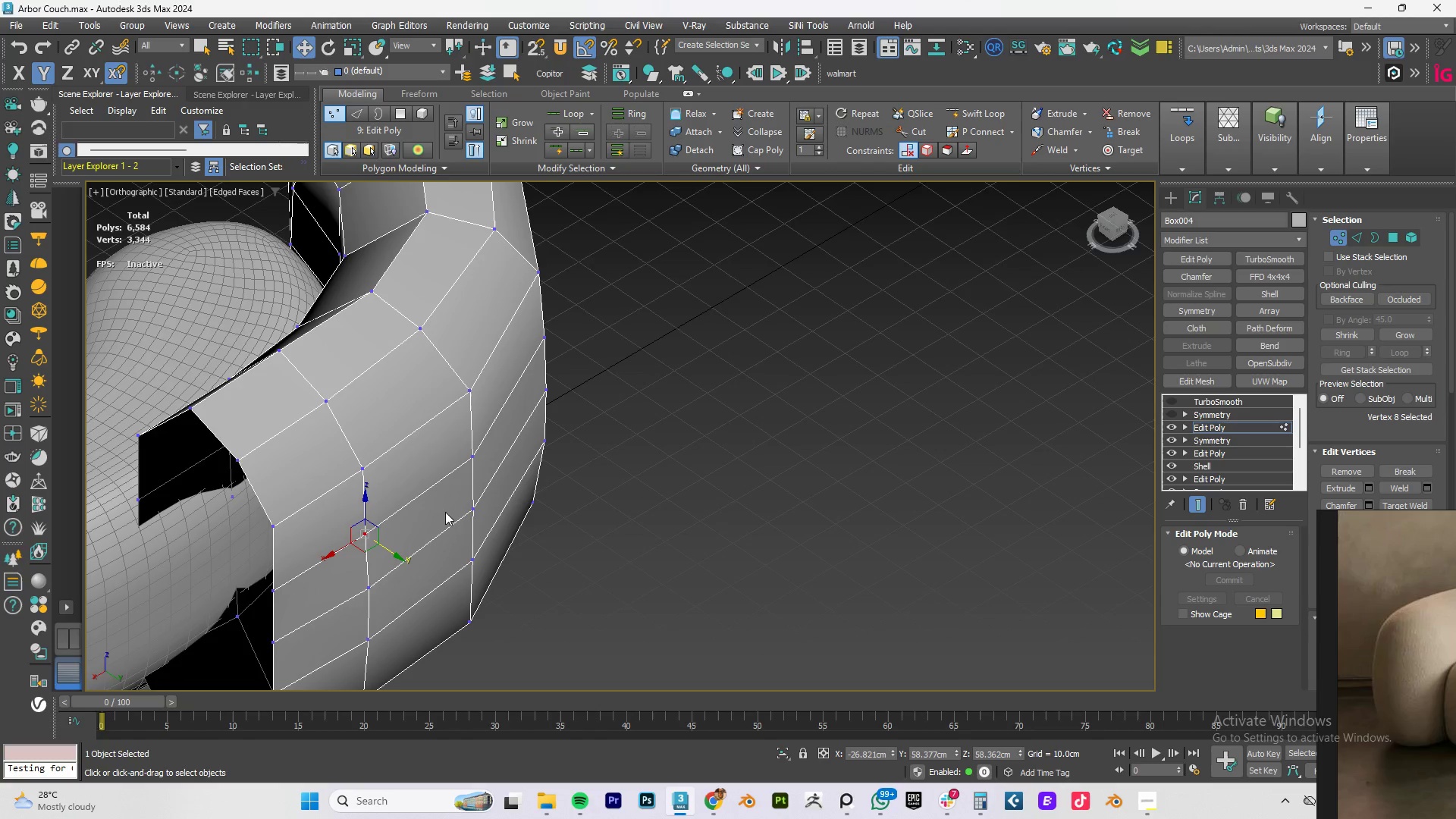 
hold_key(key=AltLeft, duration=0.88)
 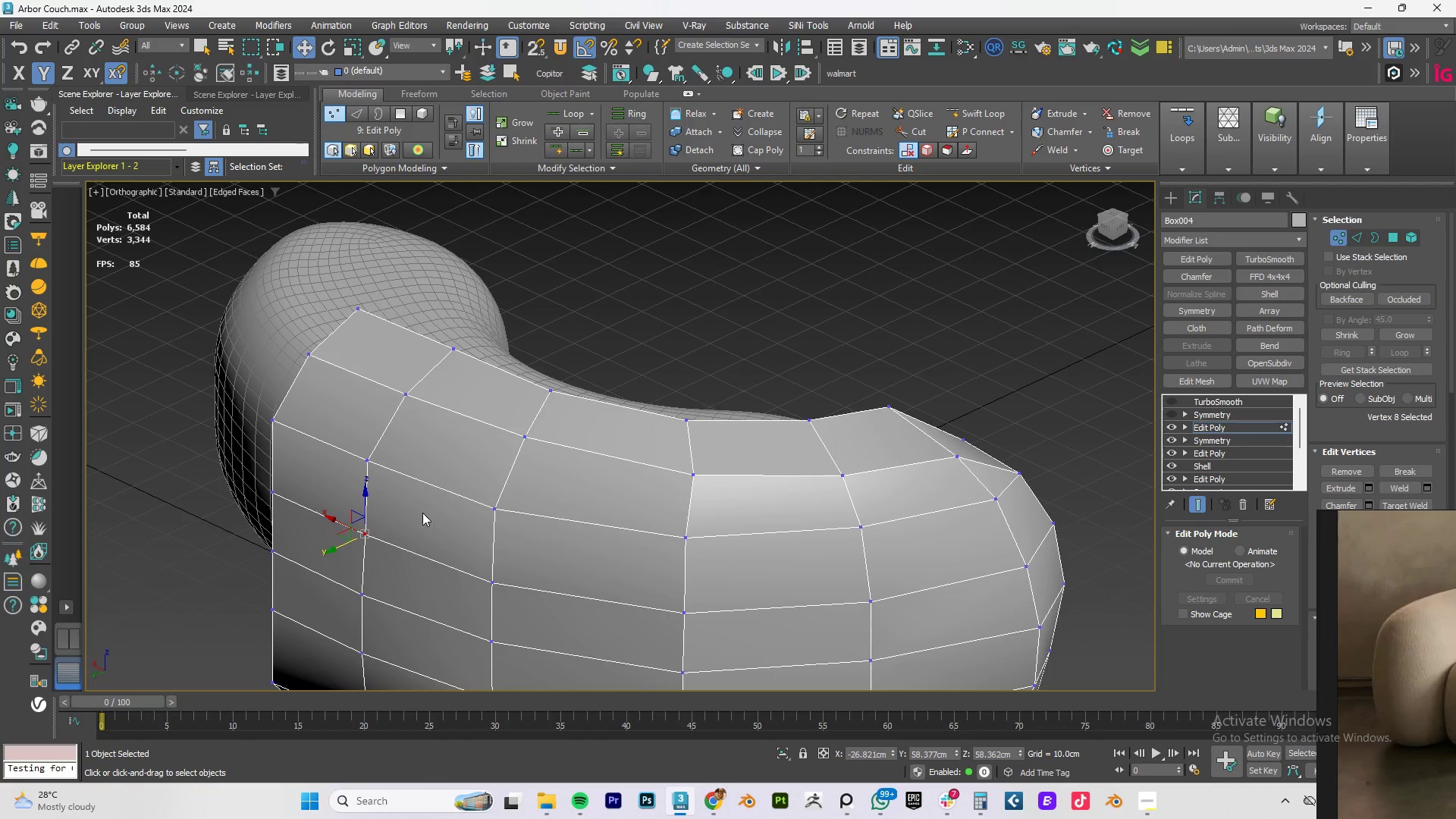 
hold_key(key=AltLeft, duration=1.5)
 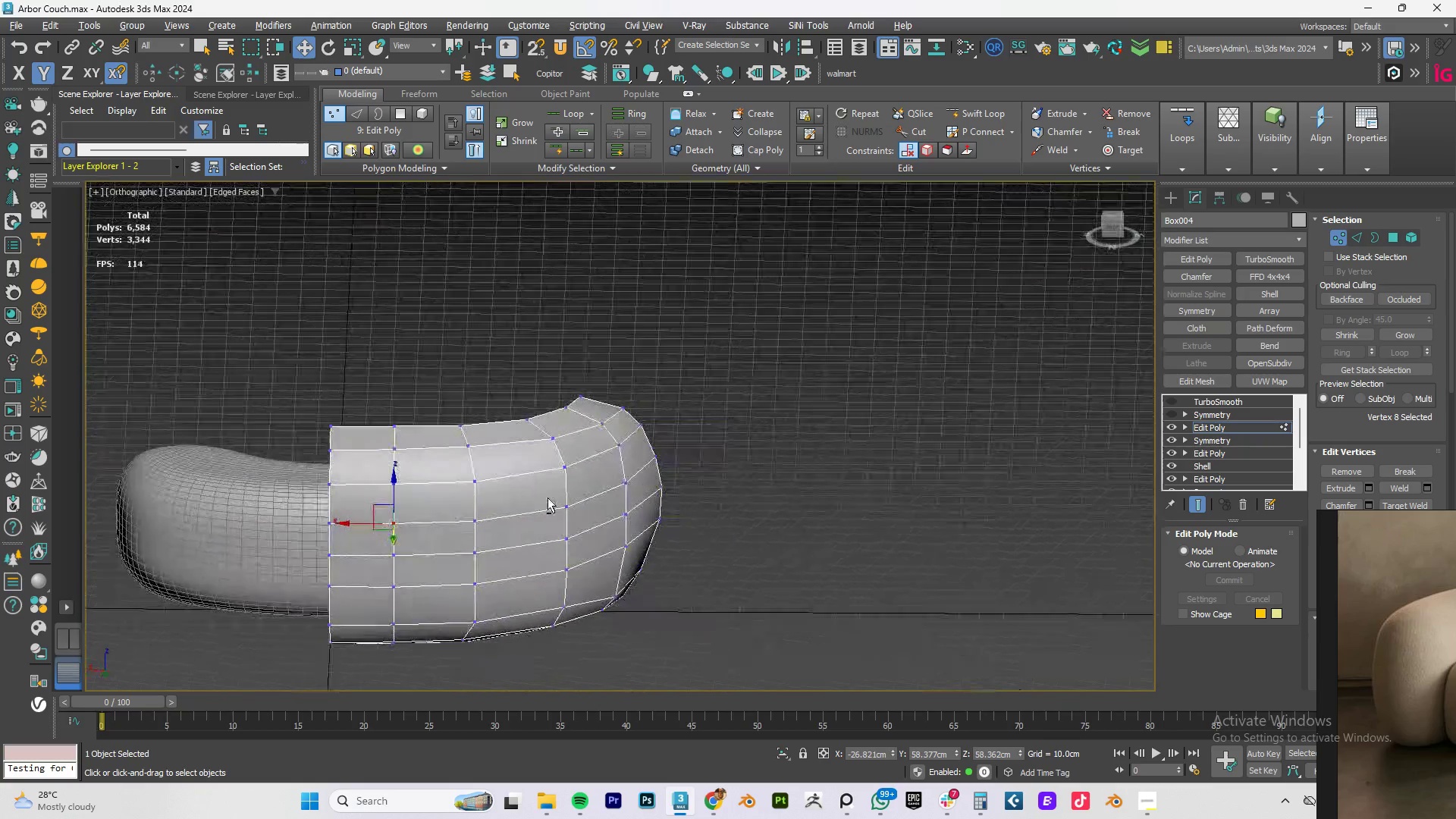 
scroll: coordinate [422, 513], scroll_direction: down, amount: 2.0
 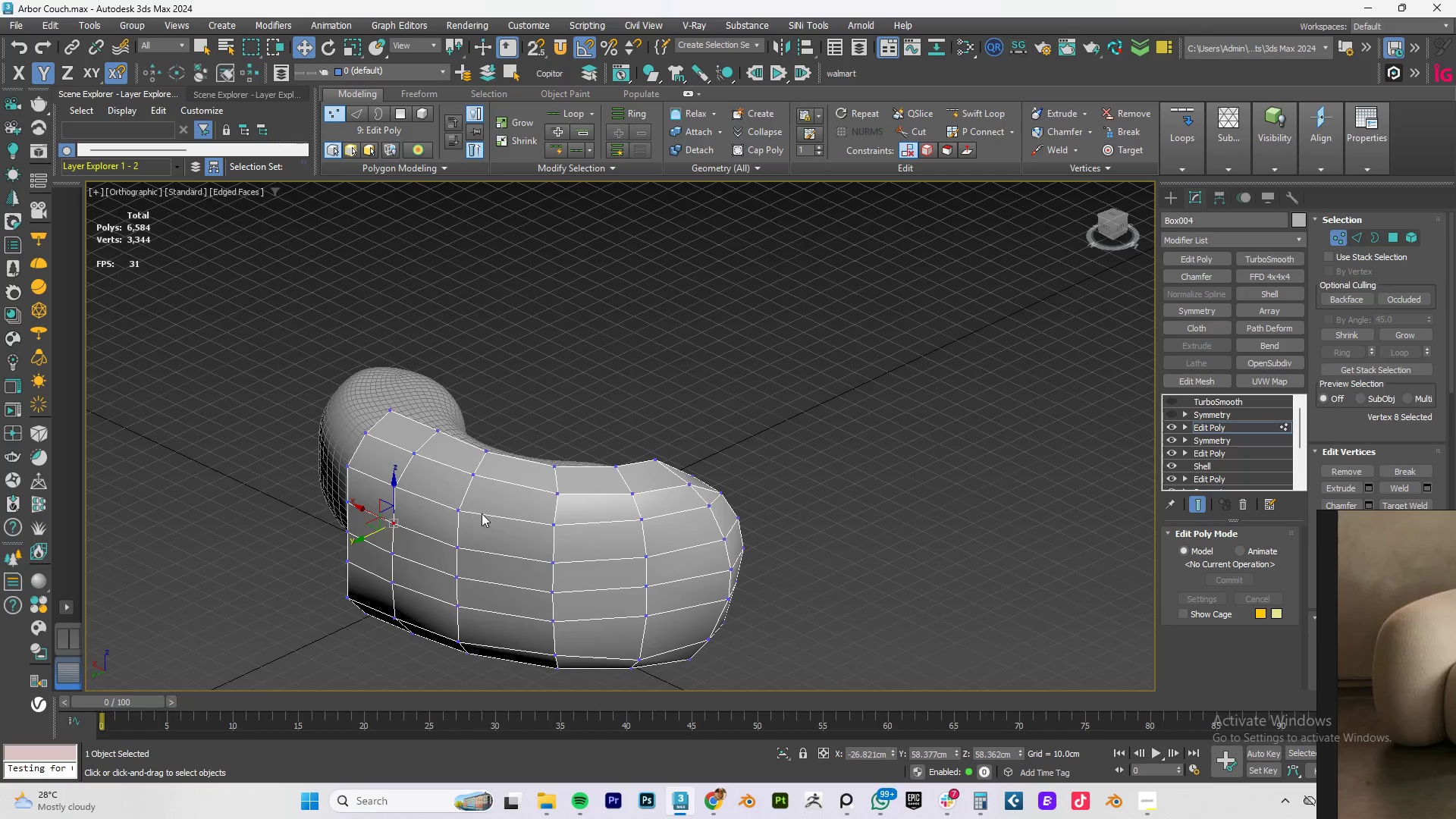 
hold_key(key=AltLeft, duration=1.51)
 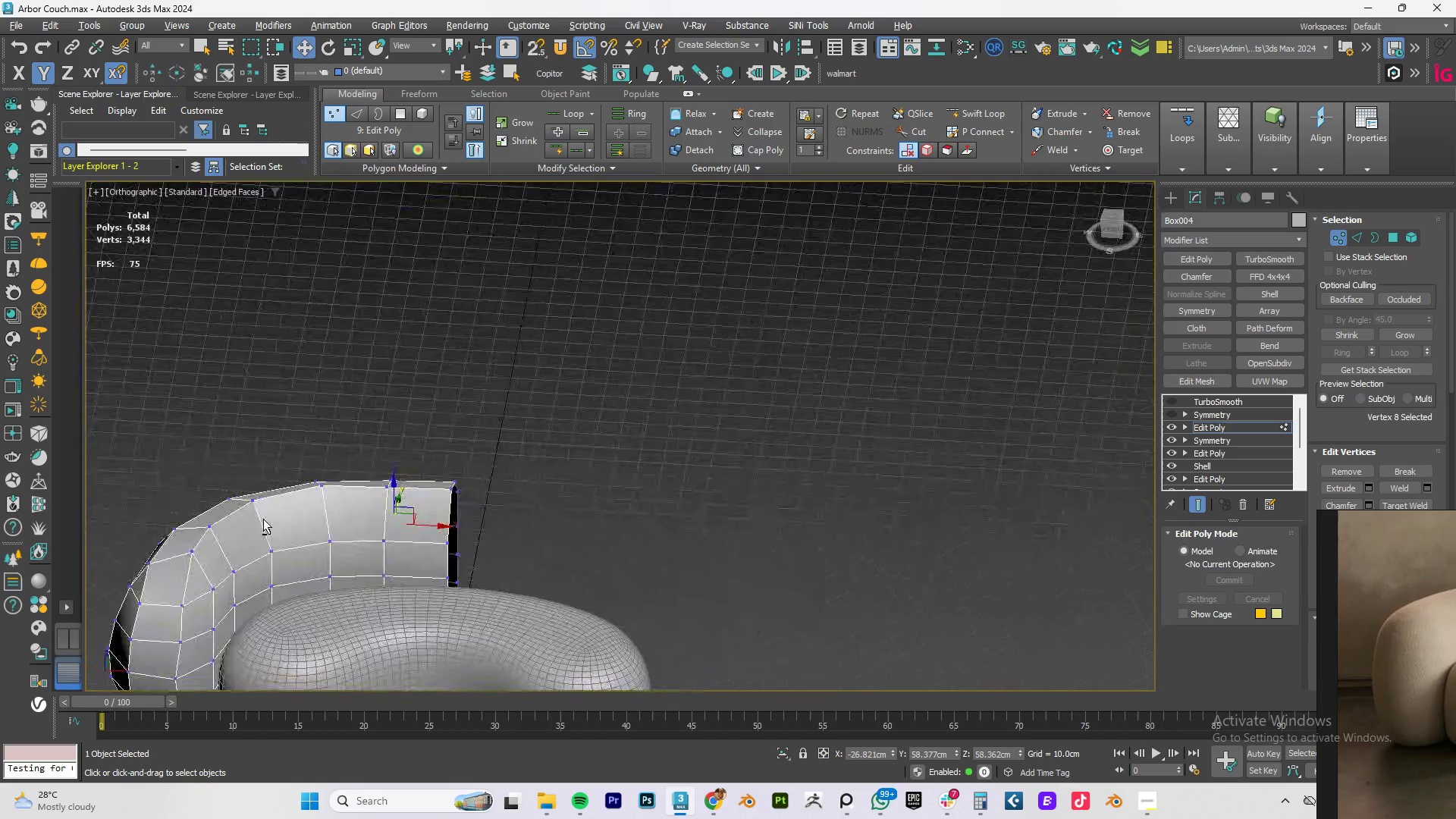 
hold_key(key=AltLeft, duration=1.36)
 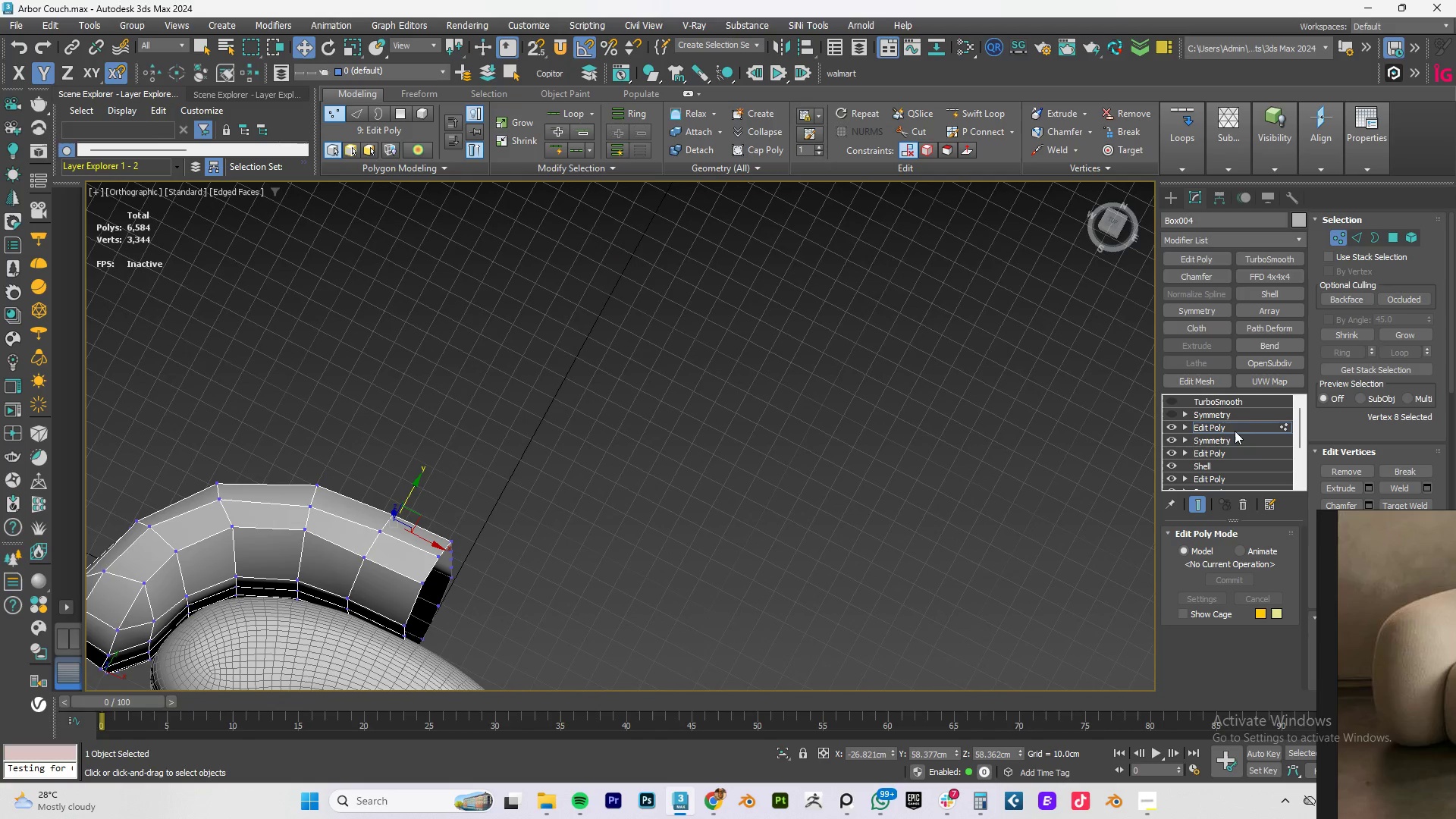 
left_click([1229, 426])
 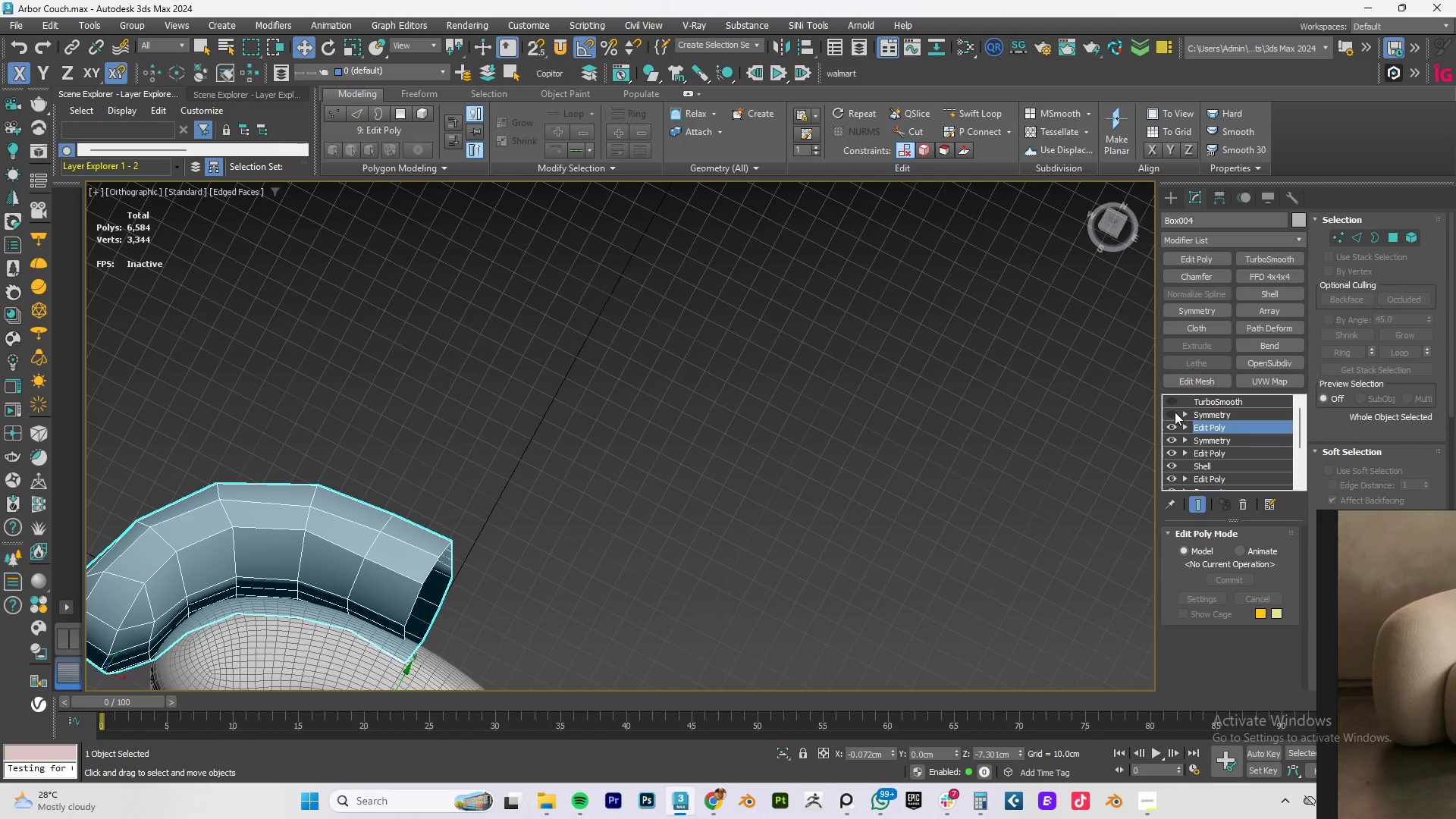 
wait(21.56)
 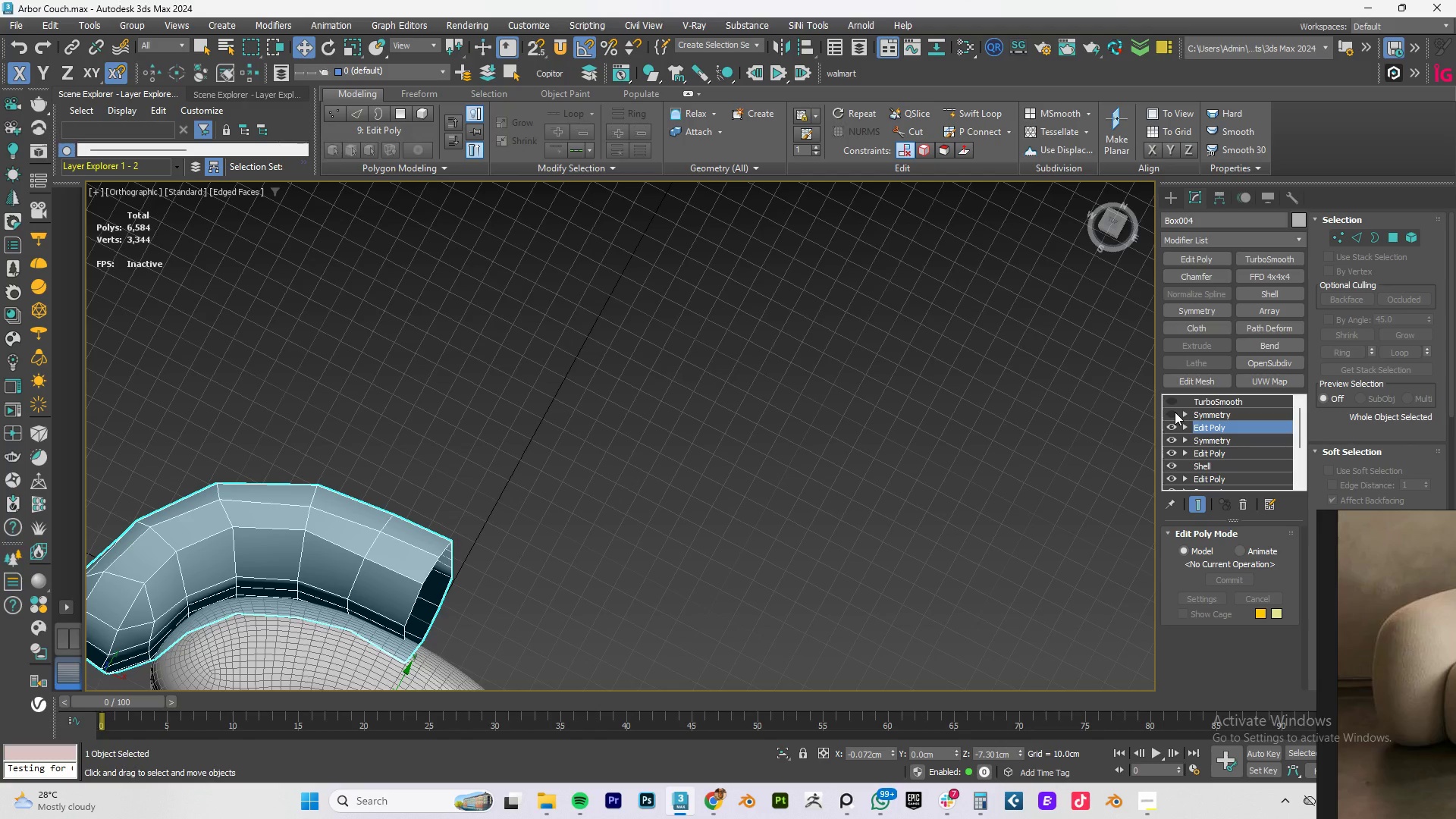 
left_click([1172, 402])
 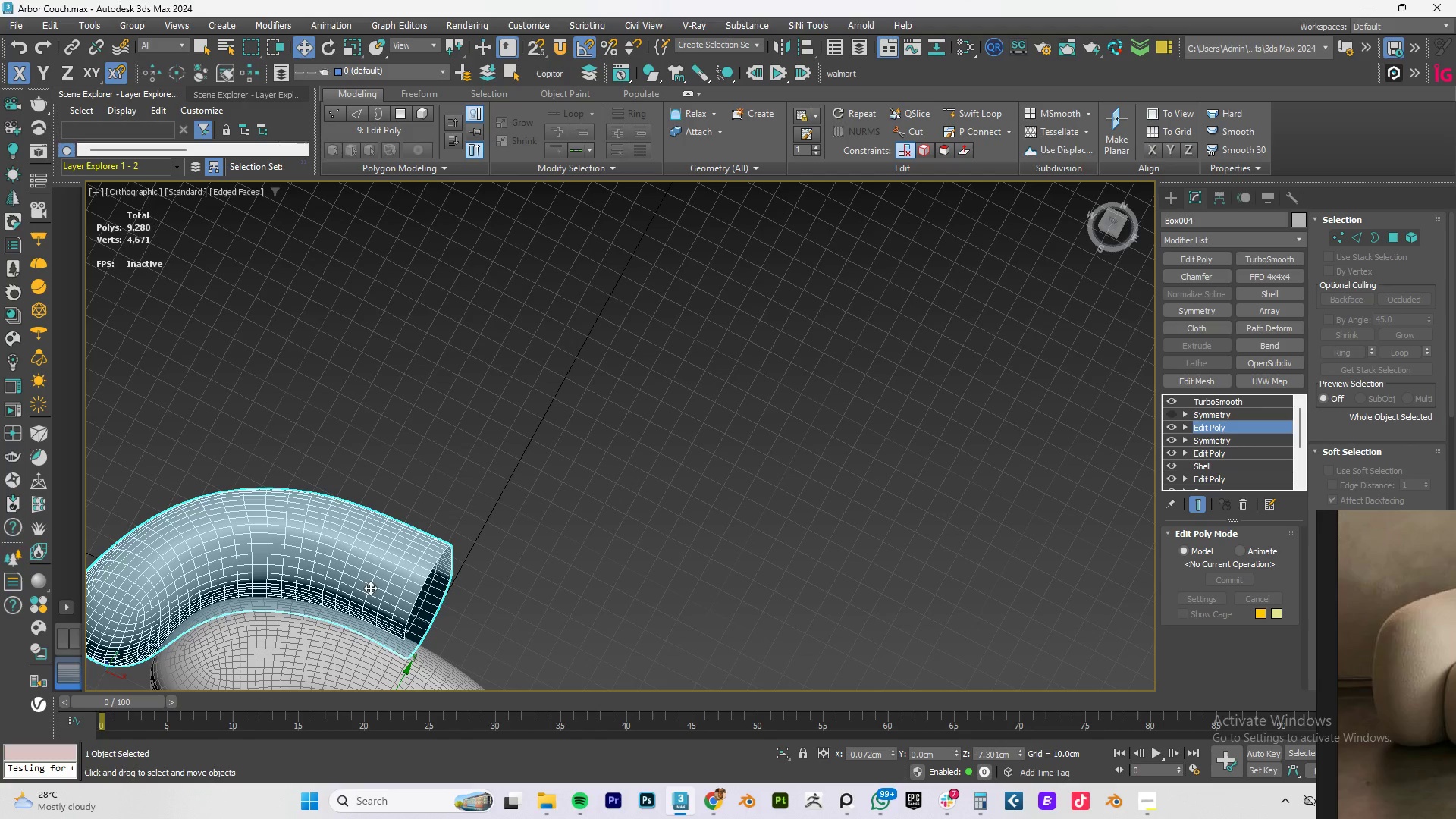 
scroll: coordinate [379, 585], scroll_direction: down, amount: 1.0
 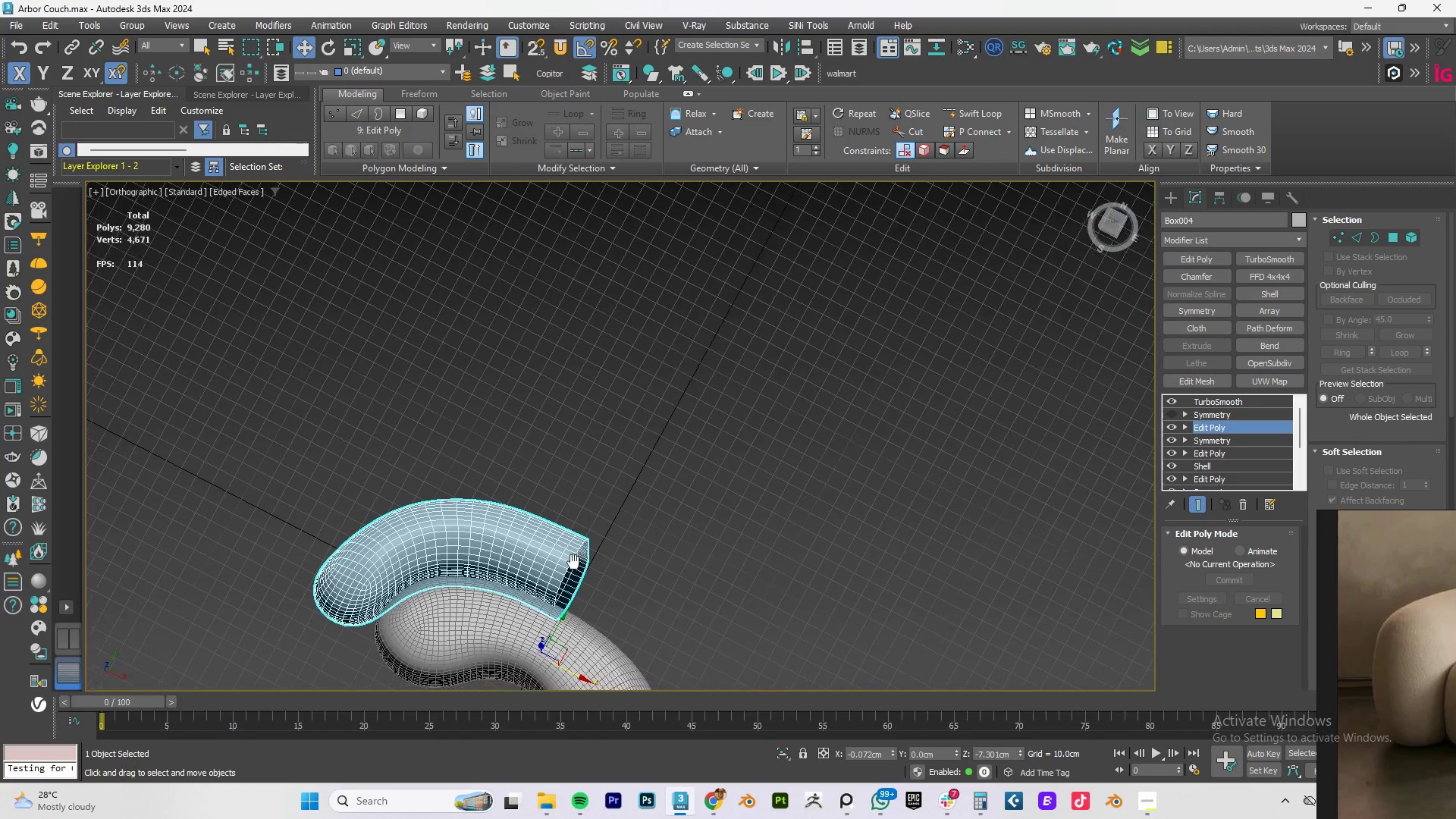 
hold_key(key=AltLeft, duration=1.5)
 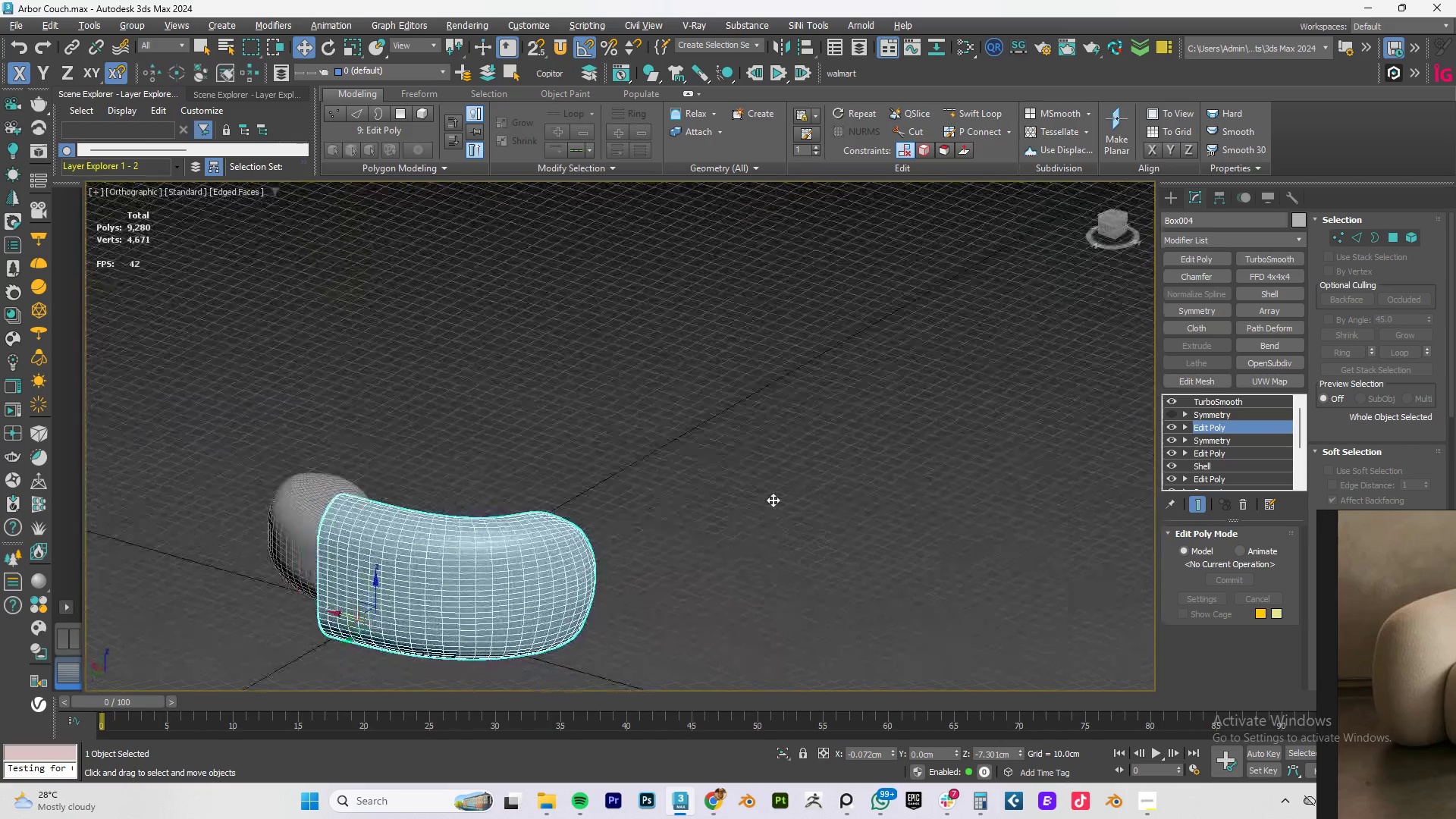 
hold_key(key=AltLeft, duration=1.52)
 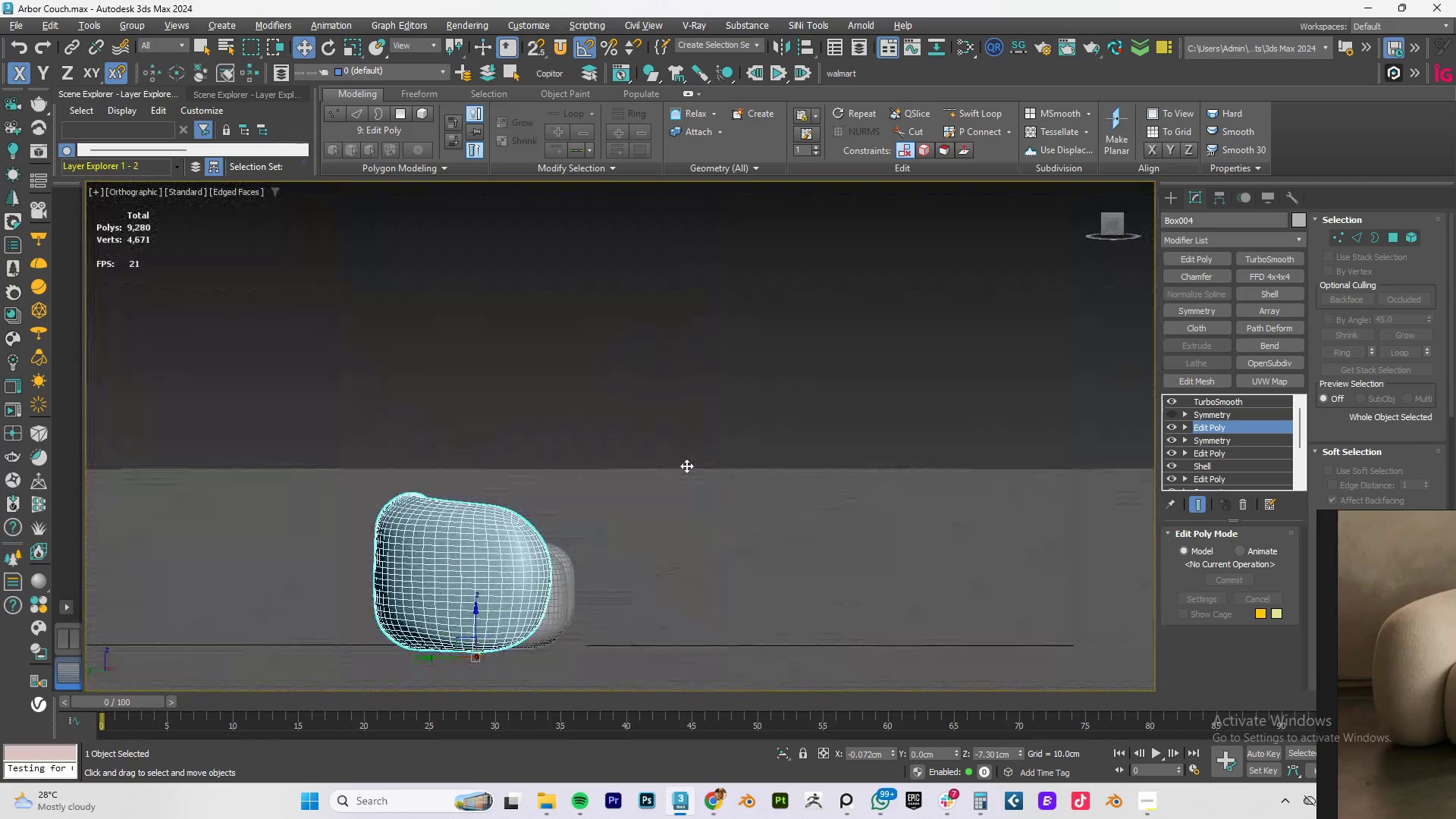 
hold_key(key=AltLeft, duration=1.51)
 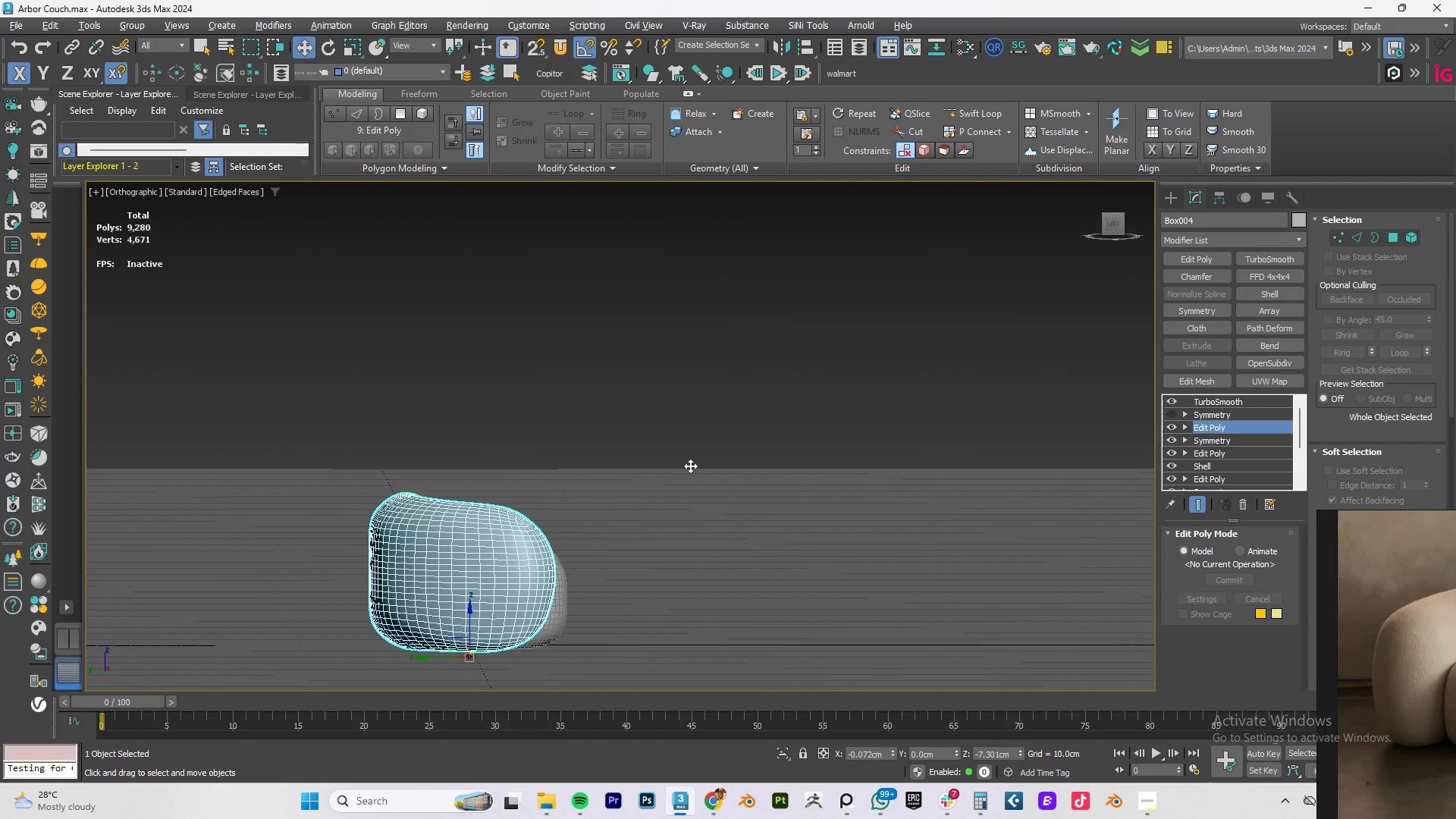 
hold_key(key=AltLeft, duration=0.91)
 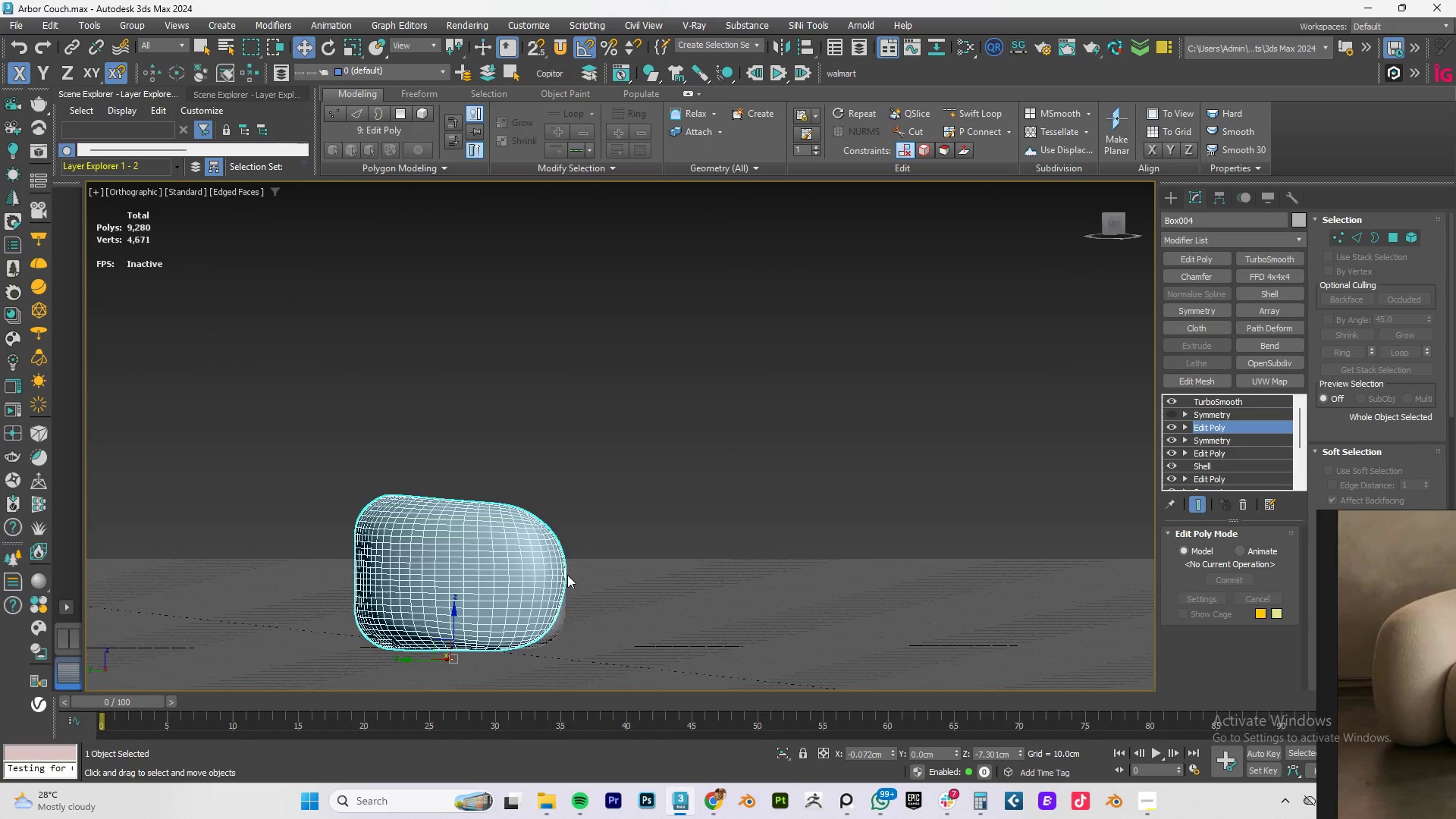 
hold_key(key=AltLeft, duration=0.56)
 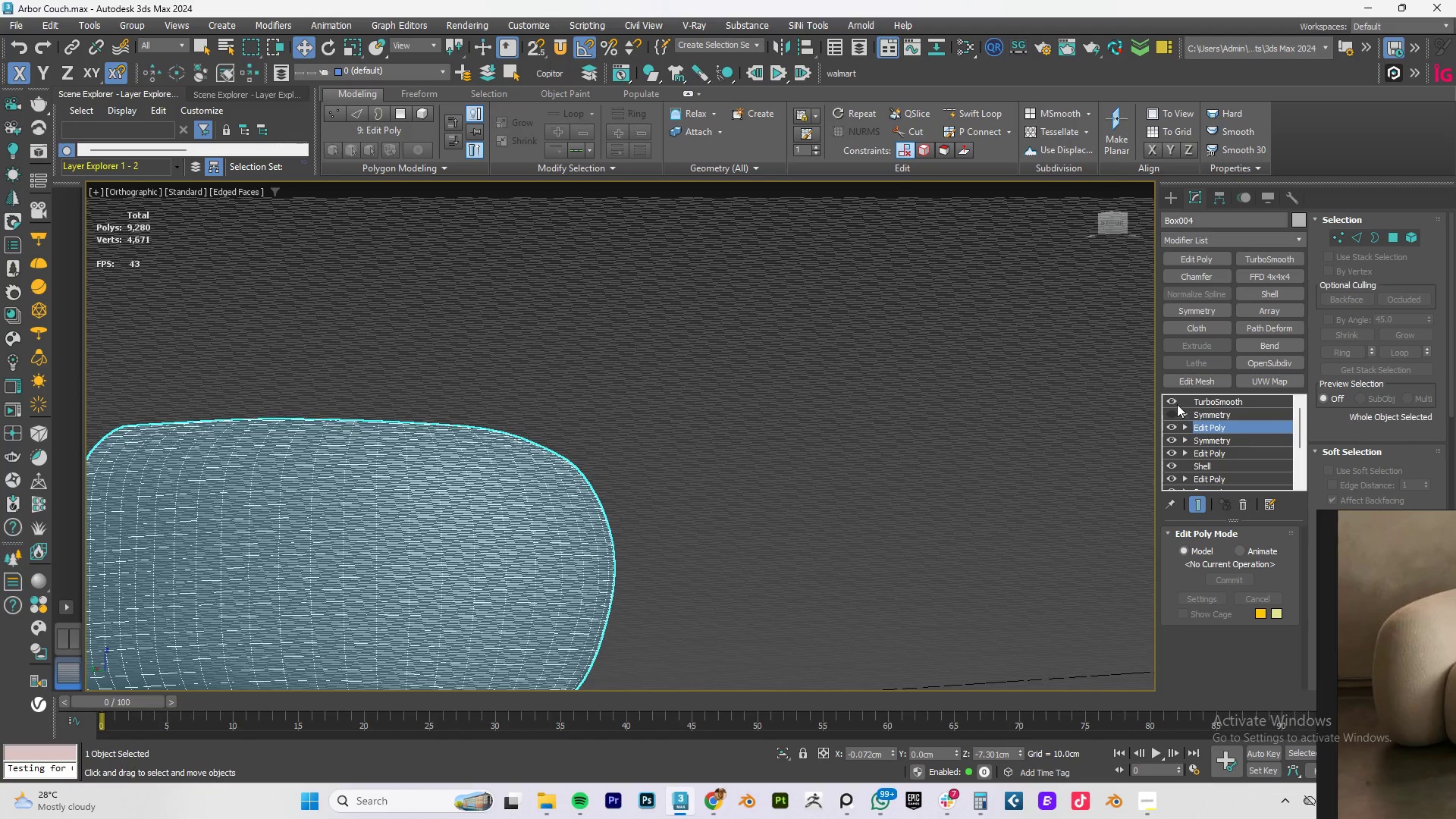 
scroll: coordinate [567, 575], scroll_direction: up, amount: 2.0
 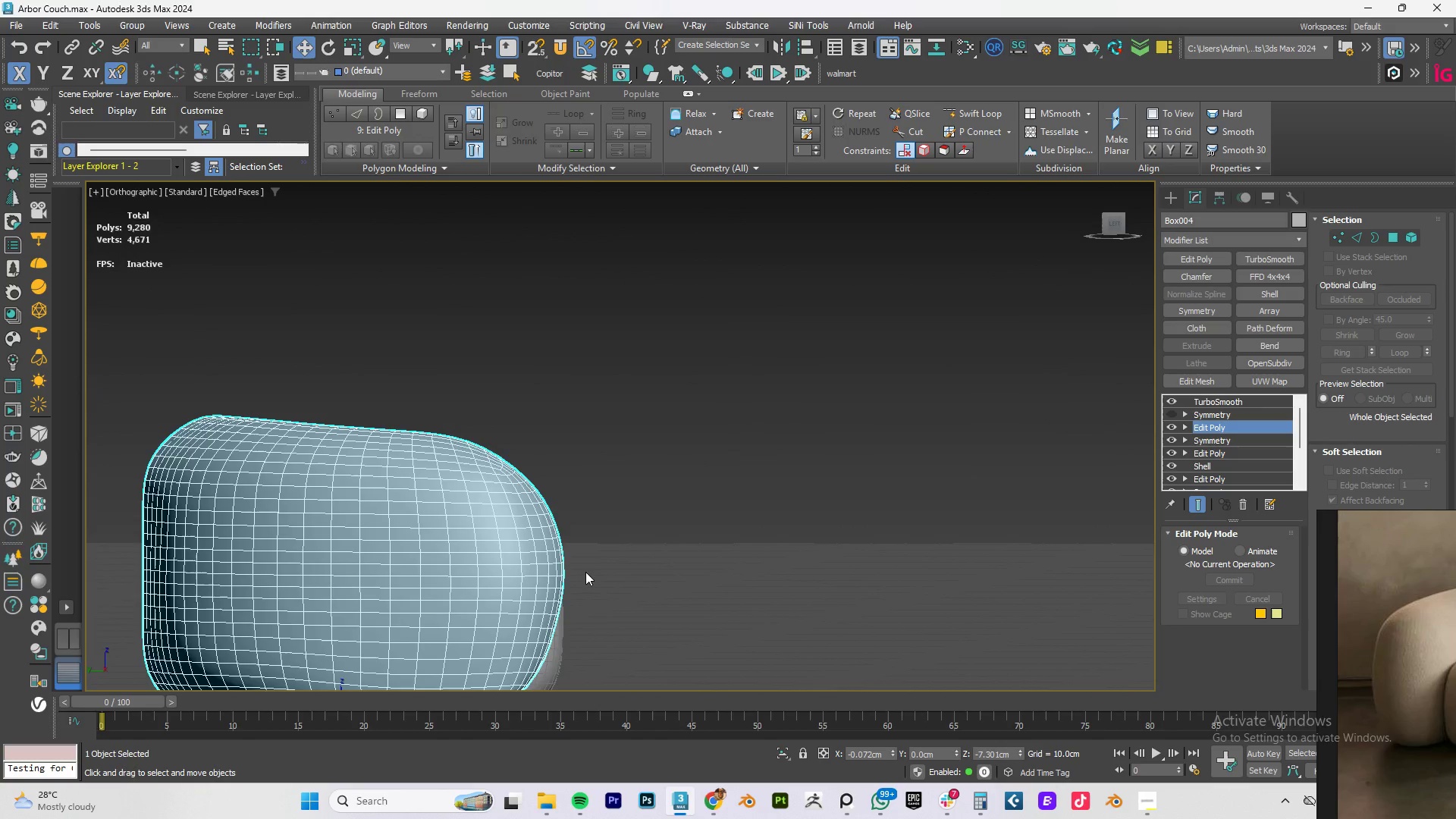 
left_click([1175, 400])
 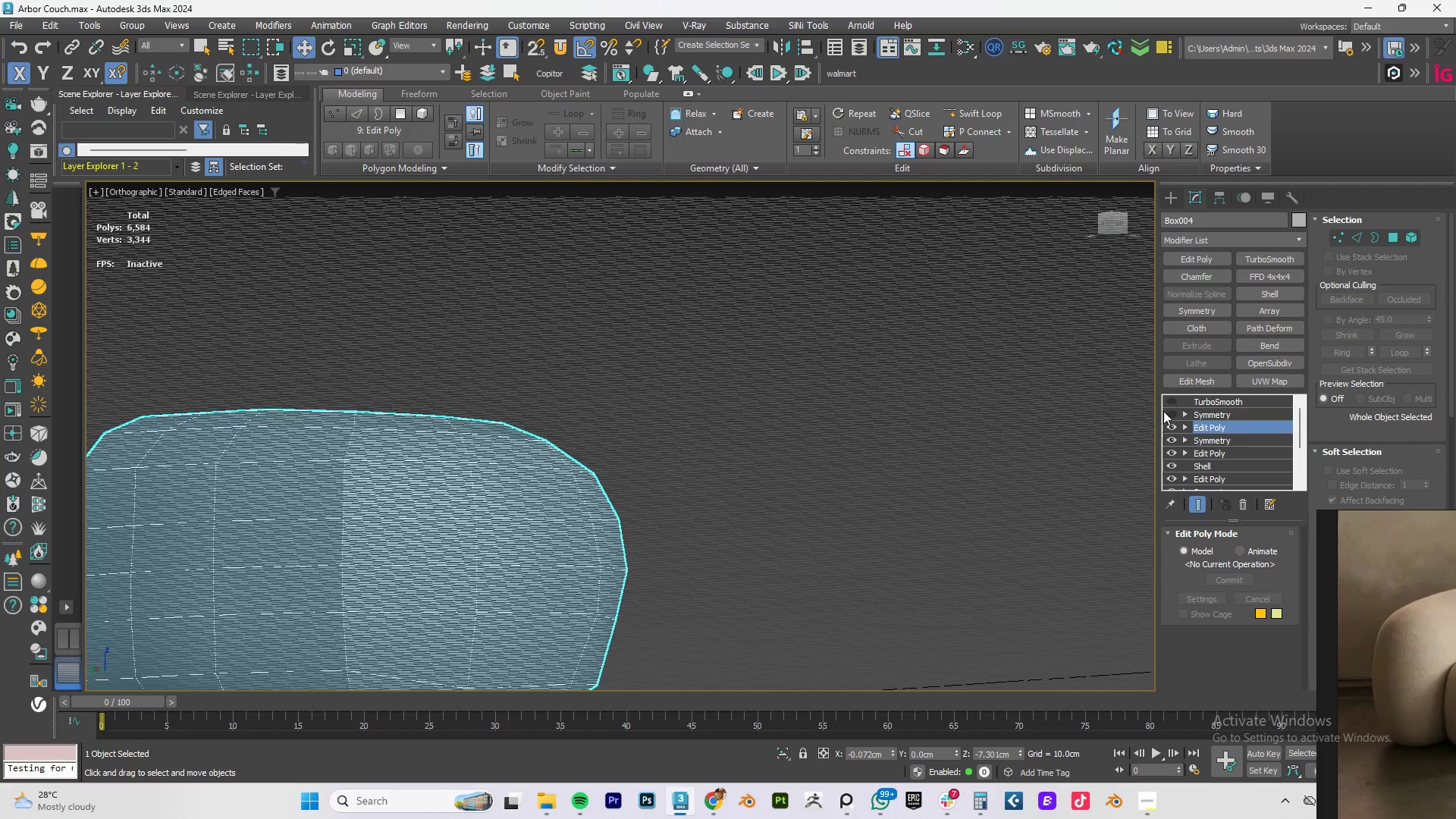 
scroll: coordinate [641, 519], scroll_direction: down, amount: 1.0
 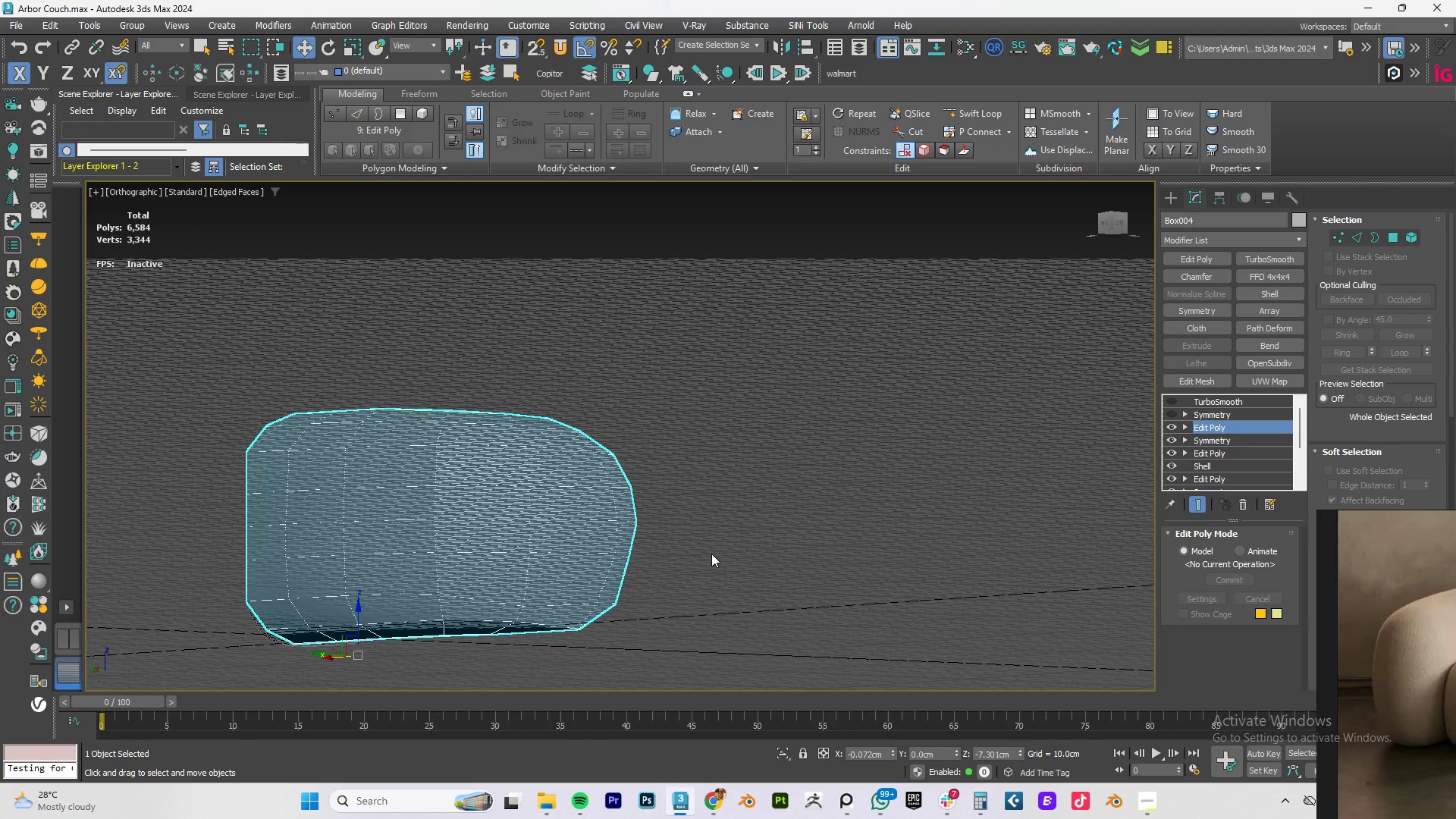 
hold_key(key=AltLeft, duration=1.17)
 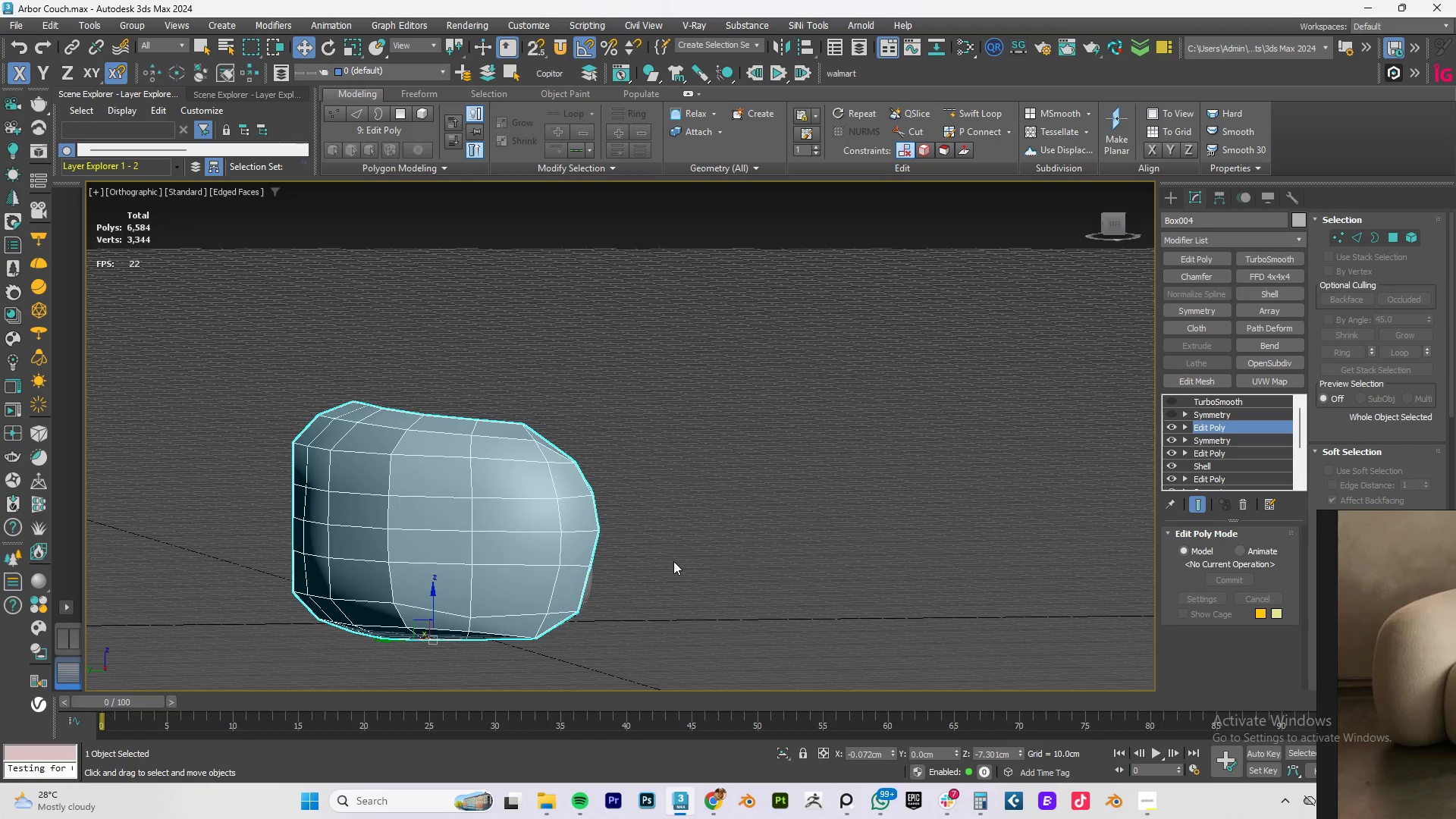 
key(1)
 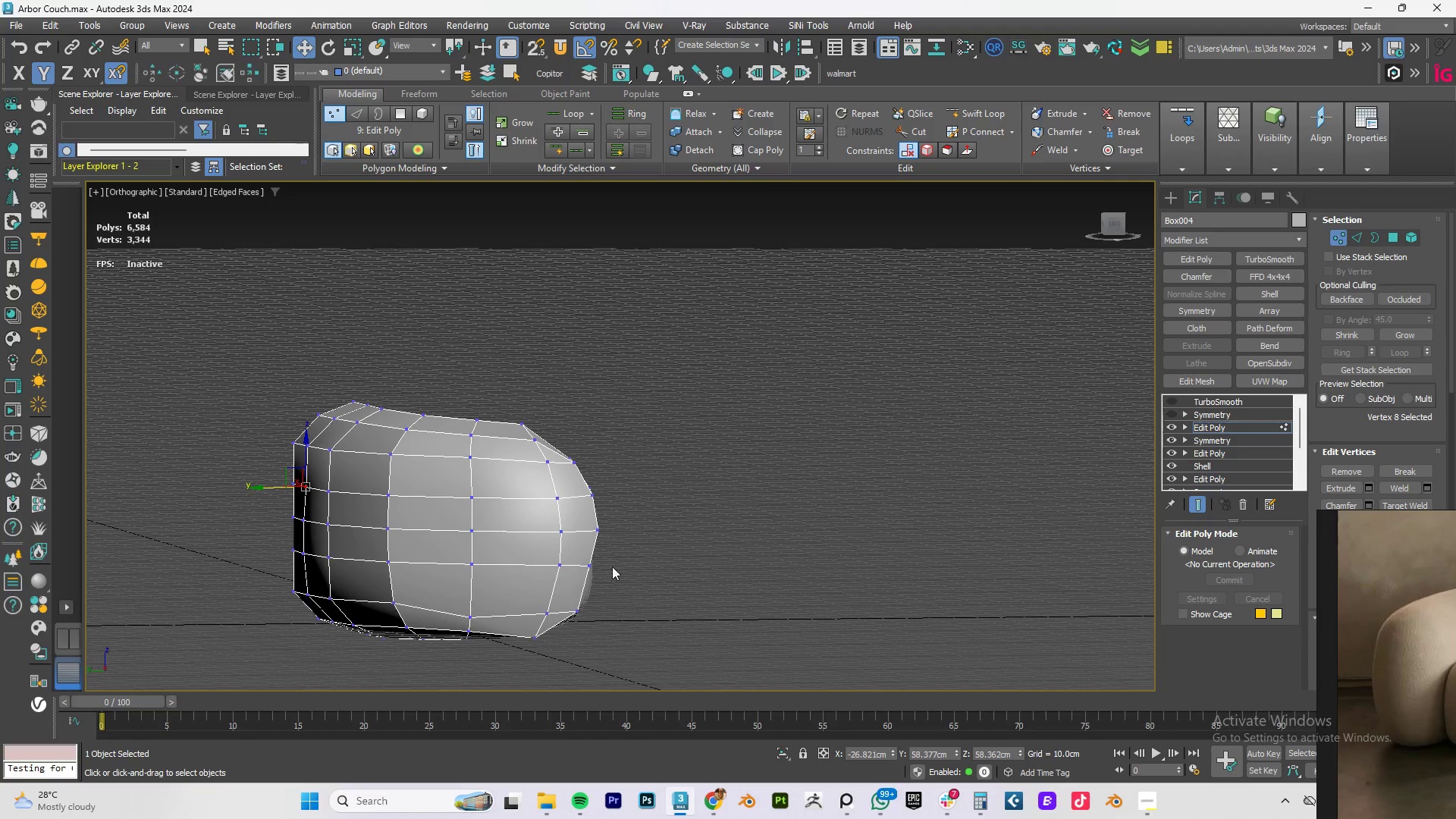 
left_click_drag(start_coordinate=[620, 554], to_coordinate=[546, 585])
 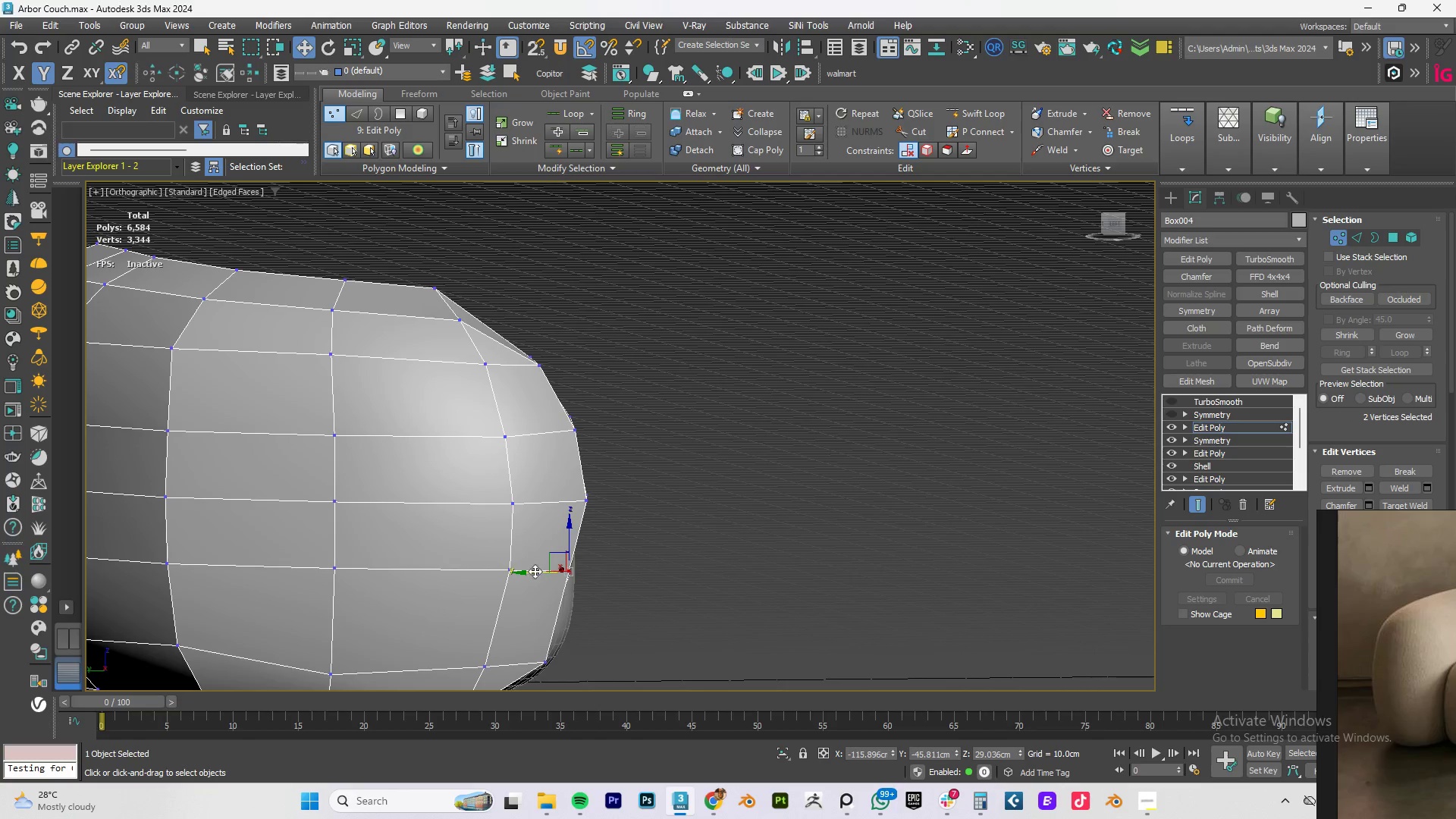 
scroll: coordinate [610, 560], scroll_direction: up, amount: 2.0
 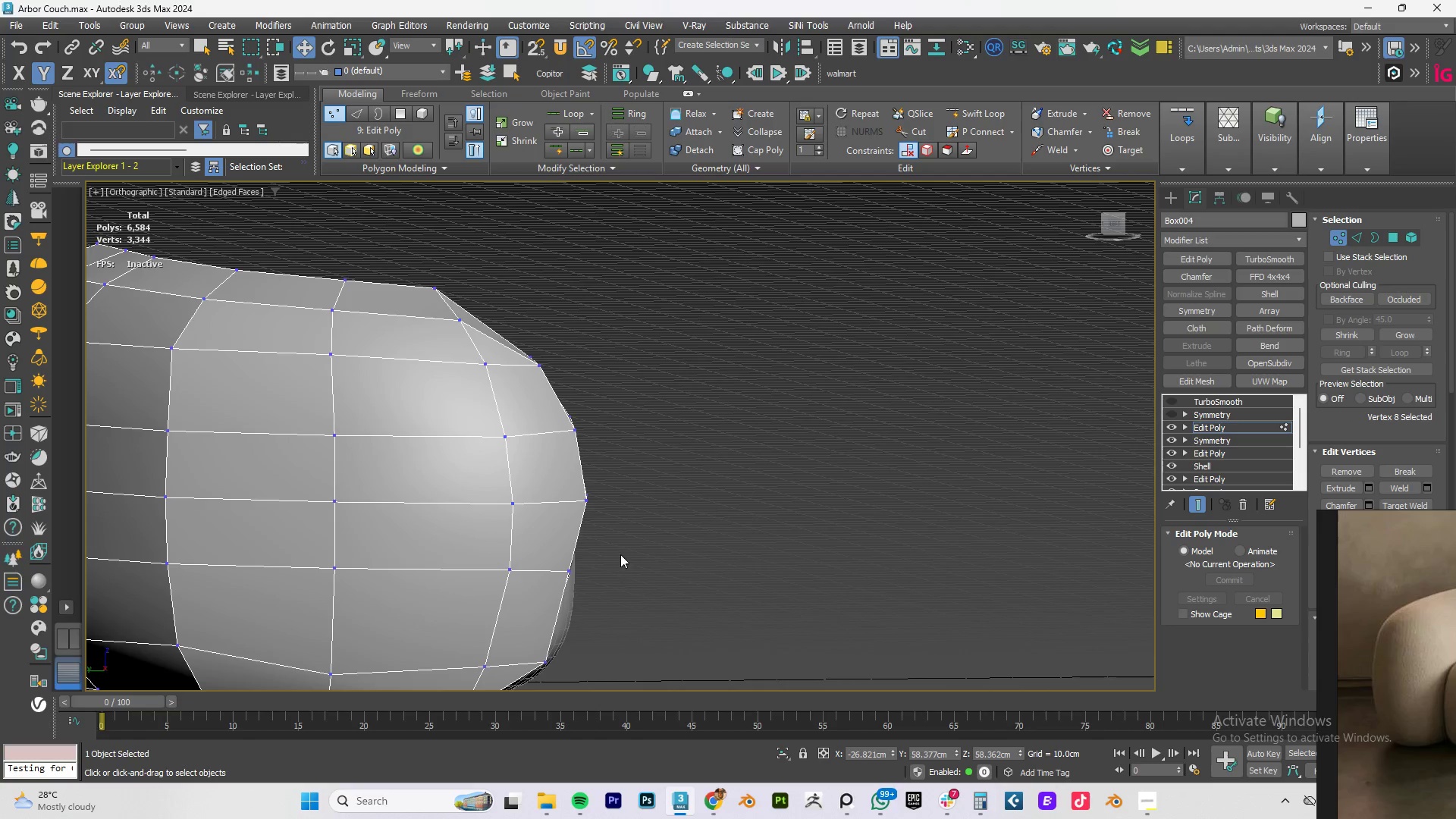 
left_click_drag(start_coordinate=[528, 573], to_coordinate=[534, 573])
 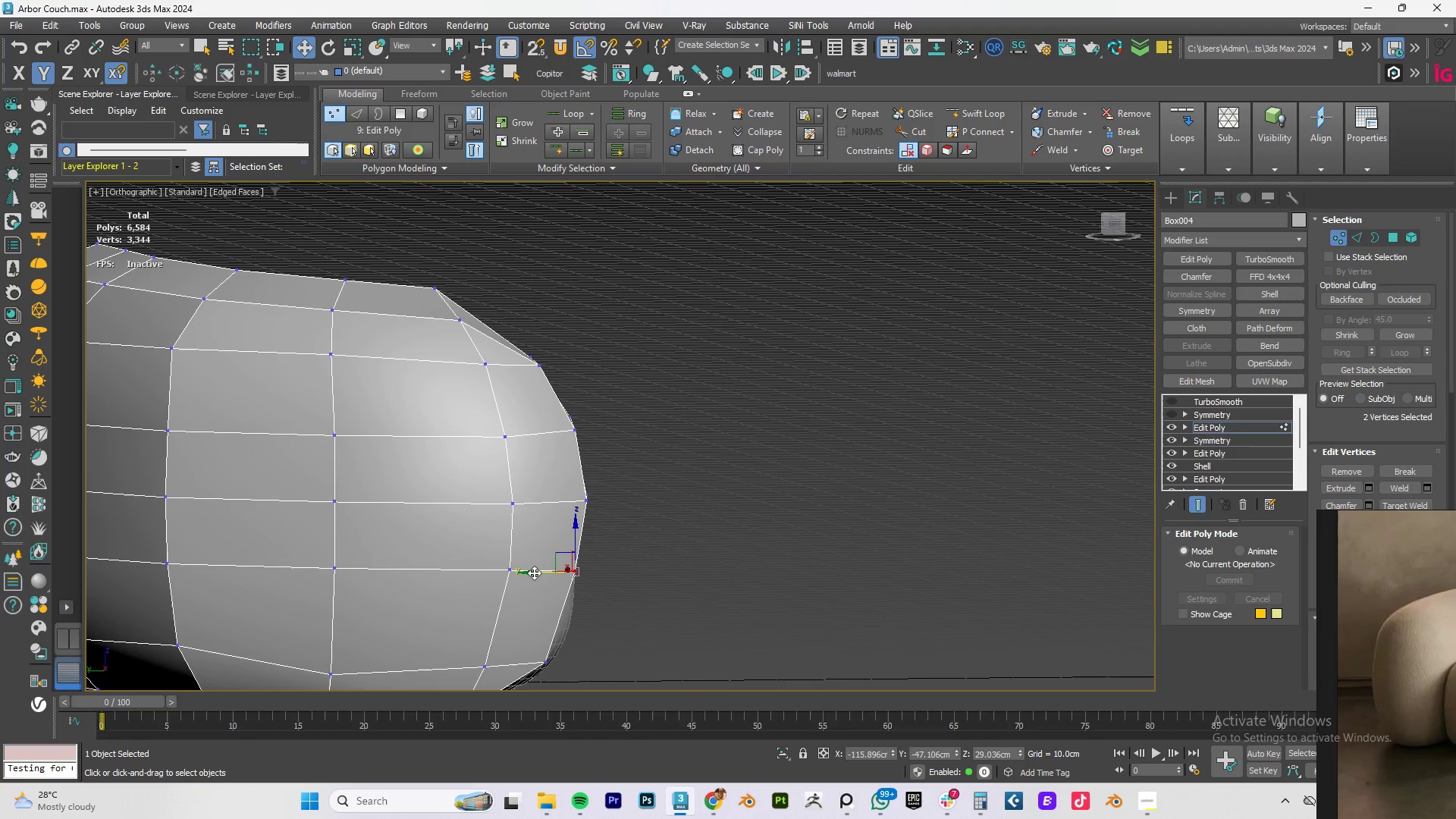 
type(lz)
 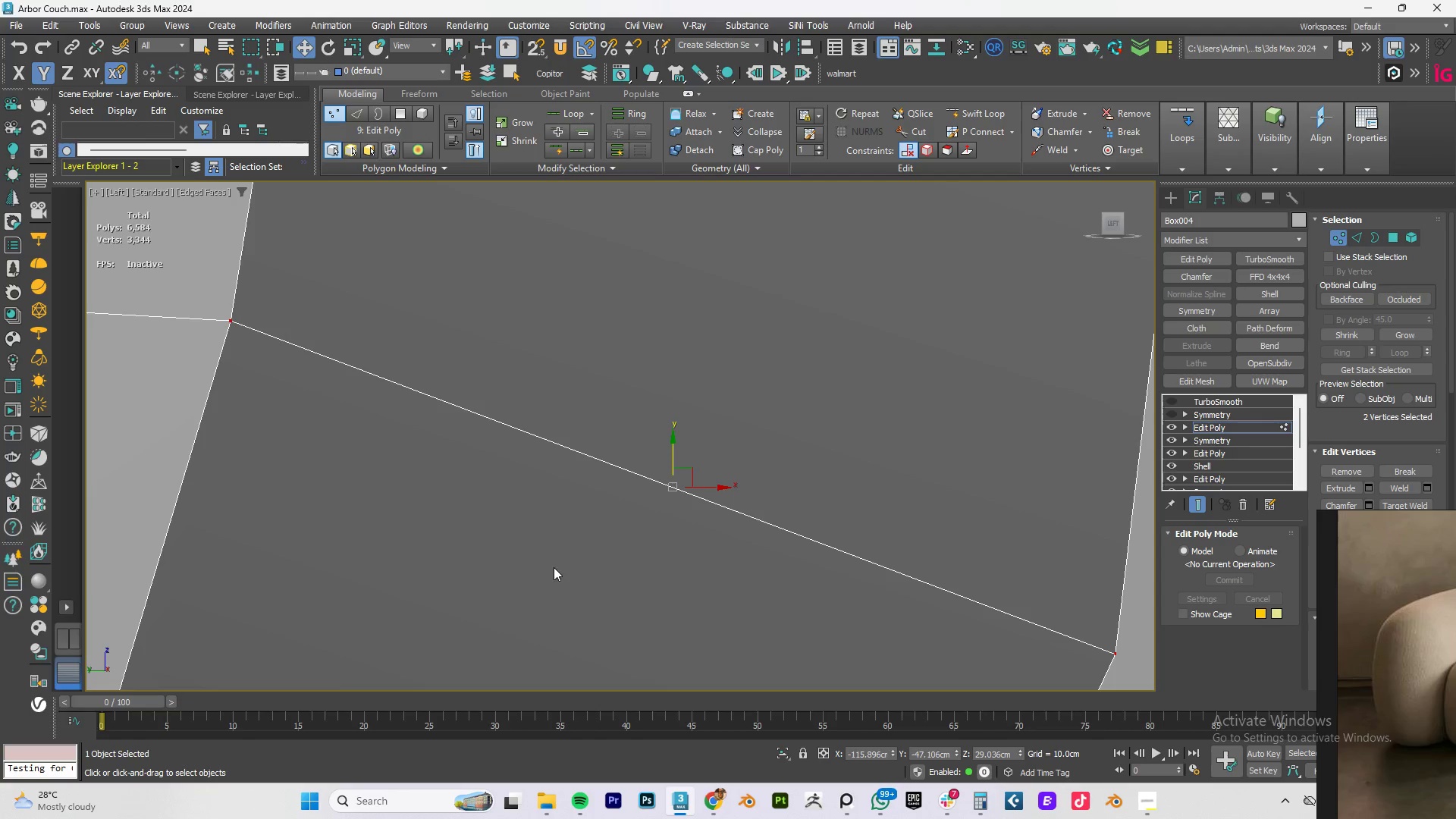 
scroll: coordinate [642, 552], scroll_direction: down, amount: 13.0
 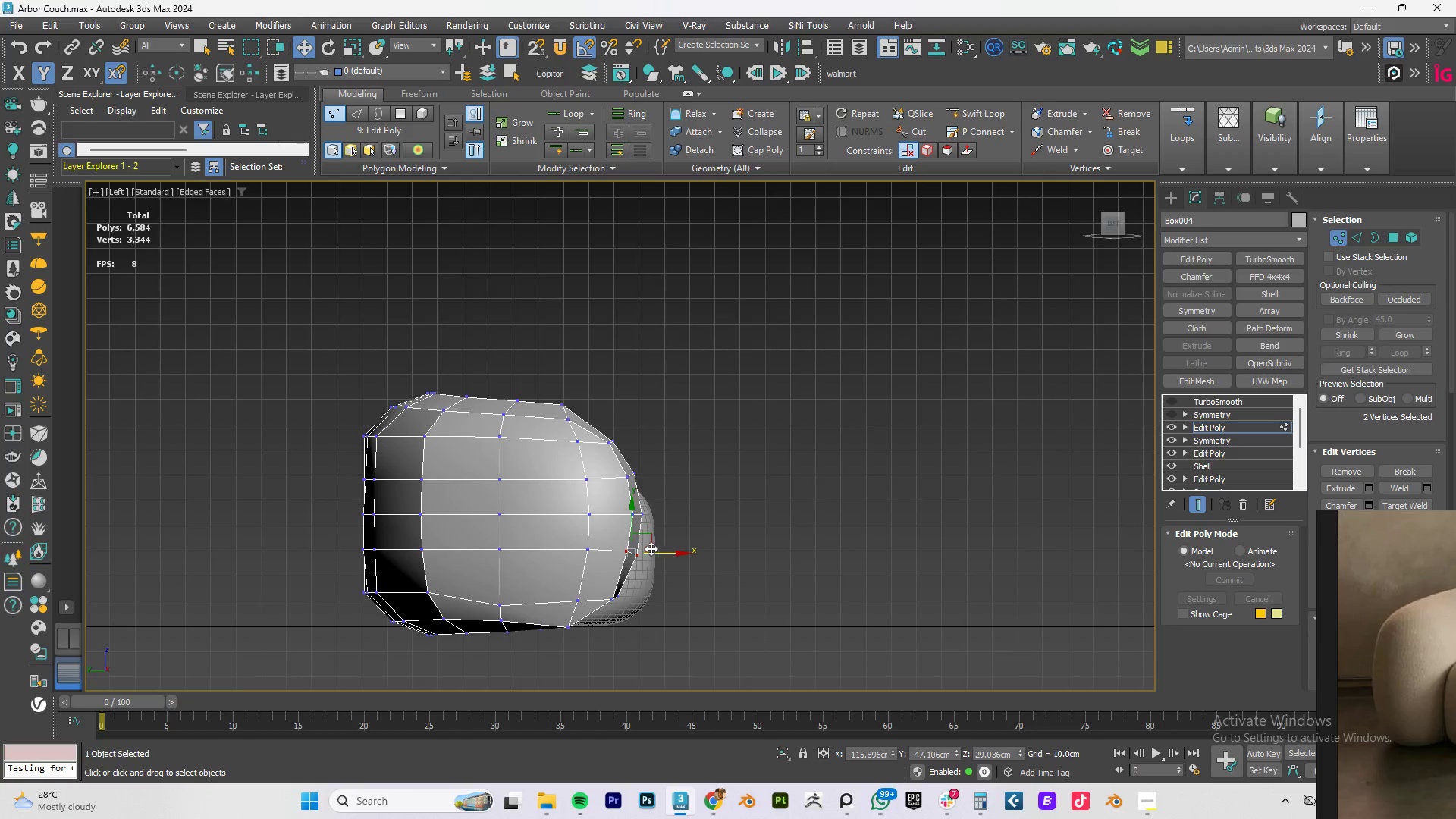 
scroll: coordinate [645, 548], scroll_direction: up, amount: 1.0
 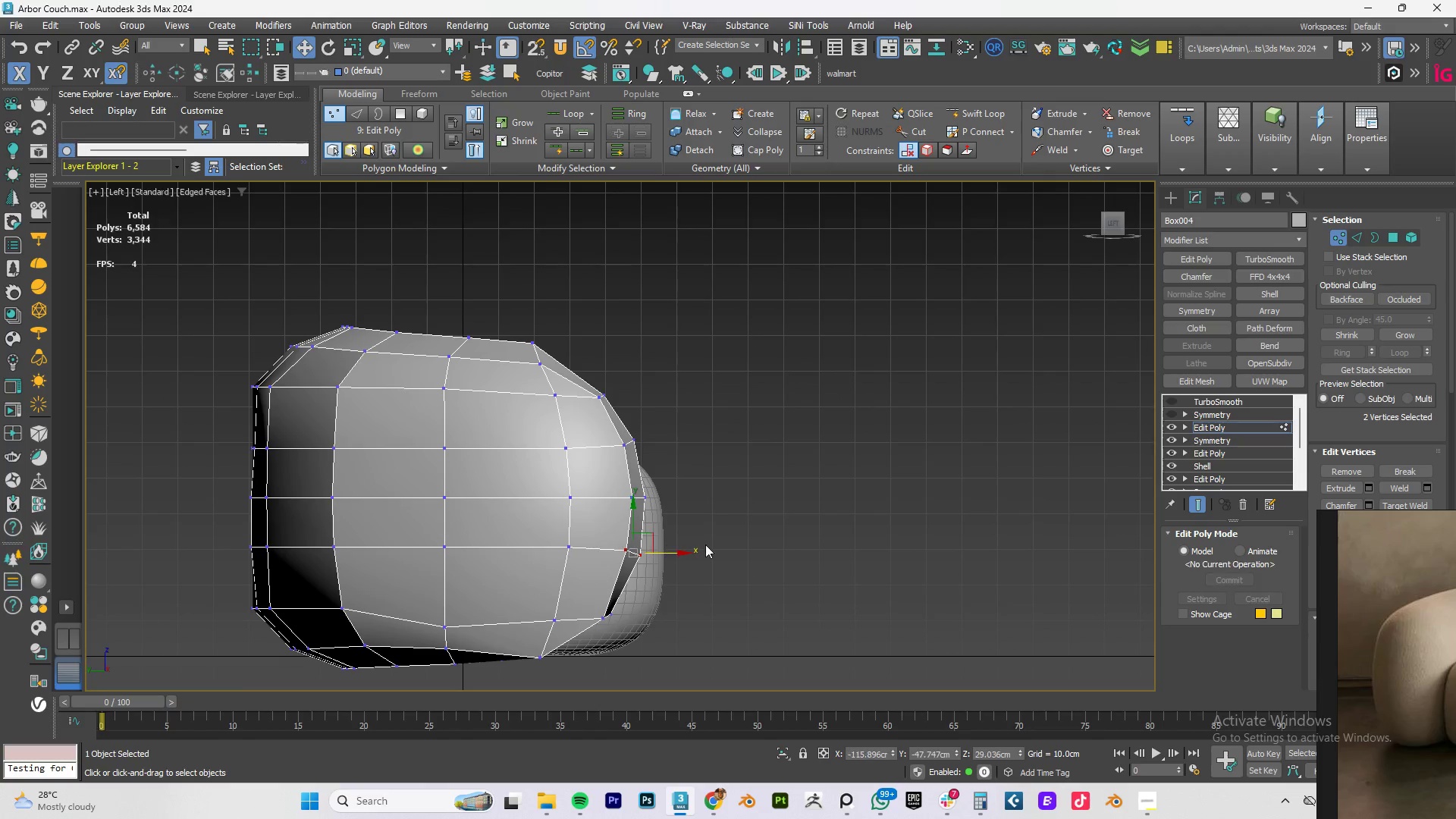 
left_click([1217, 425])
 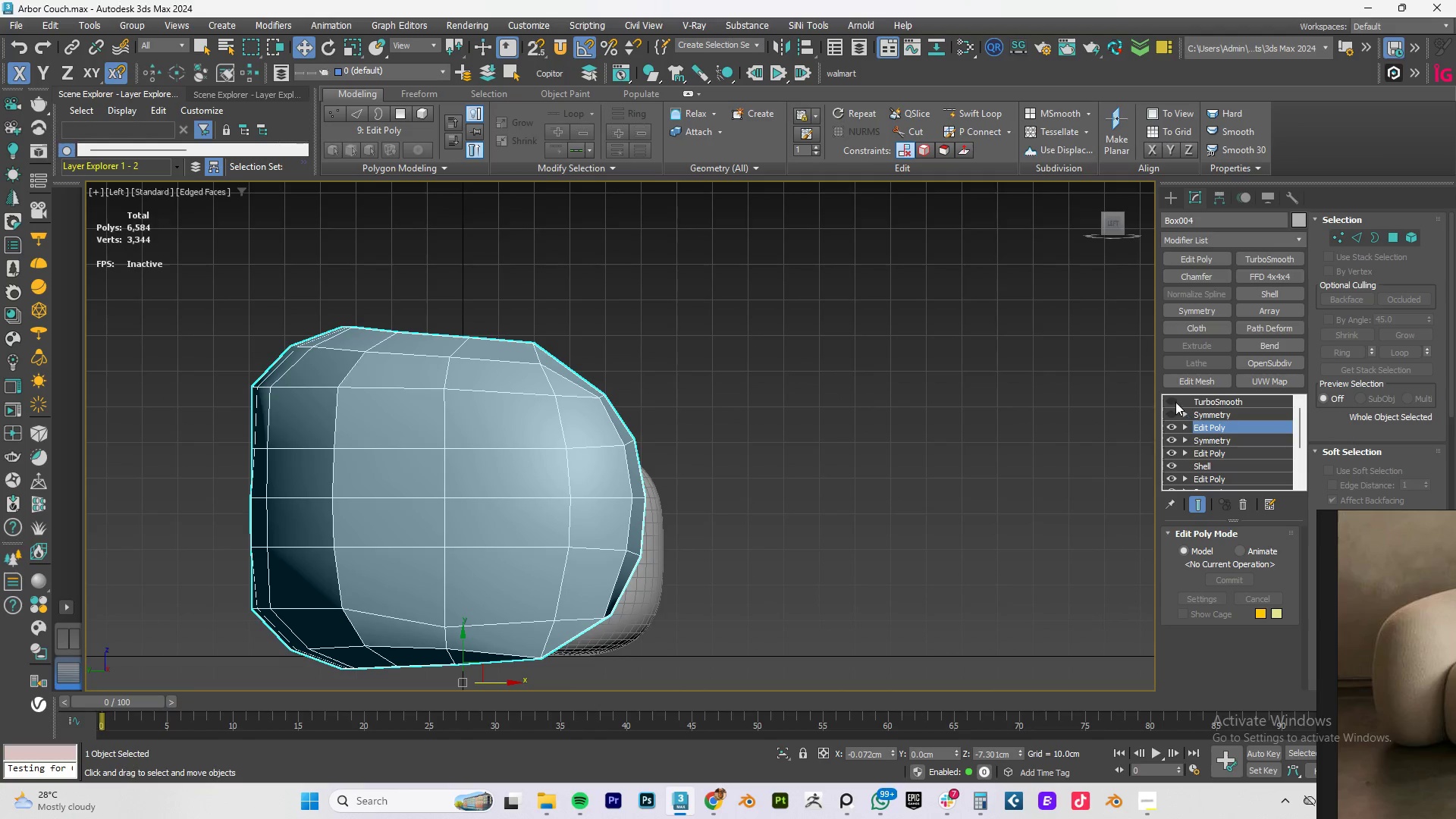 
left_click([1175, 402])
 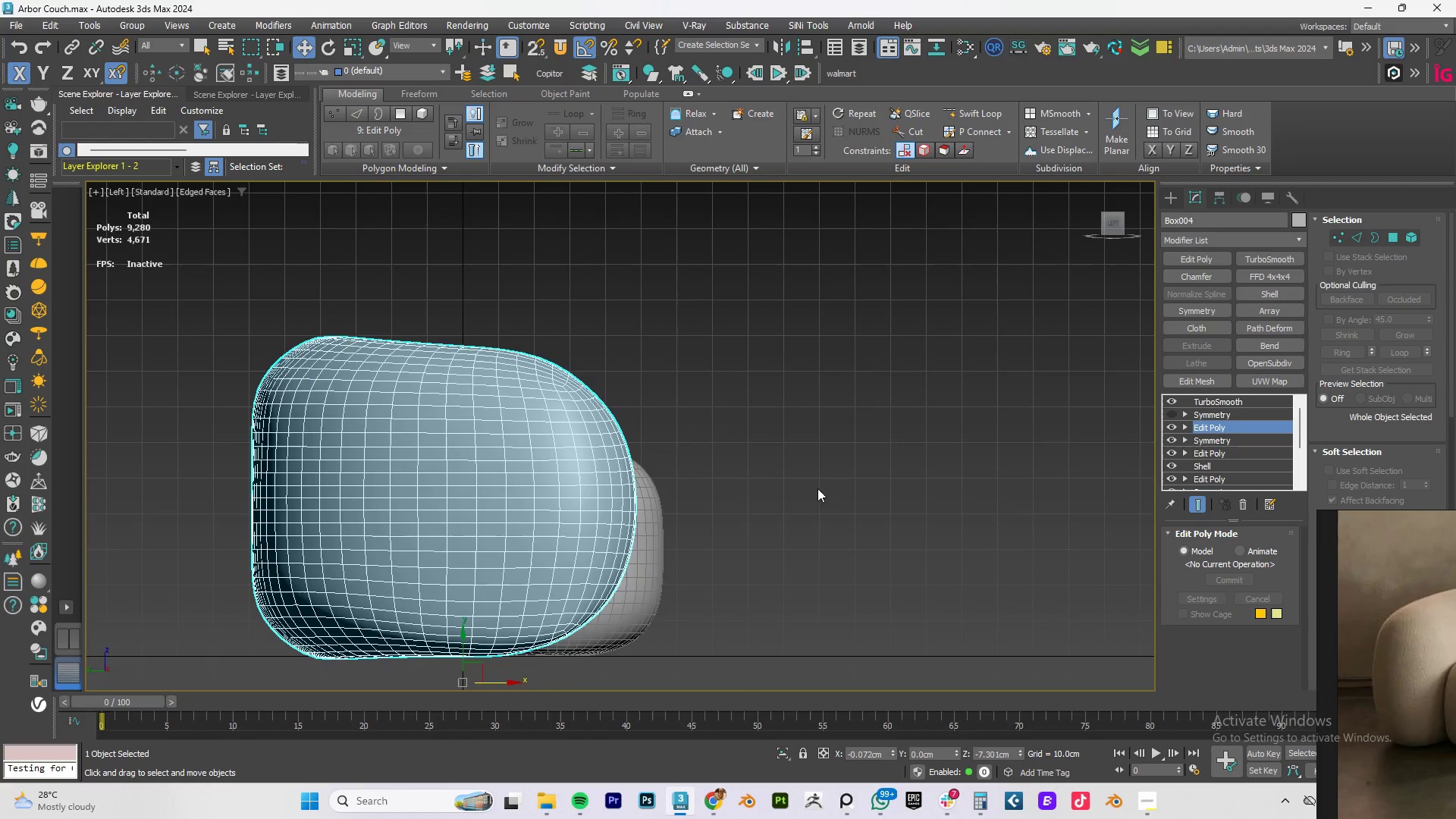 
scroll: coordinate [802, 489], scroll_direction: down, amount: 2.0
 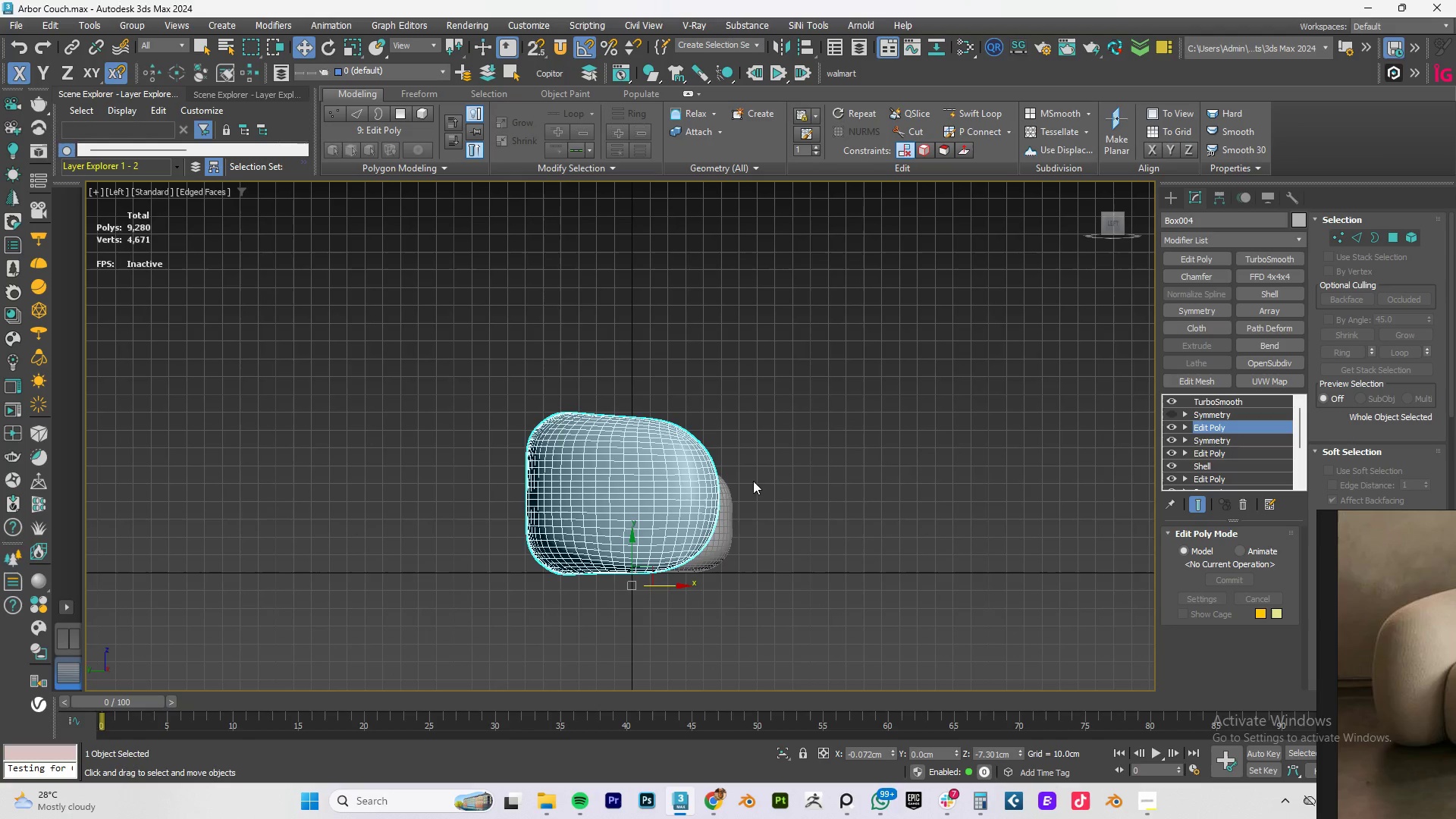 
hold_key(key=AltLeft, duration=0.52)
 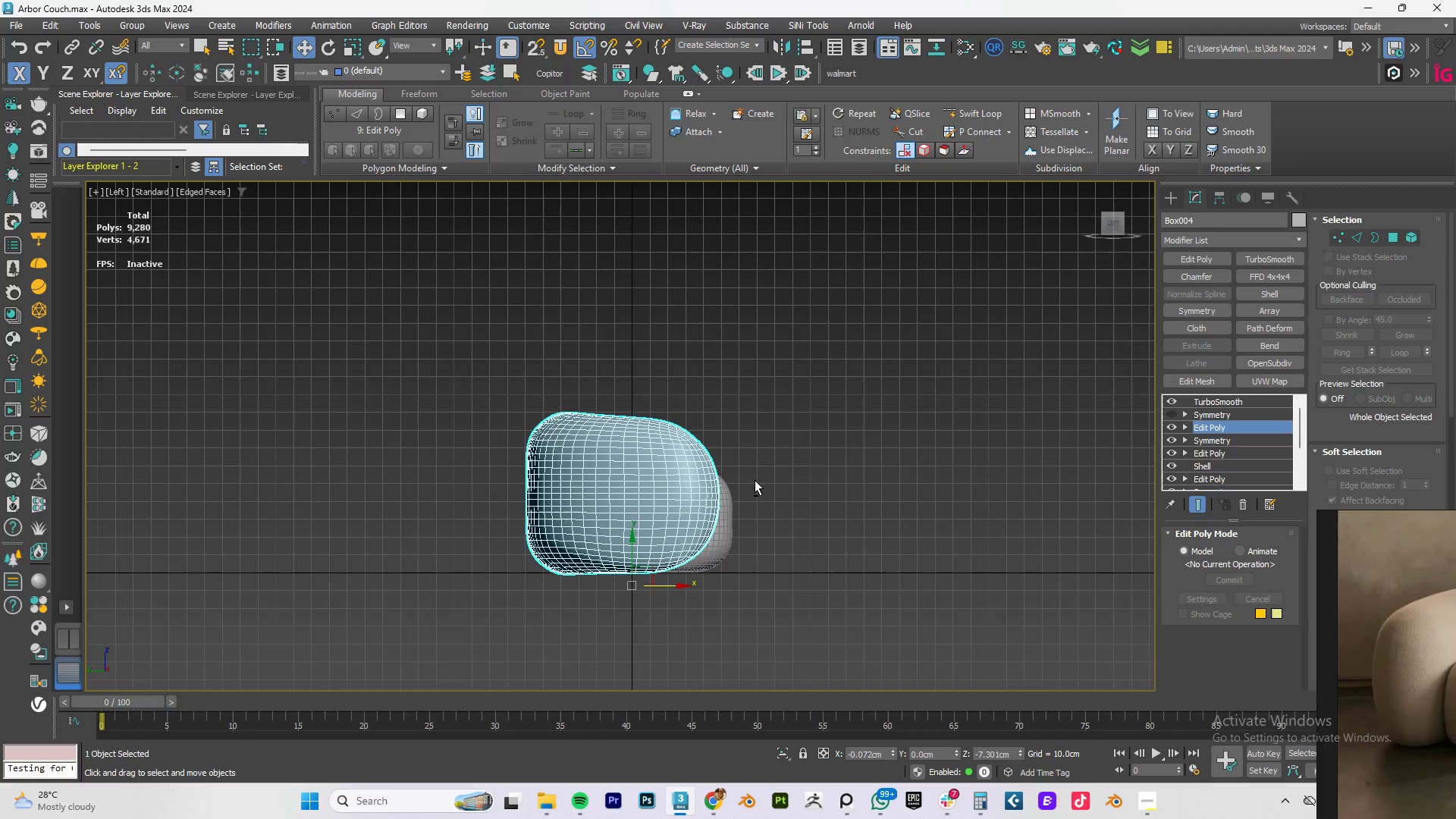 
type(lz)
 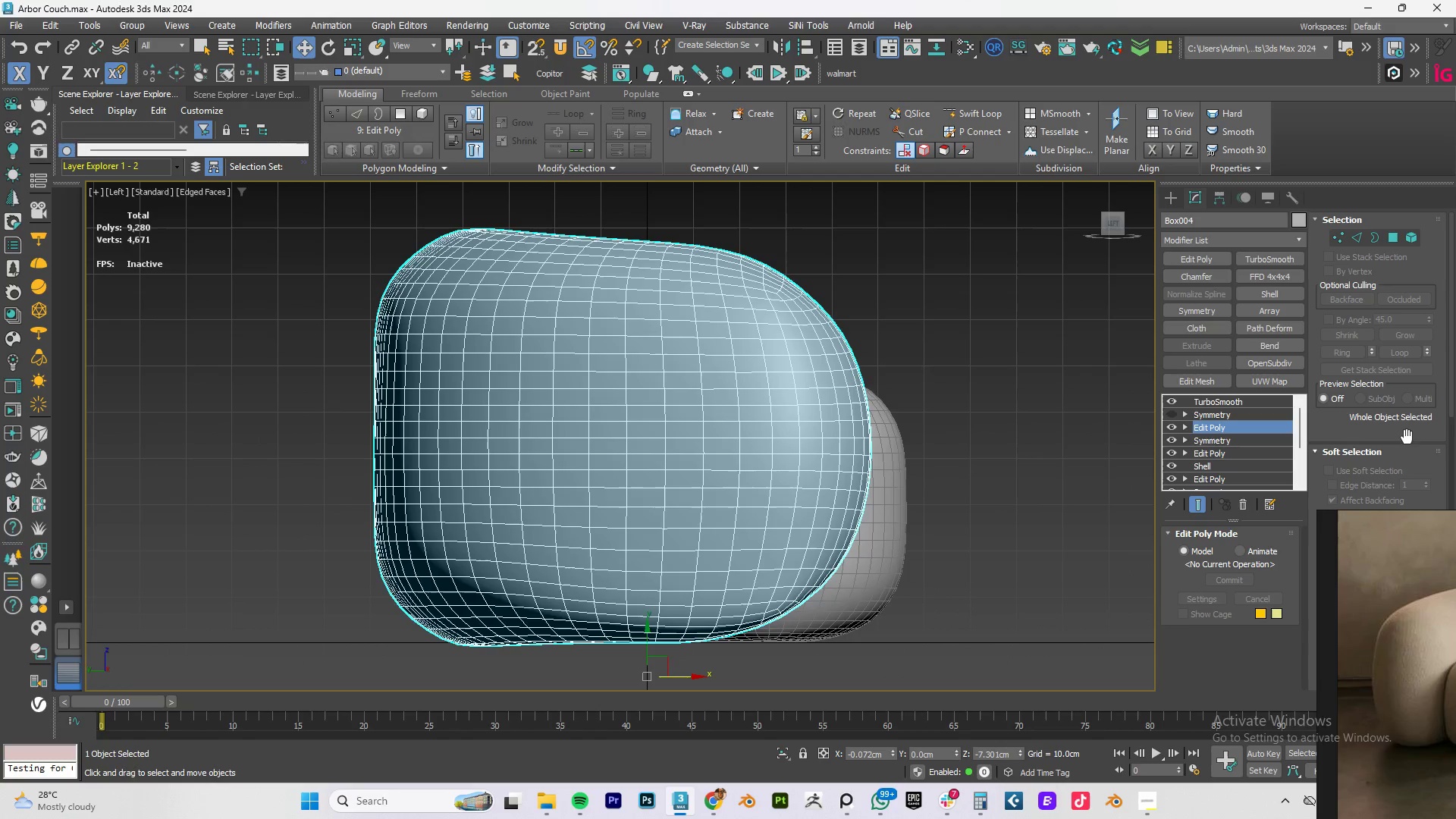 
wait(5.06)
 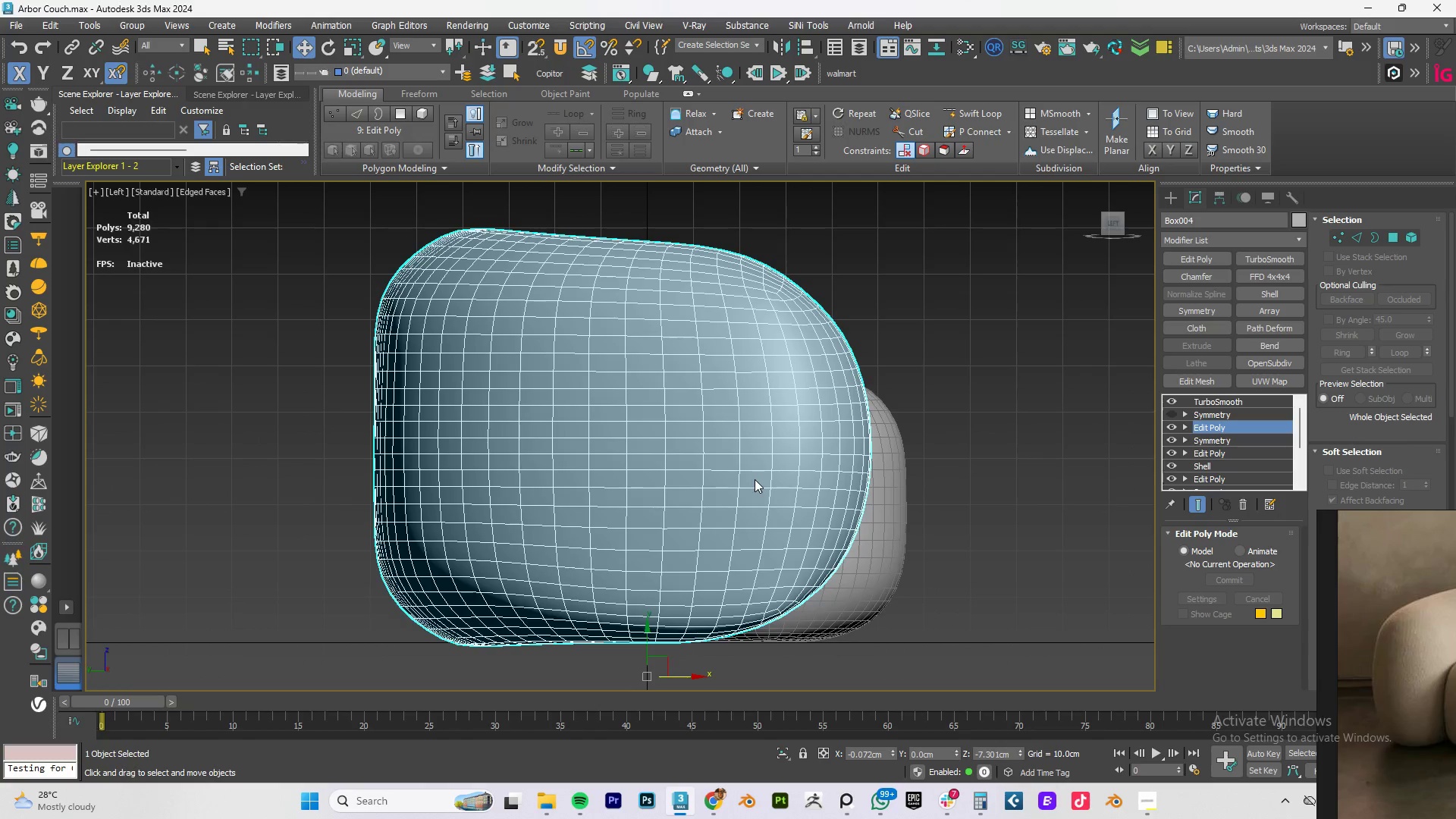 
left_click([1170, 397])
 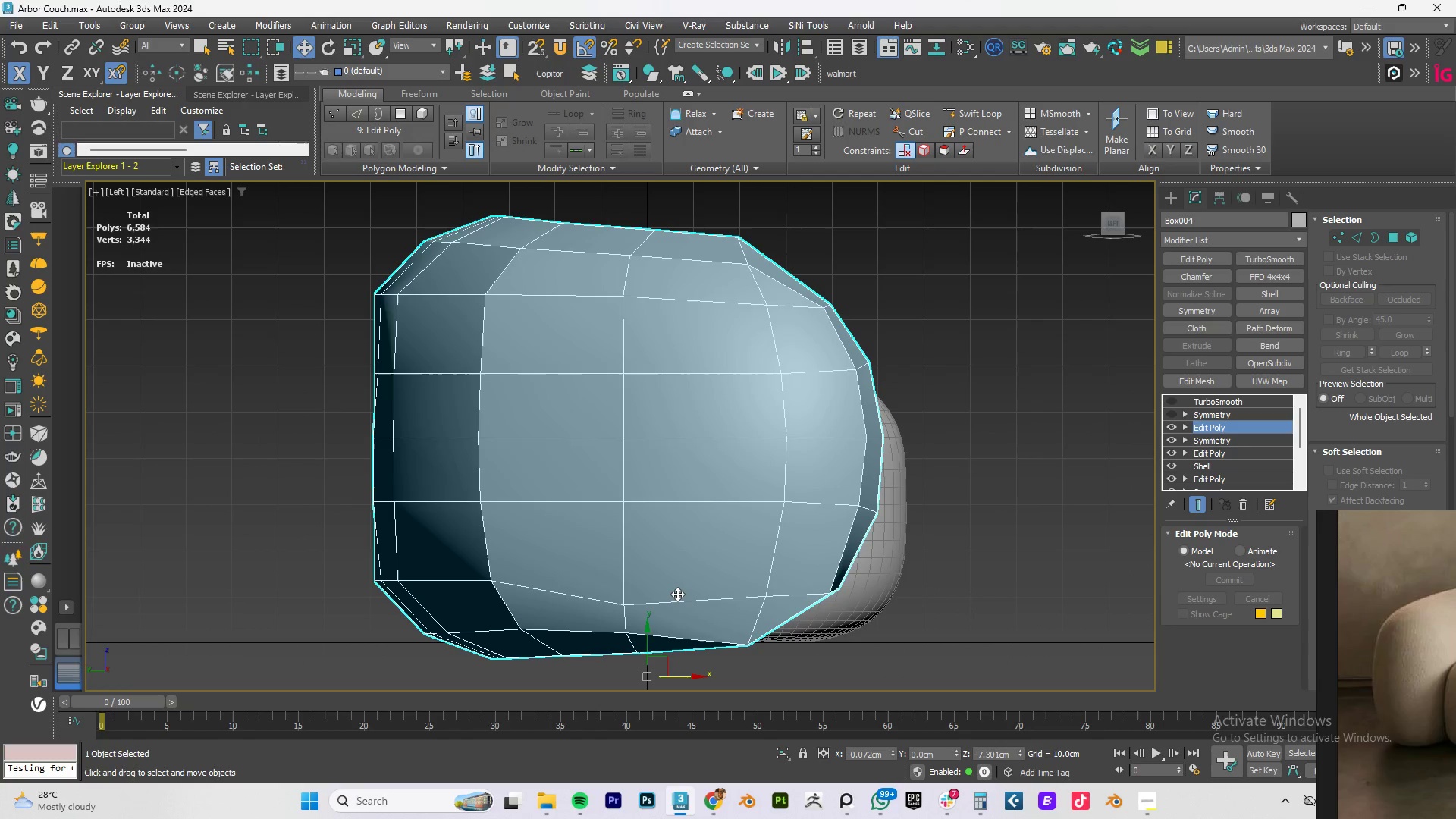 
key(1)
 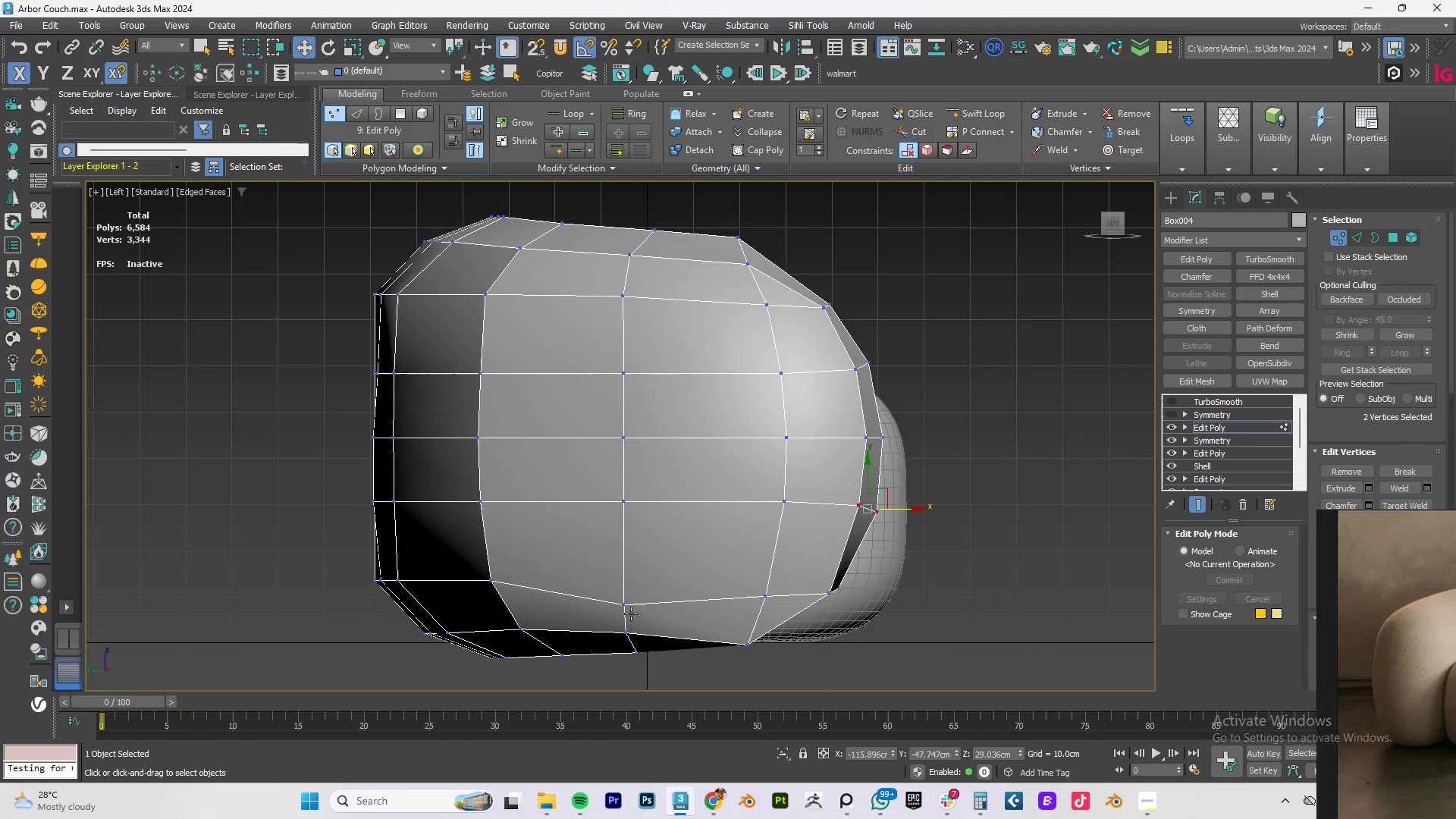 
left_click([628, 603])
 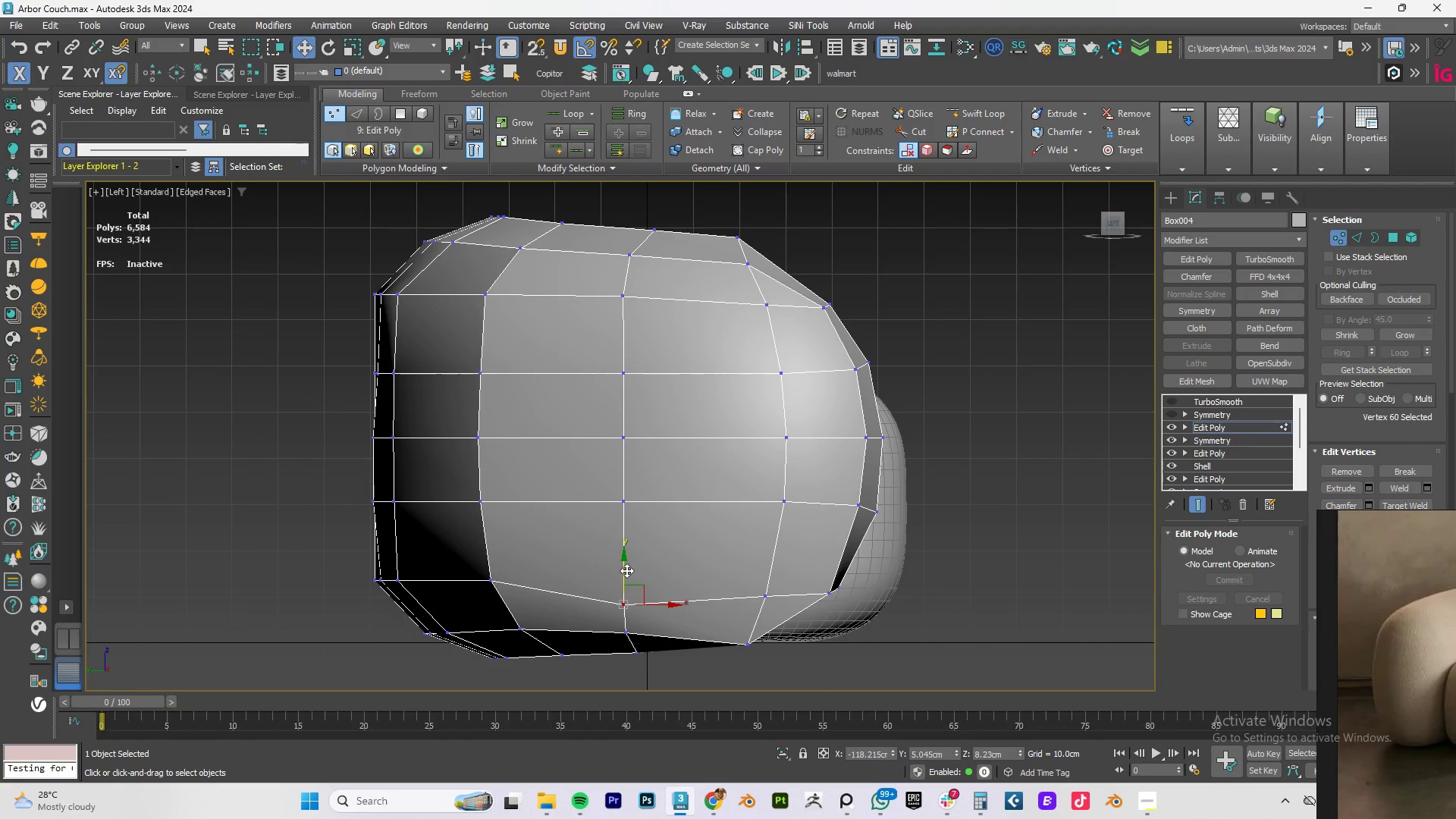 
left_click_drag(start_coordinate=[625, 570], to_coordinate=[625, 557])
 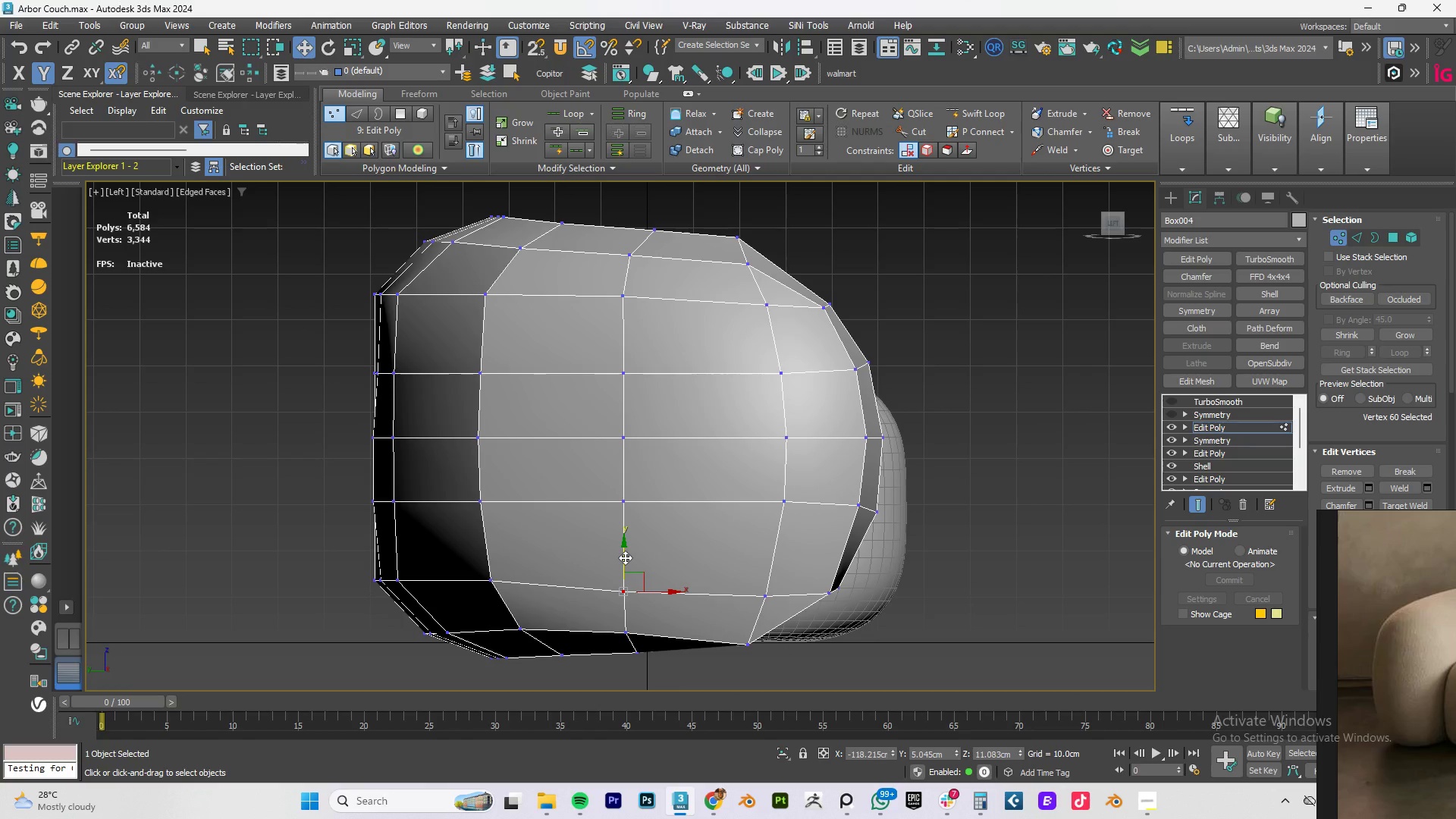 
wait(23.84)
 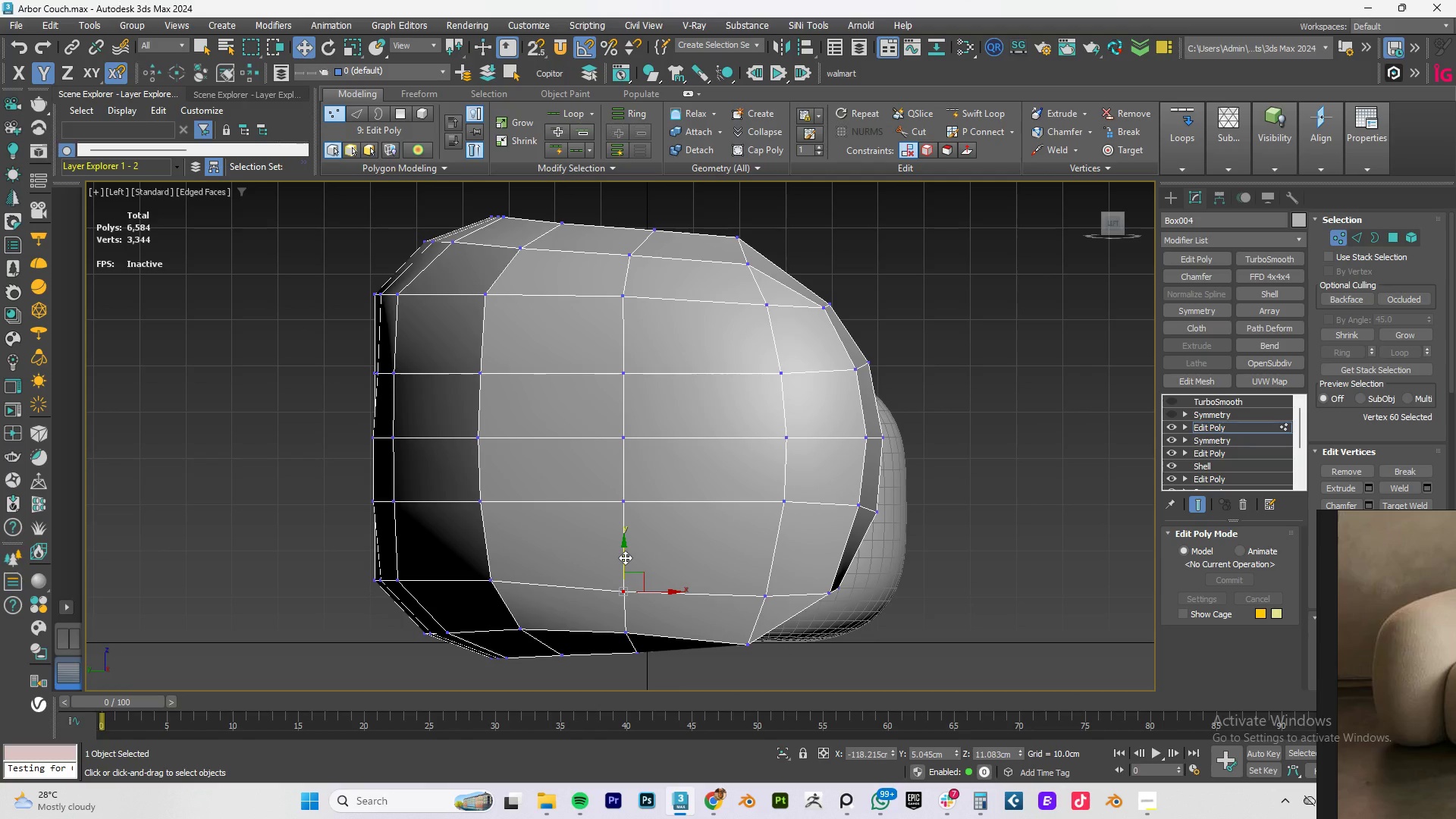 
left_click([620, 631])
 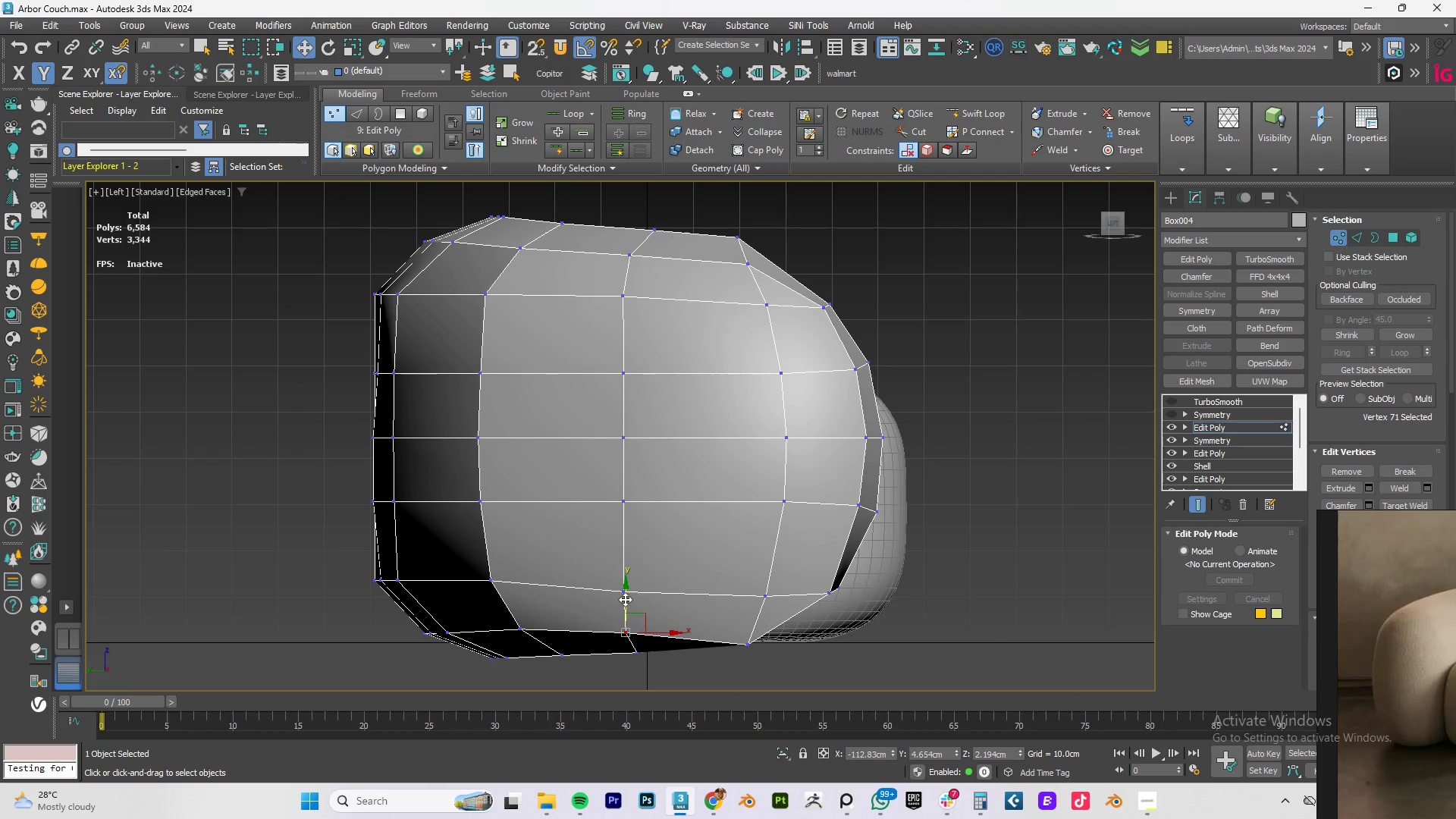 
left_click_drag(start_coordinate=[625, 599], to_coordinate=[627, 607])
 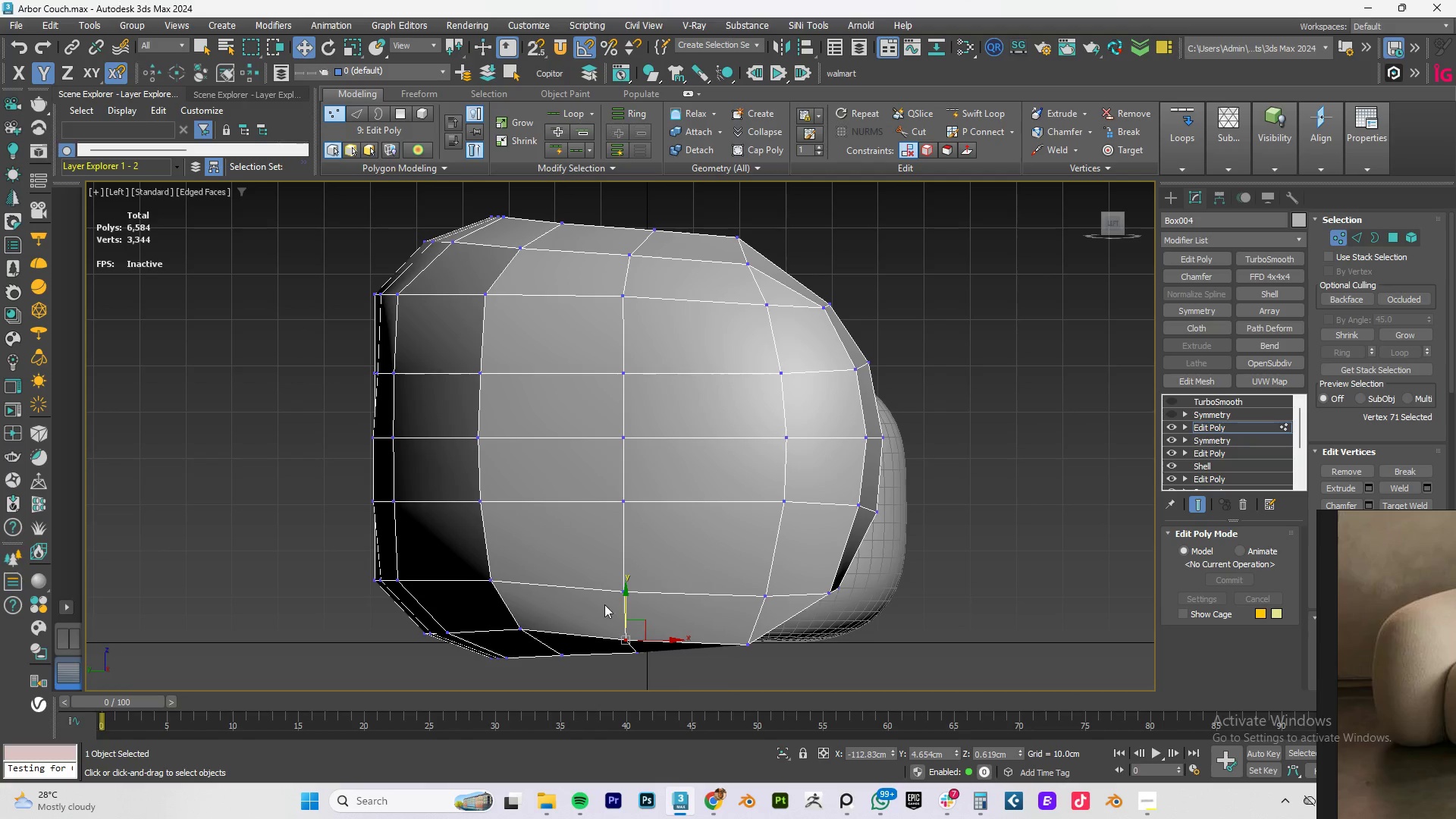 
hold_key(key=AltLeft, duration=0.94)
 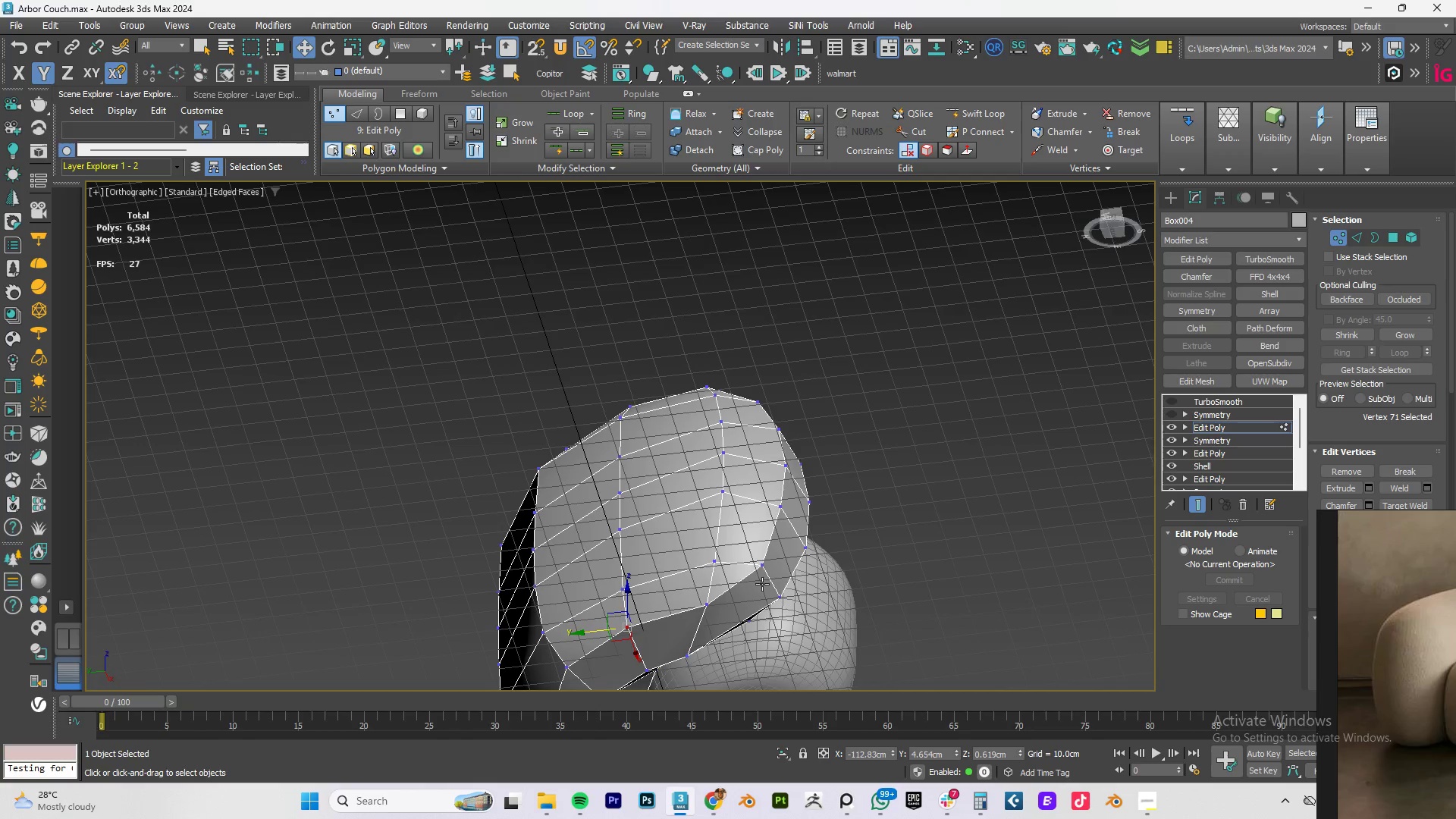 
scroll: coordinate [631, 597], scroll_direction: down, amount: 1.0
 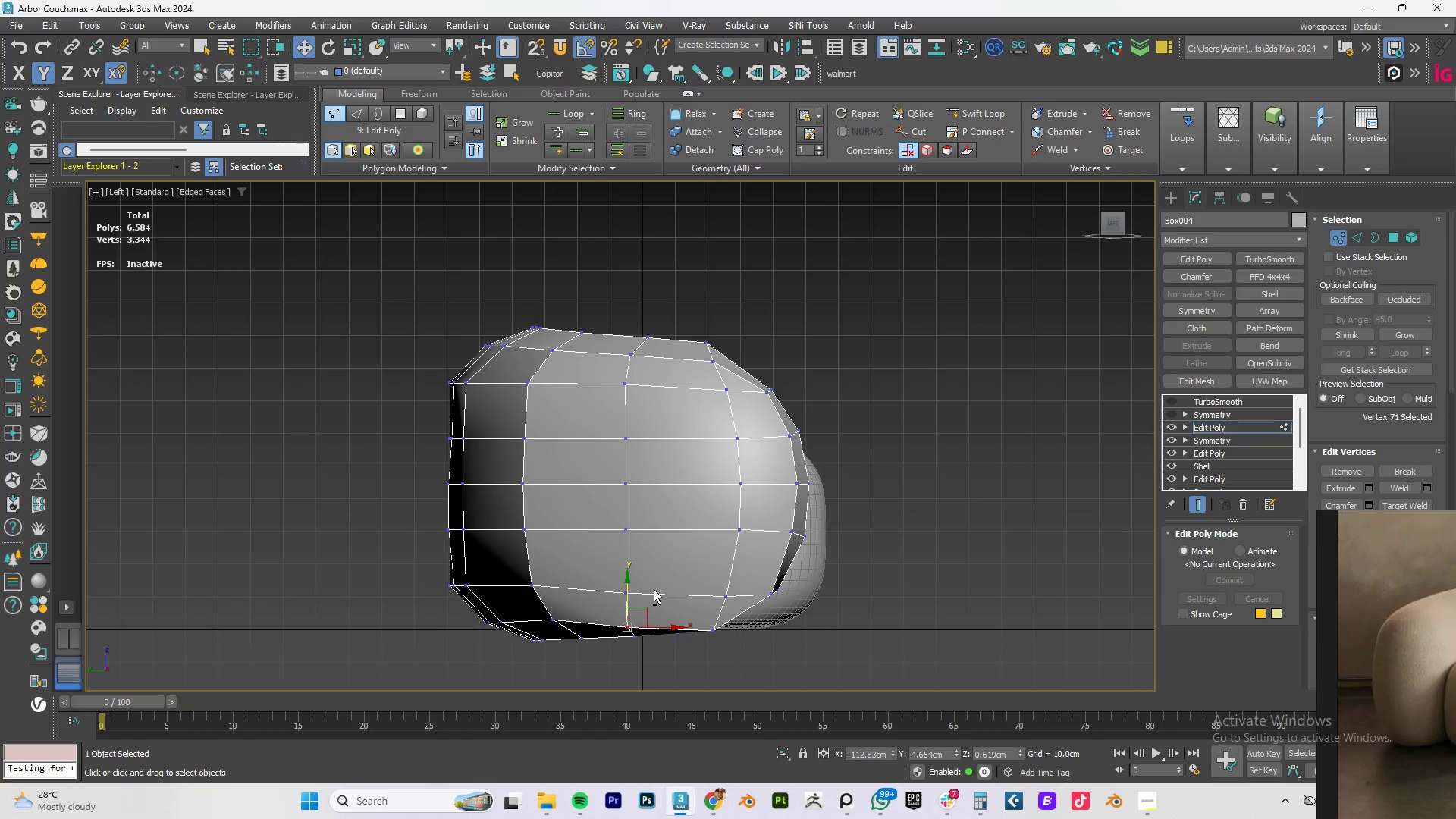 
hold_key(key=AltLeft, duration=0.72)
 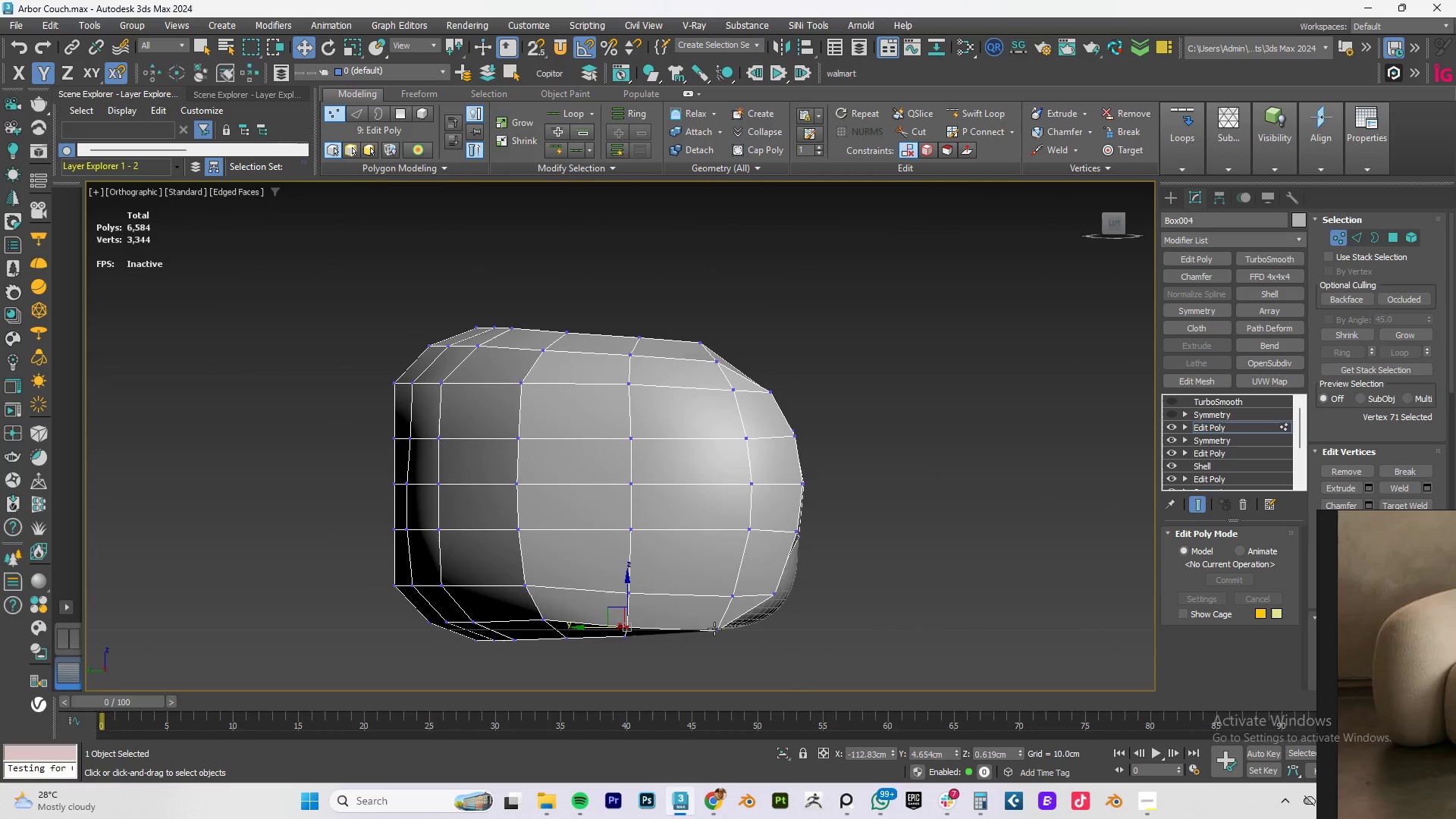 
hold_key(key=AltLeft, duration=6.83)
left_click([714, 629])
 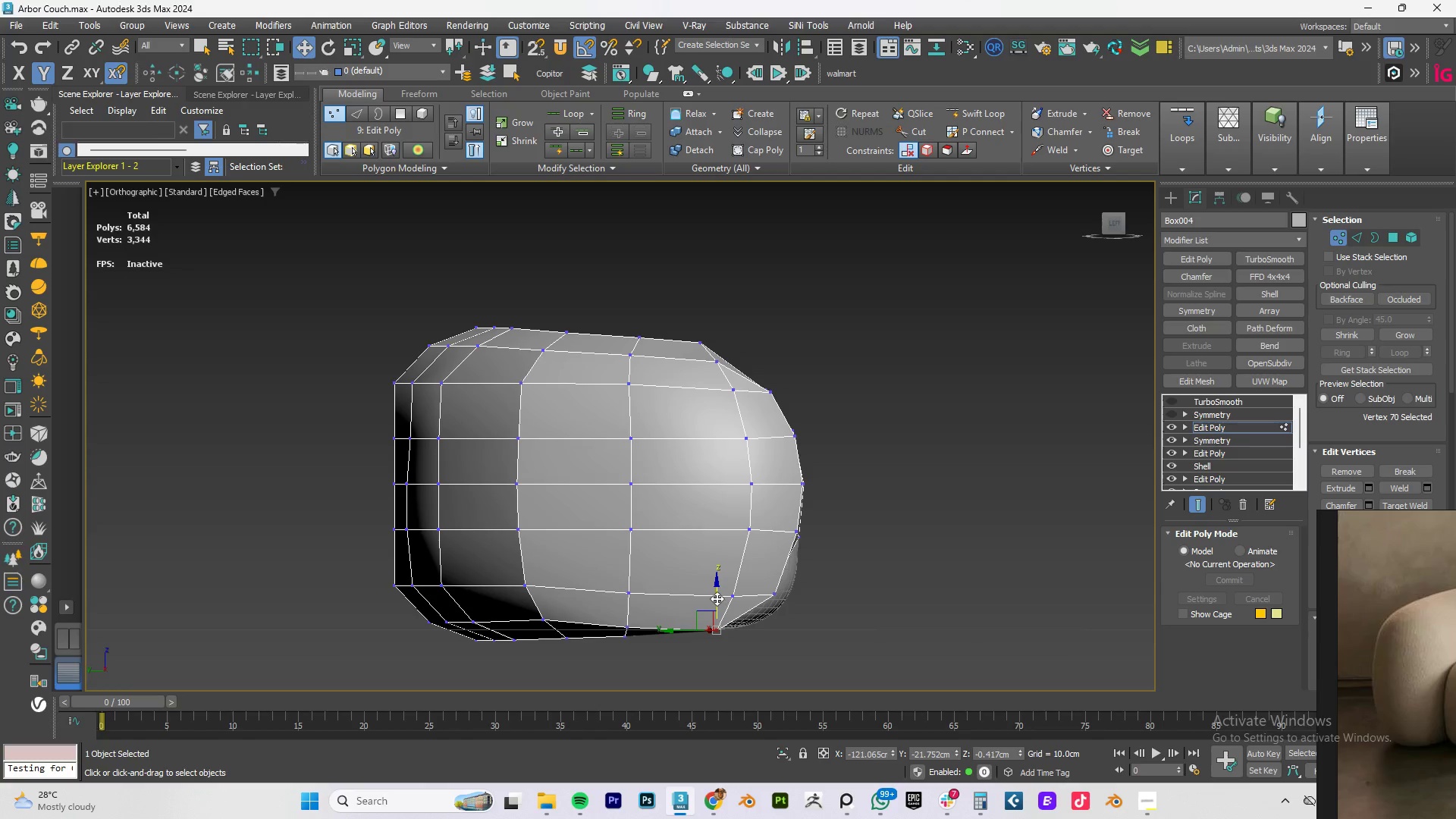 
left_click_drag(start_coordinate=[717, 598], to_coordinate=[717, 592])
 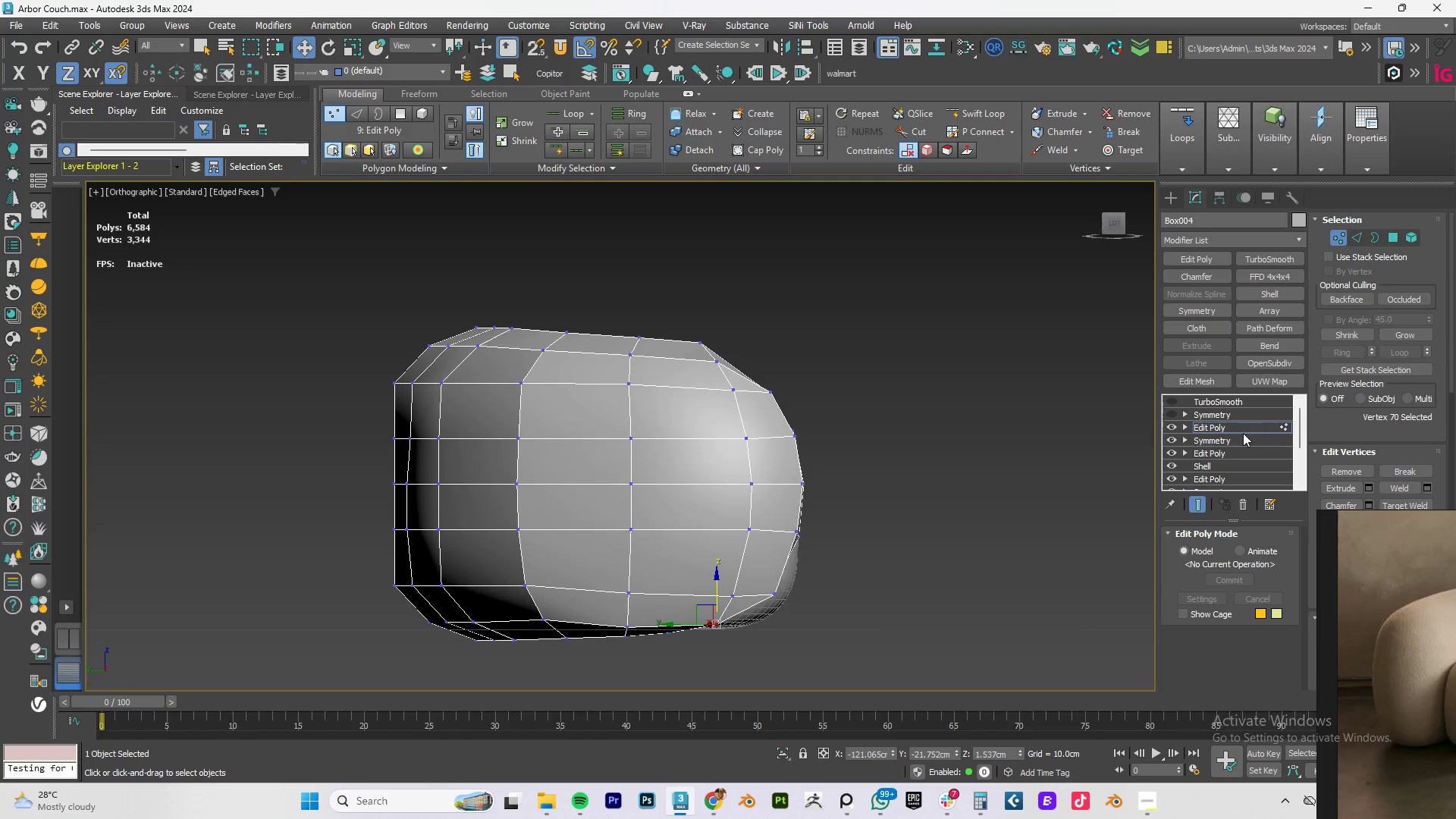 
left_click([1236, 429])
 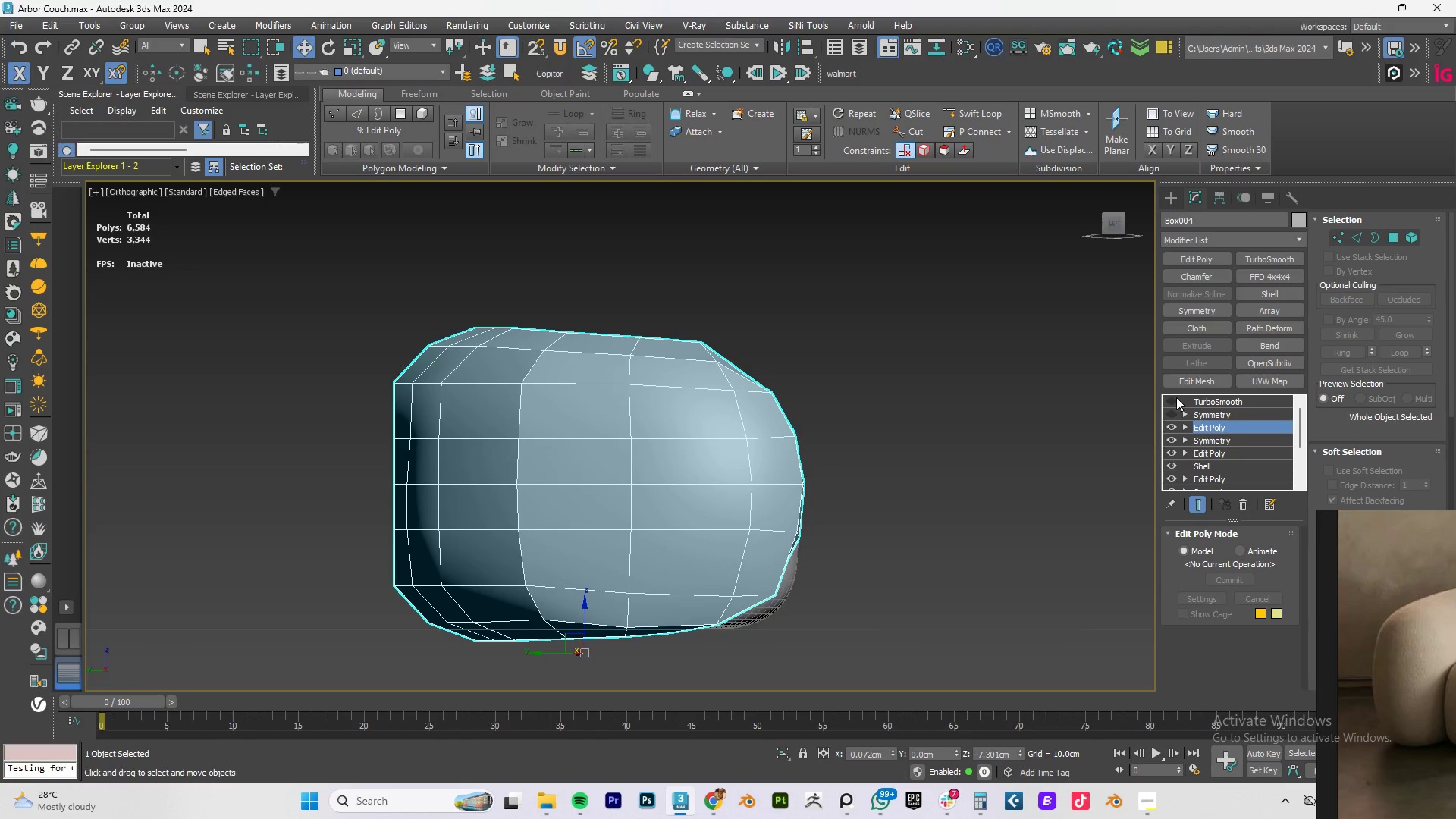 
left_click([1175, 399])
 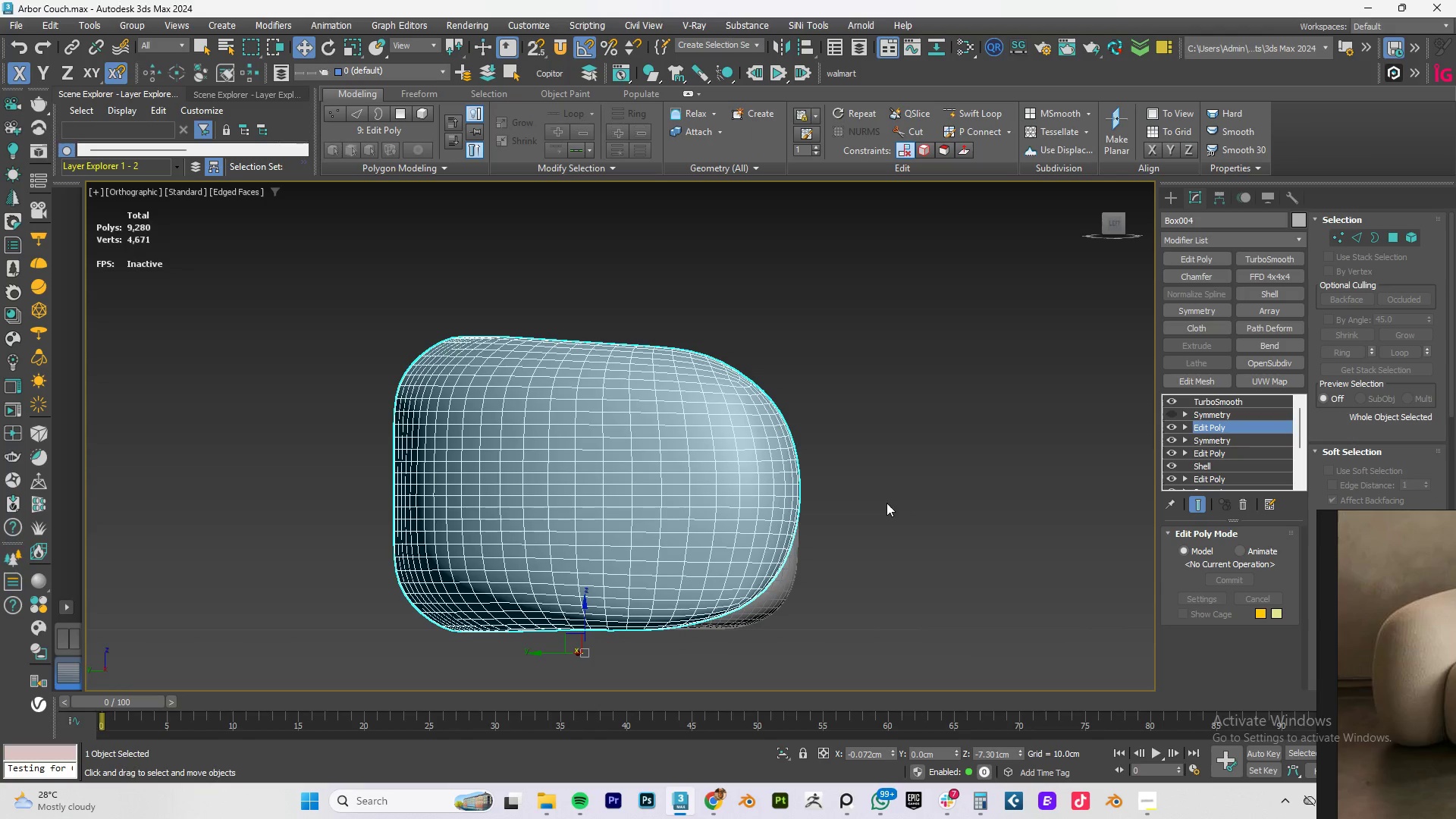 
hold_key(key=AltLeft, duration=1.49)
 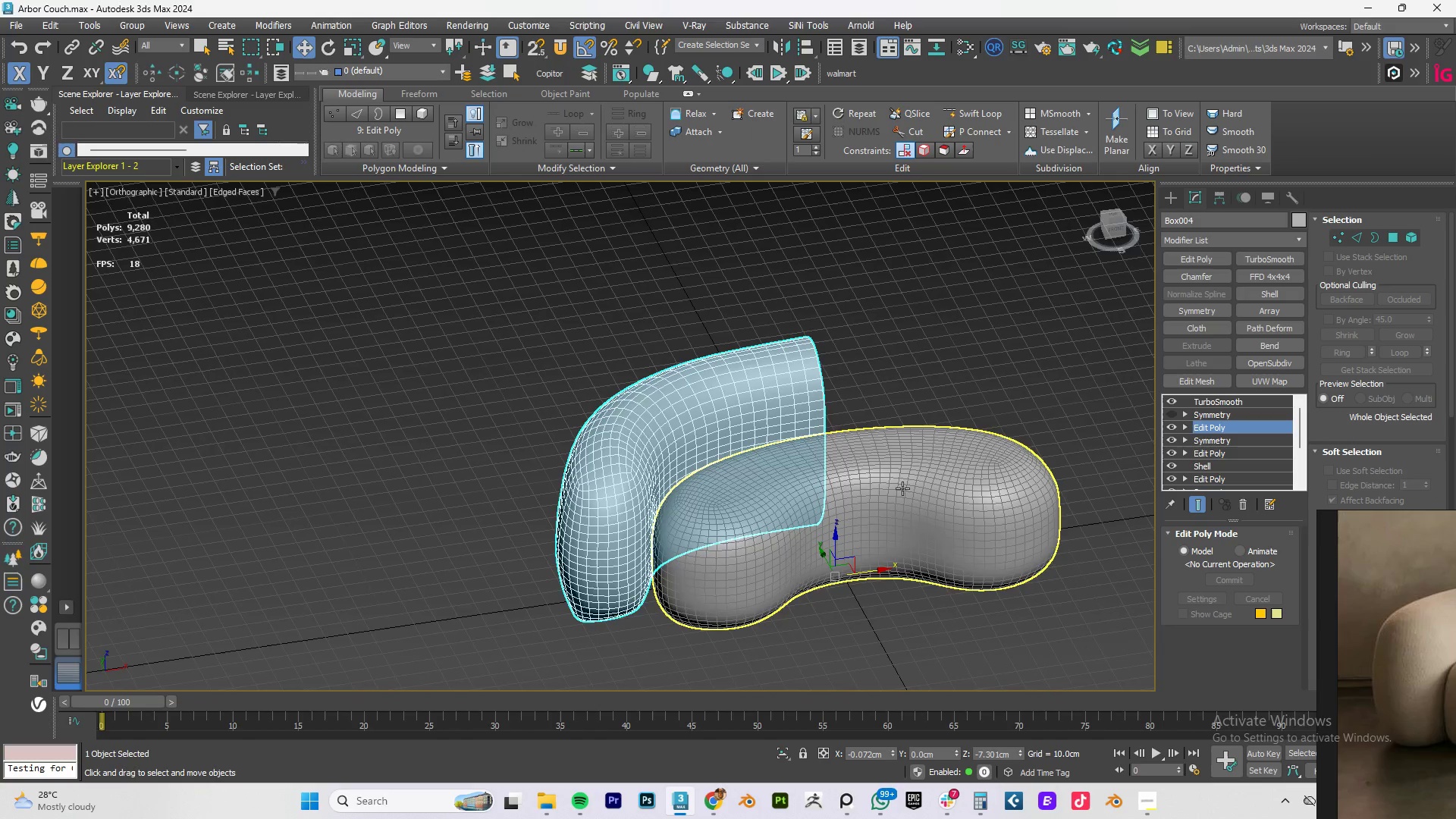 
scroll: coordinate [886, 503], scroll_direction: down, amount: 1.0
 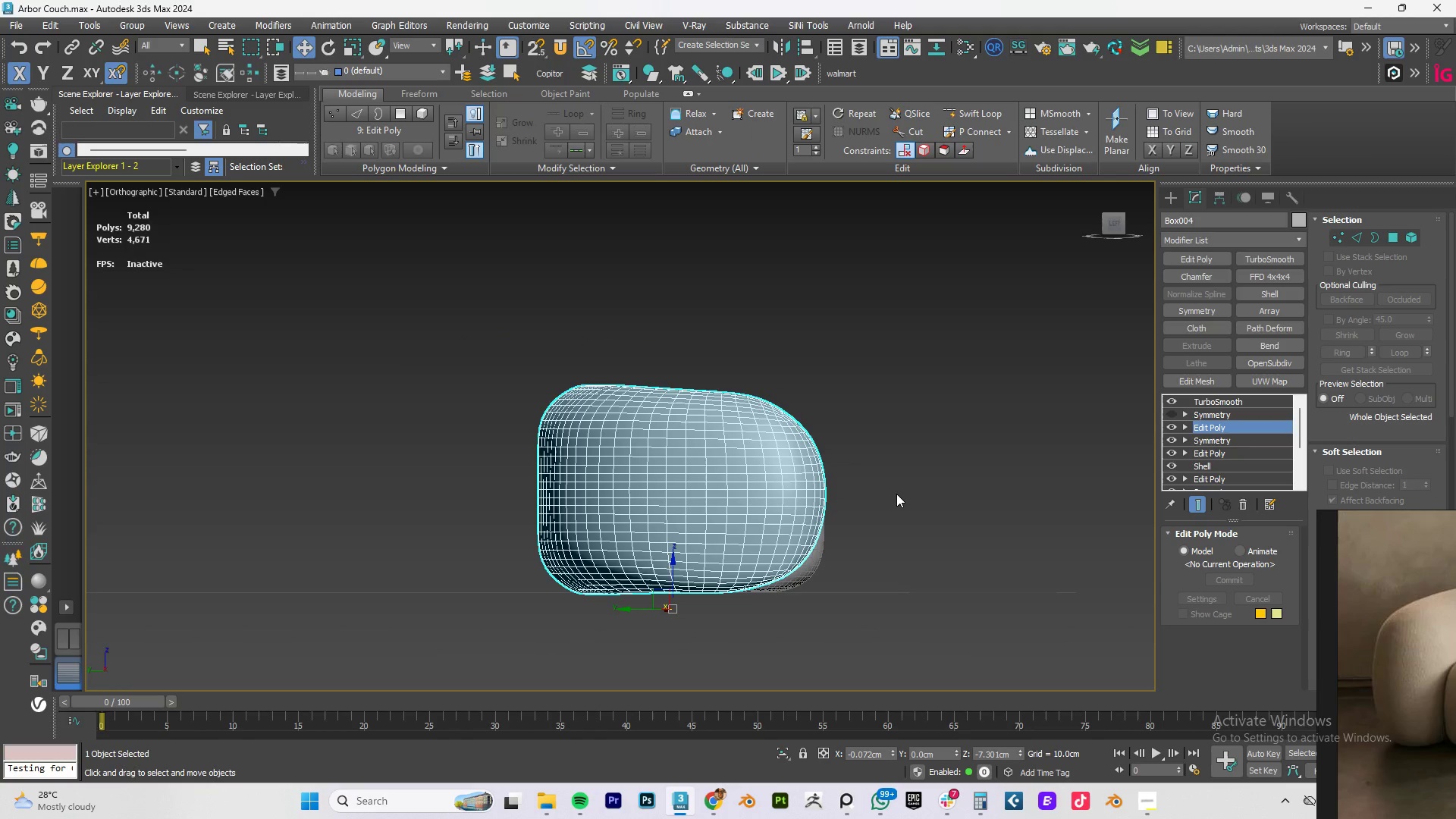 
hold_key(key=AltLeft, duration=1.5)
 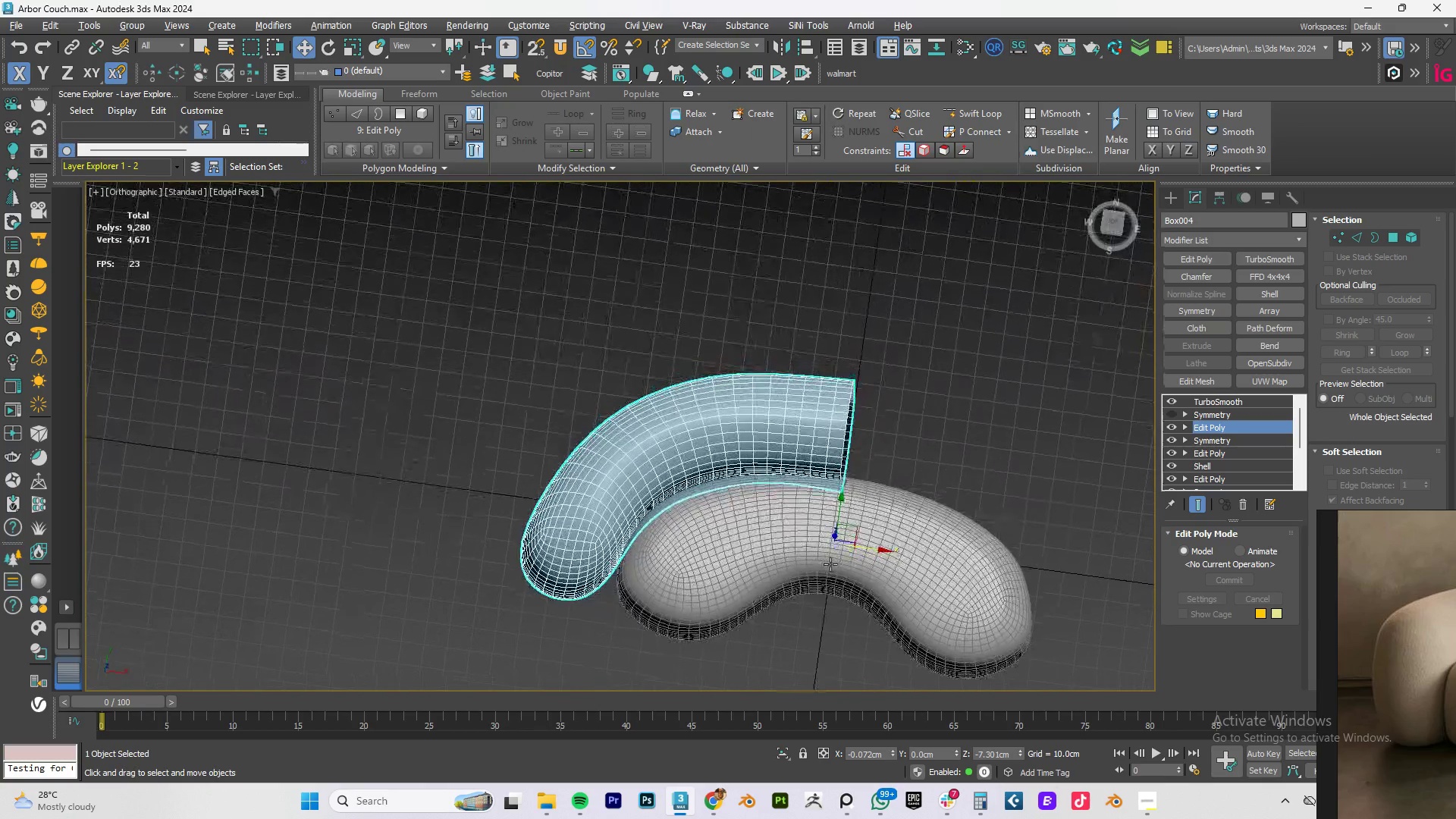 
hold_key(key=AltLeft, duration=0.61)
 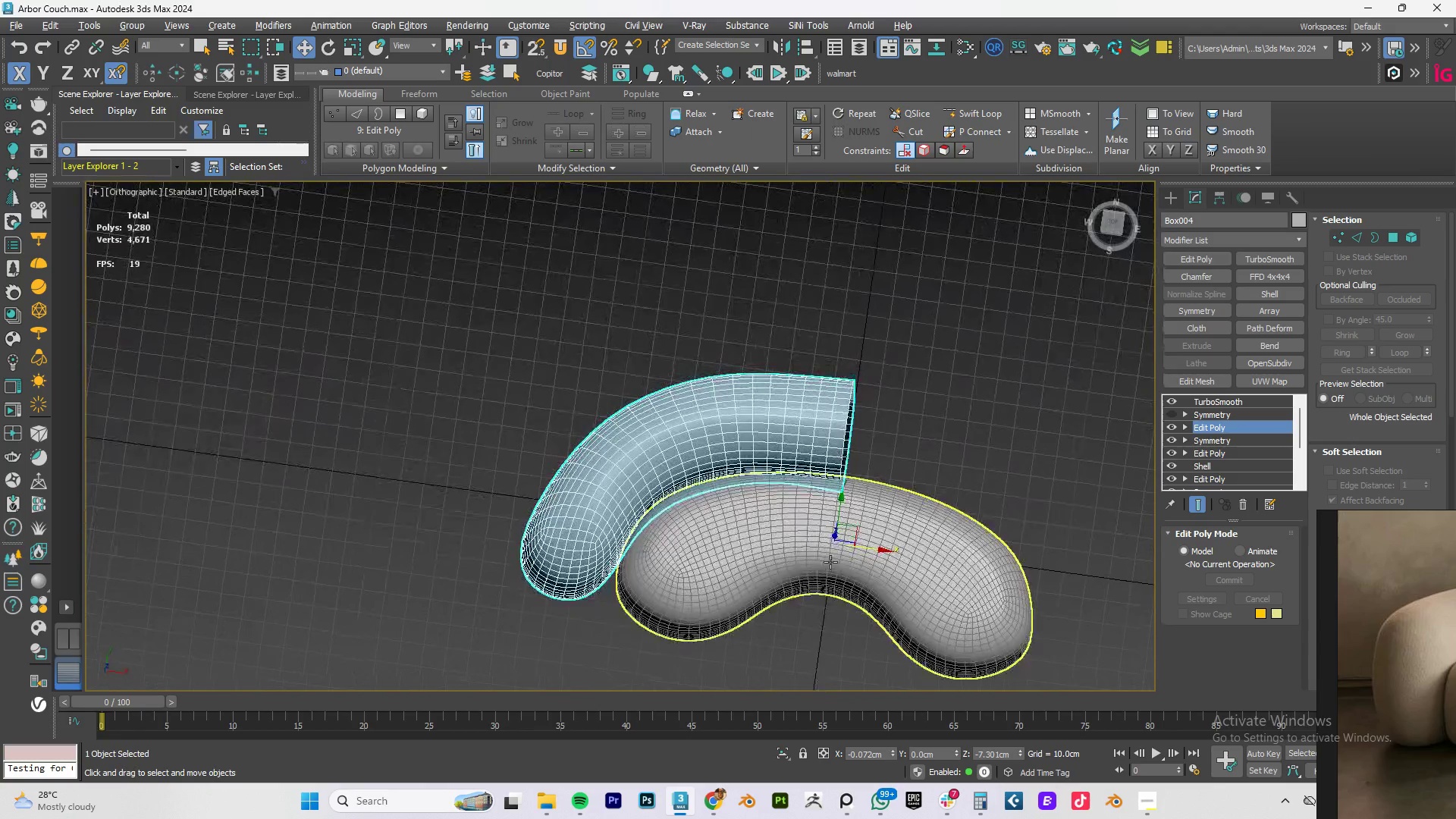 
key(T)
 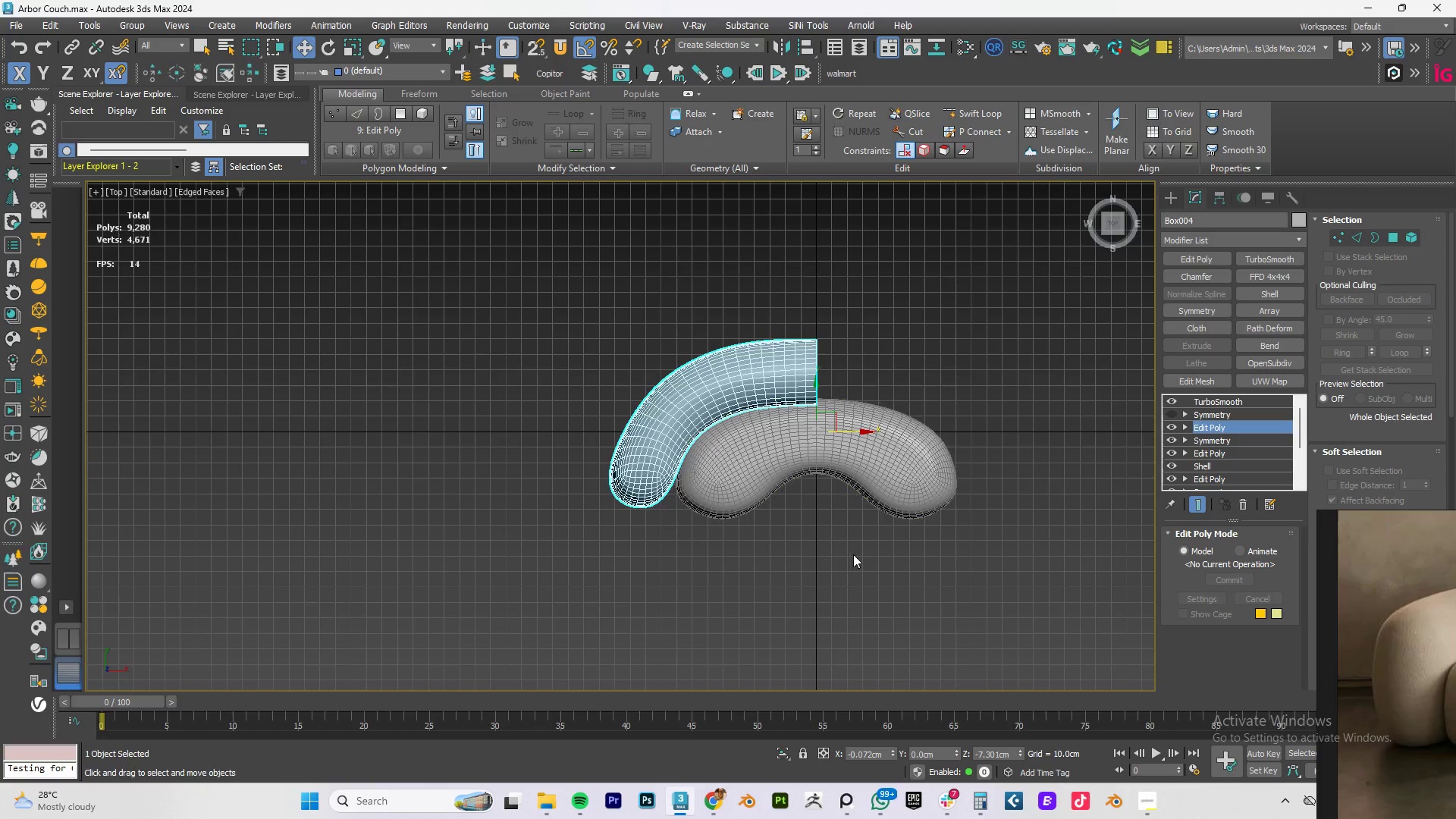 
scroll: coordinate [830, 562], scroll_direction: up, amount: 1.0
 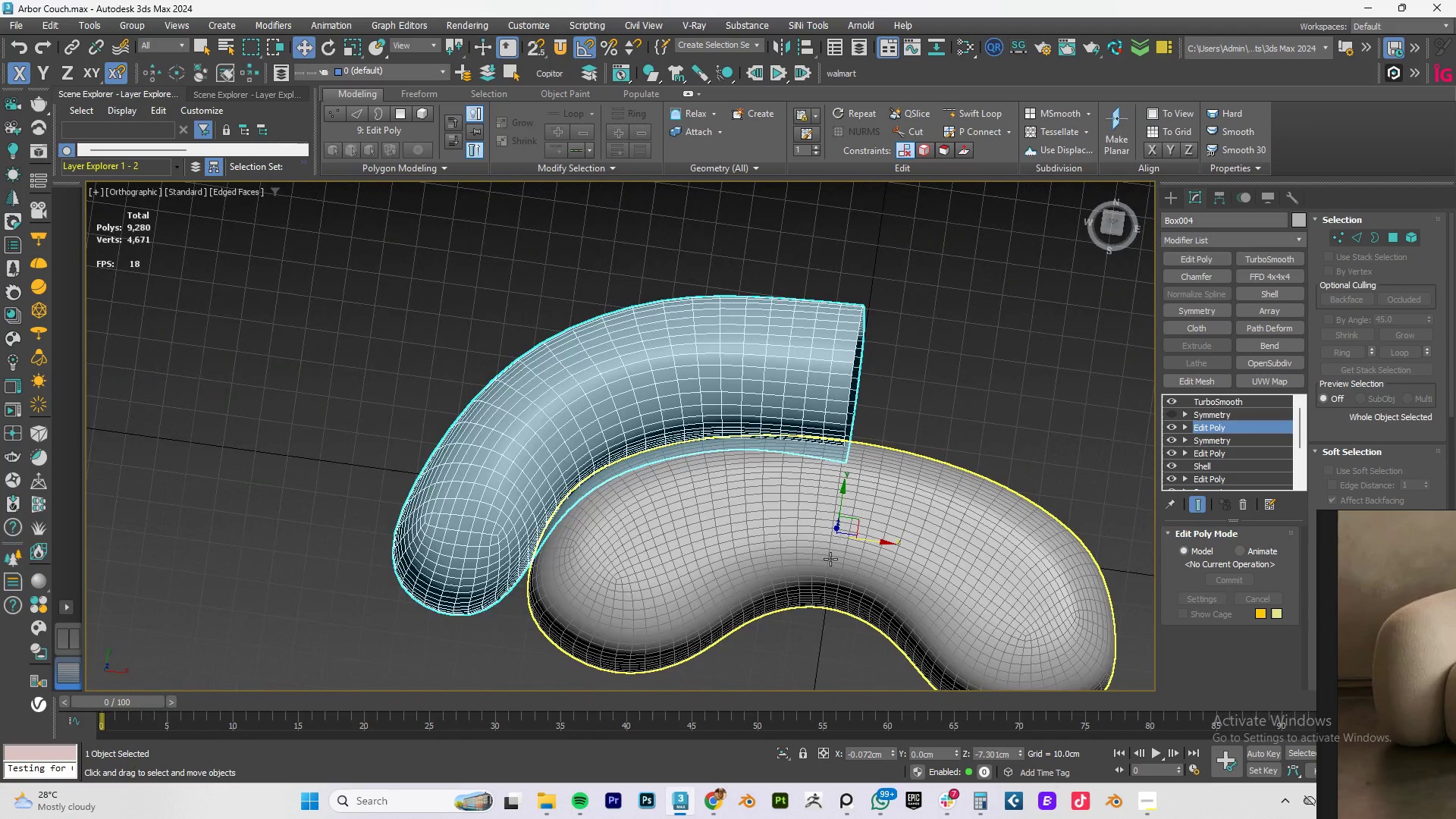 
key(Z)
 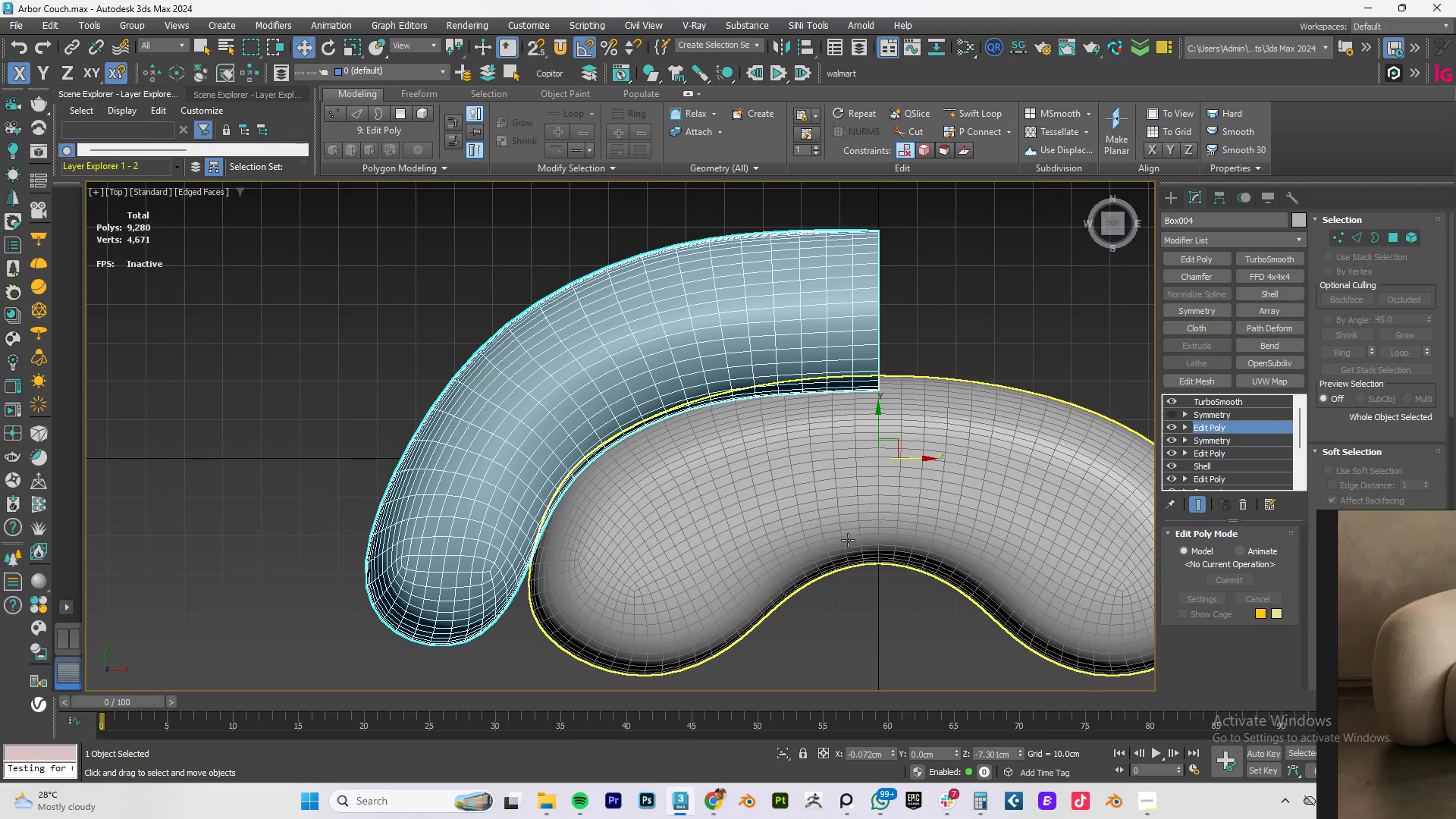 
key(F3)
 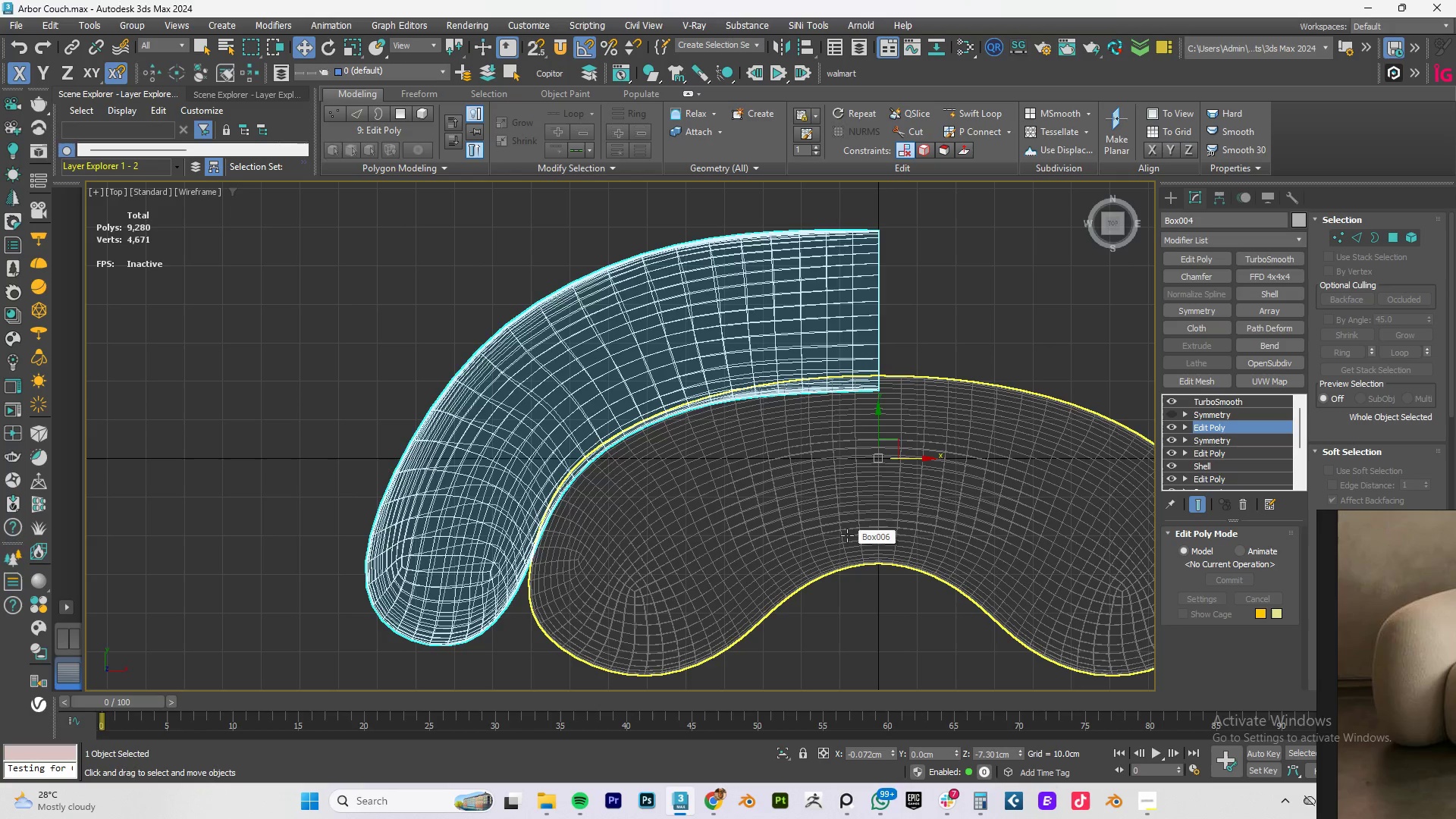 
key(F3)
 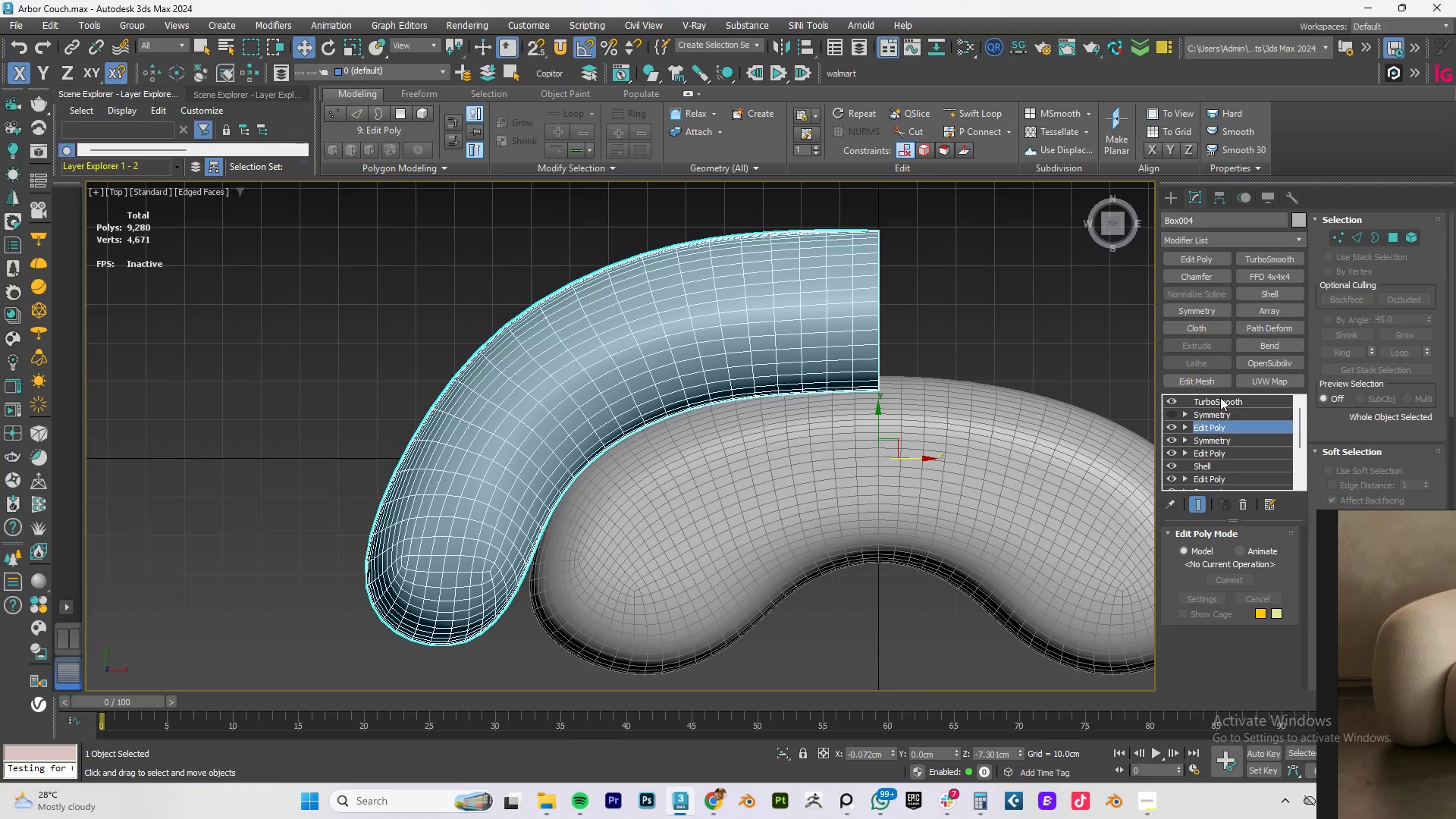 
left_click([1175, 400])
 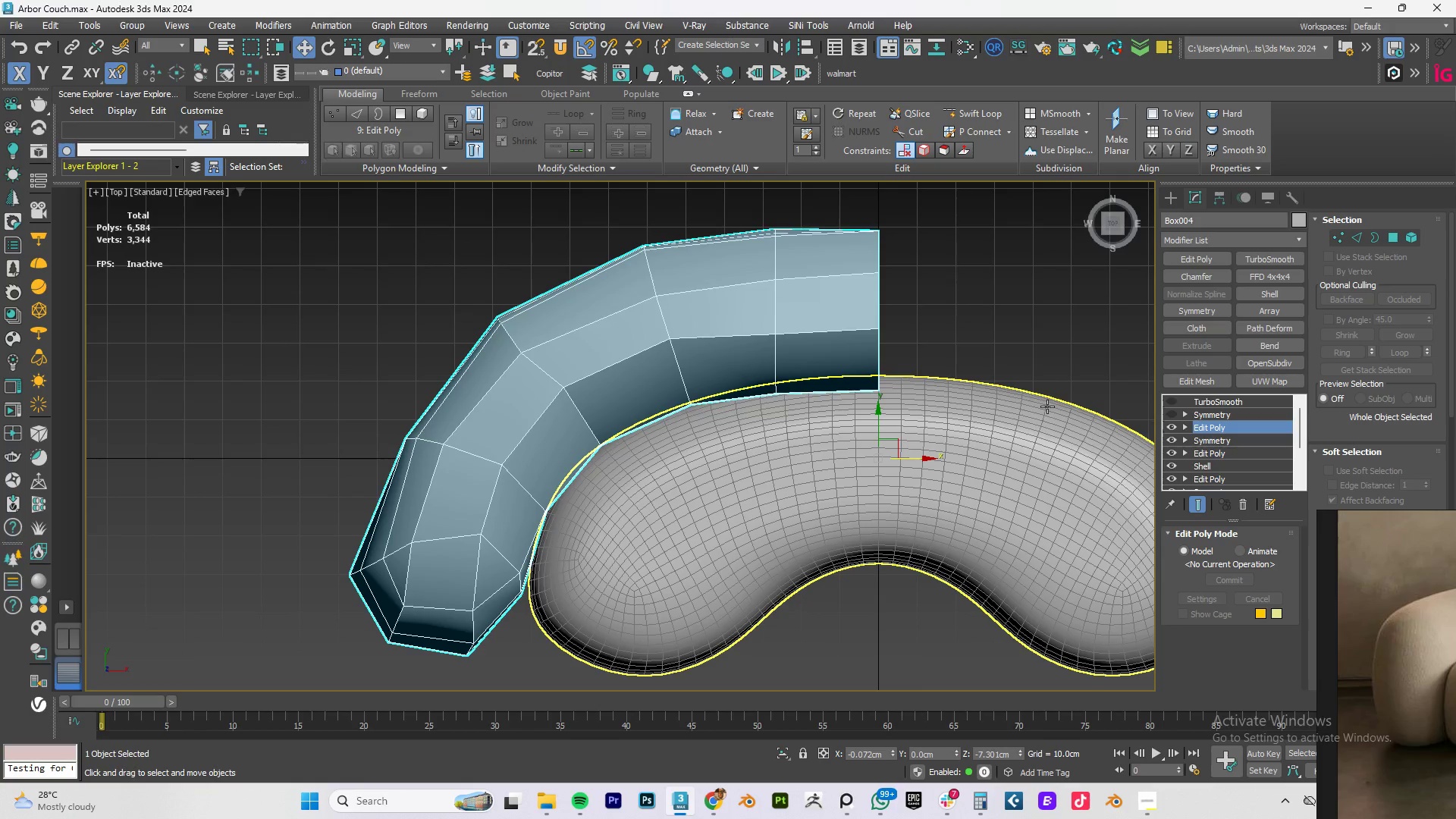 
key(1)
 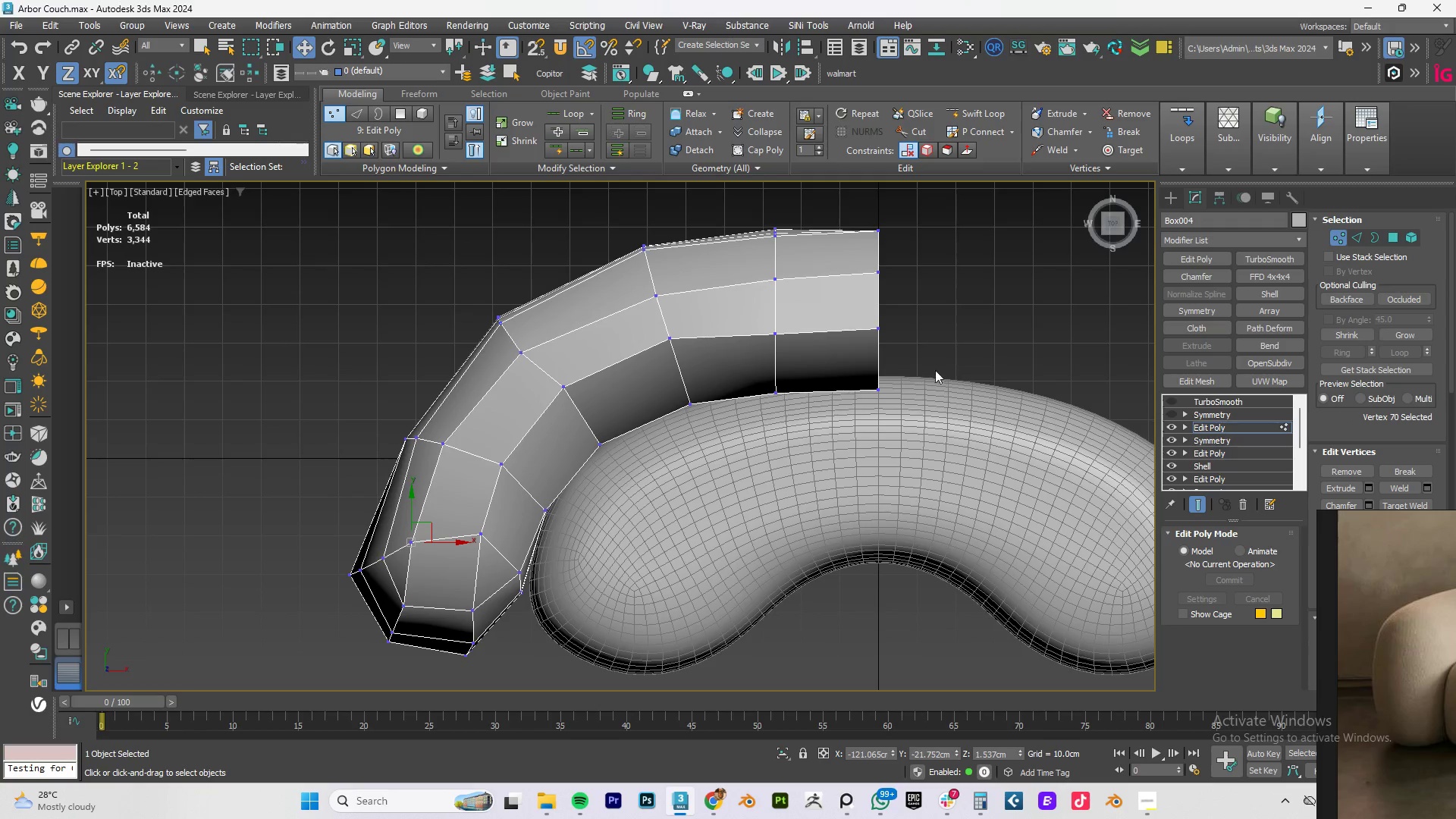 
left_click_drag(start_coordinate=[957, 367], to_coordinate=[747, 422])
 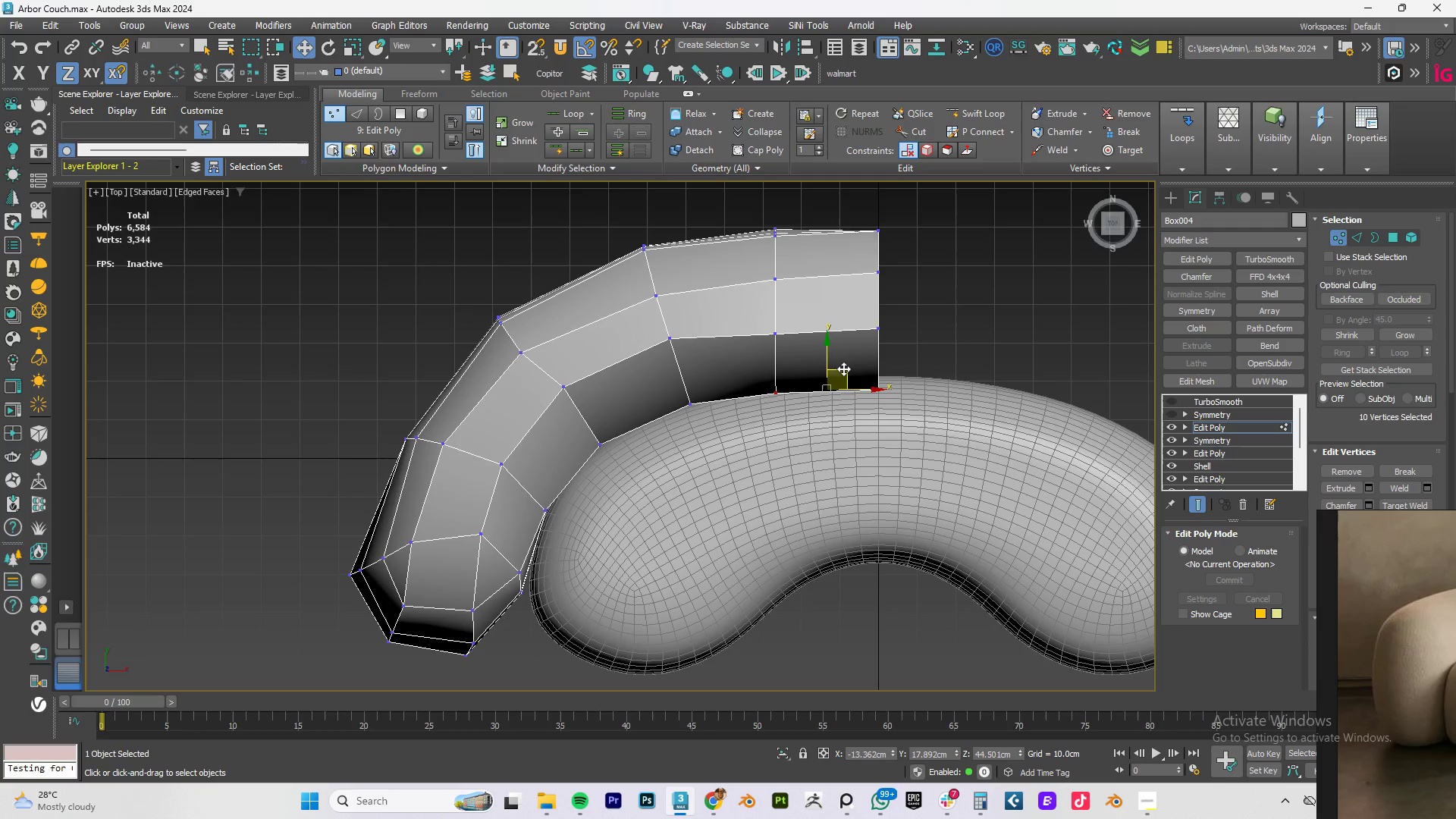 
left_click_drag(start_coordinate=[844, 371], to_coordinate=[846, 359])
 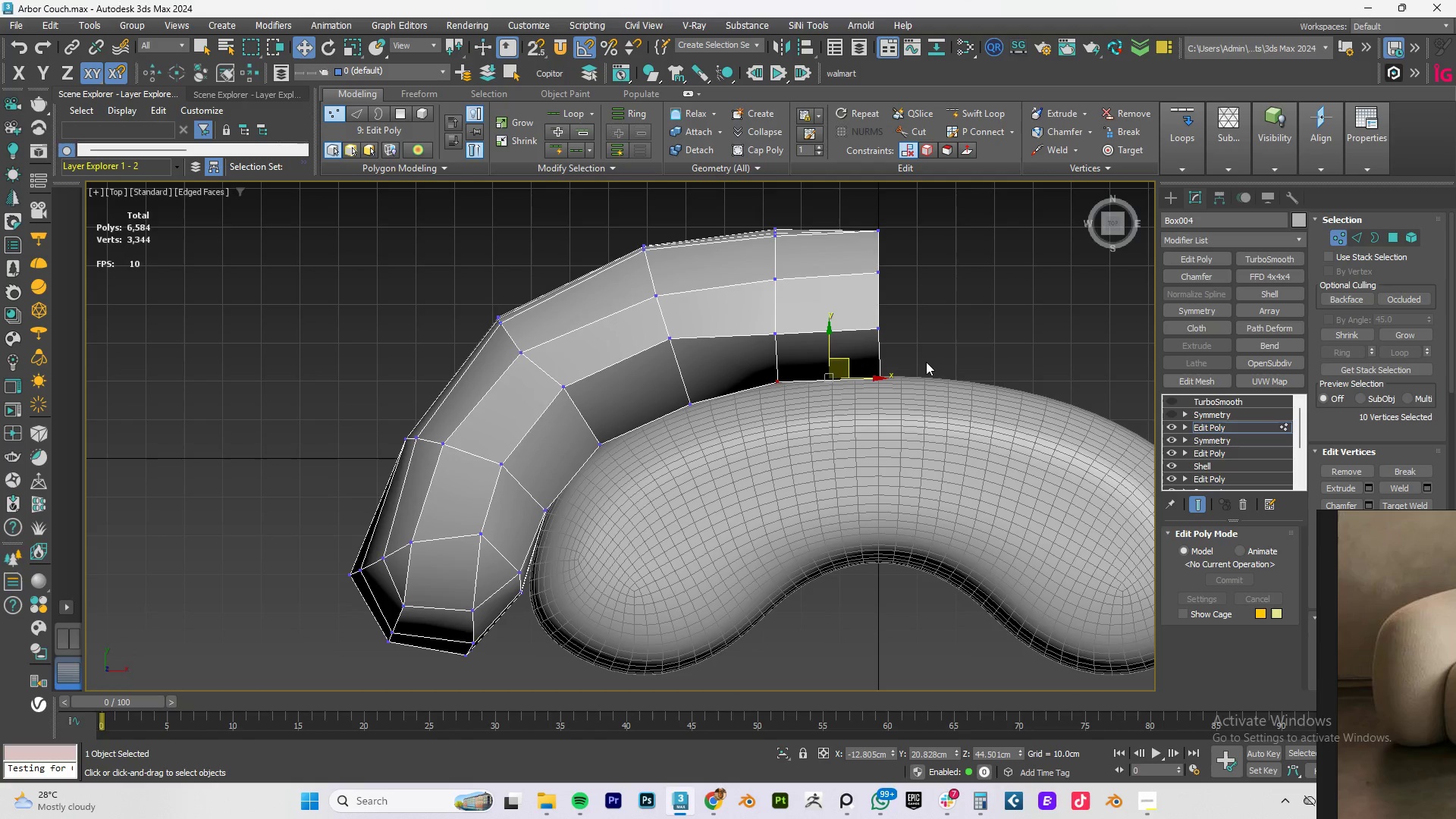 
left_click_drag(start_coordinate=[926, 362], to_coordinate=[871, 395])
 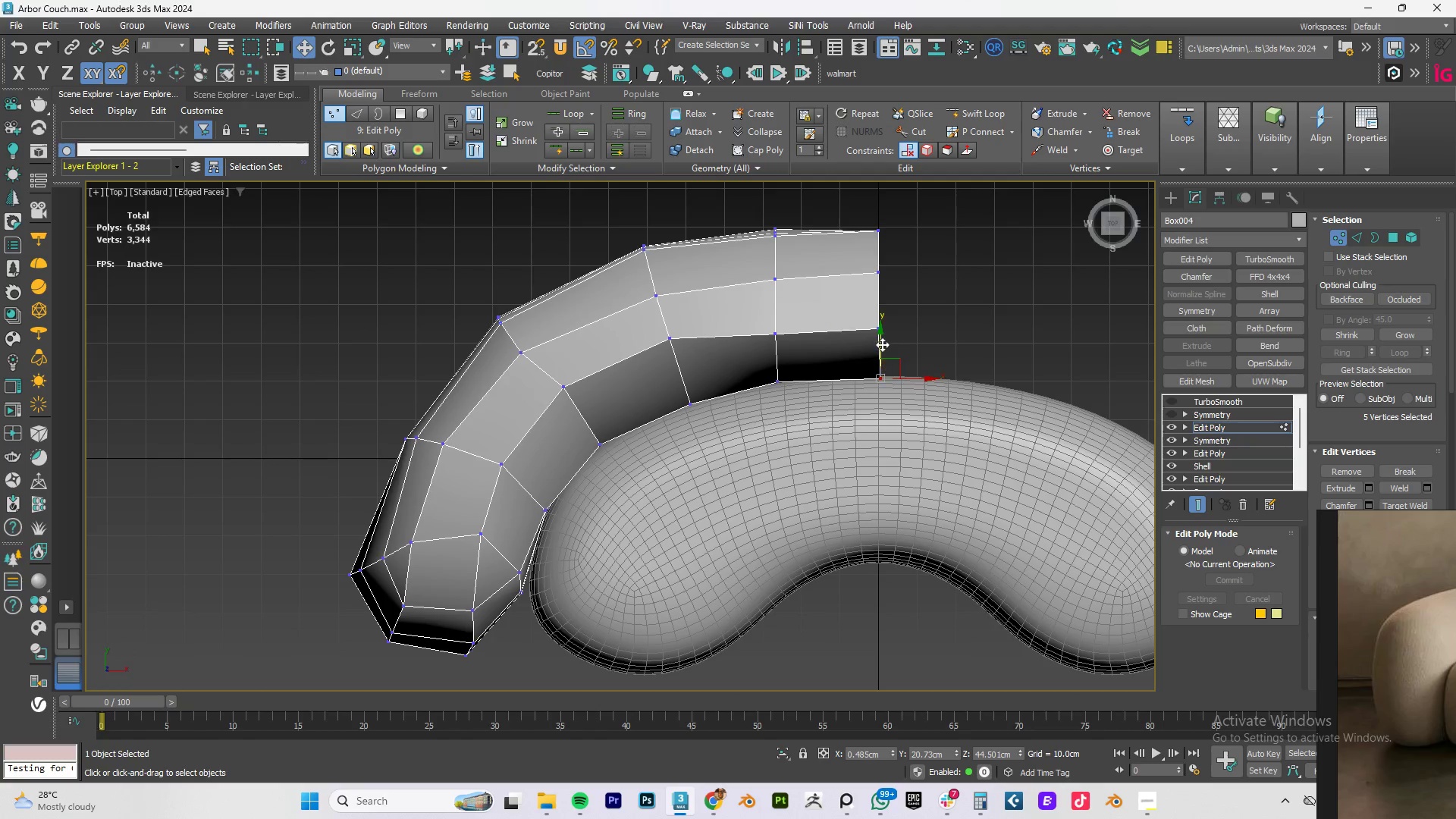 
left_click_drag(start_coordinate=[881, 345], to_coordinate=[881, 341])
 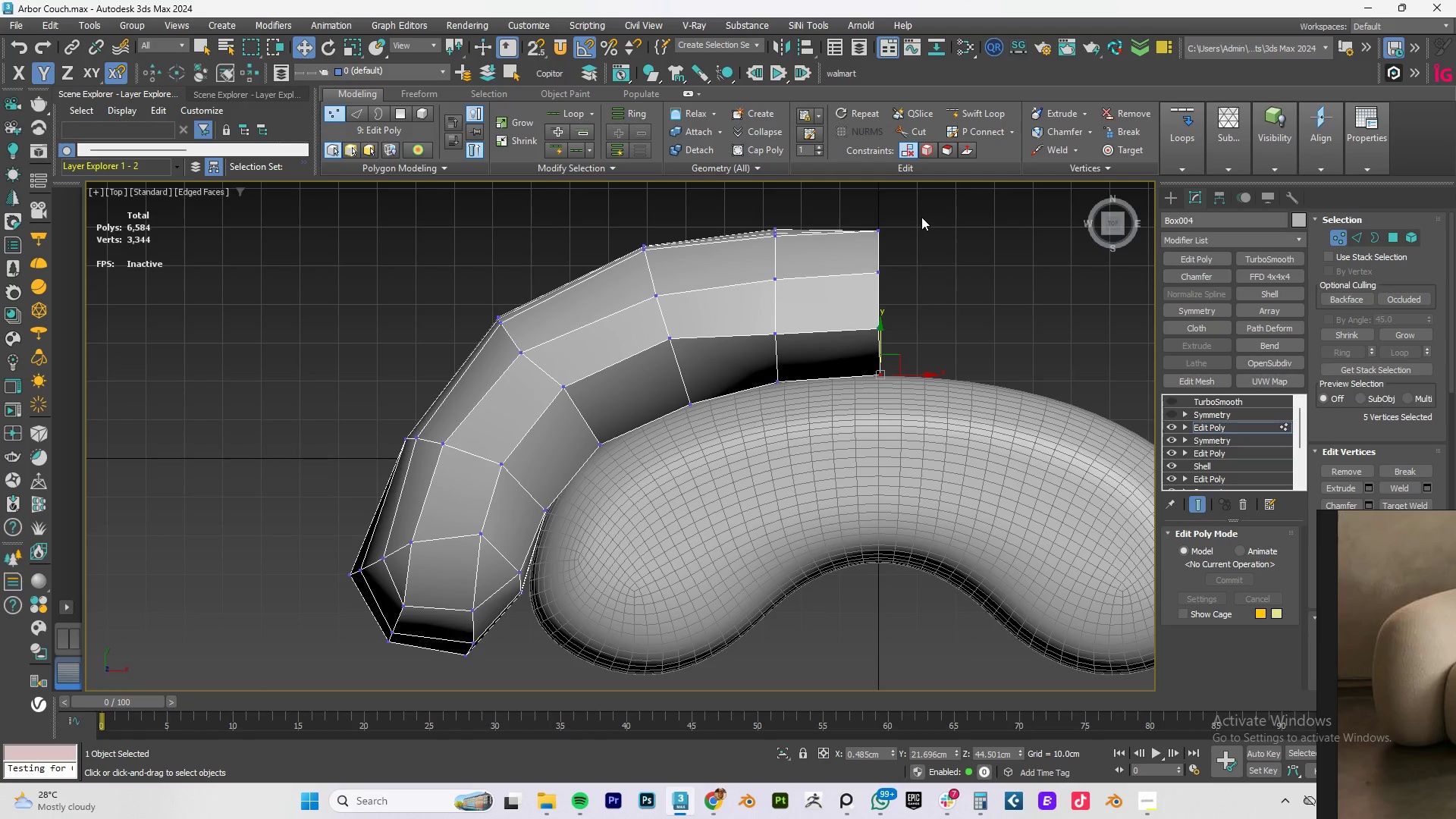 
left_click_drag(start_coordinate=[927, 212], to_coordinate=[839, 453])
 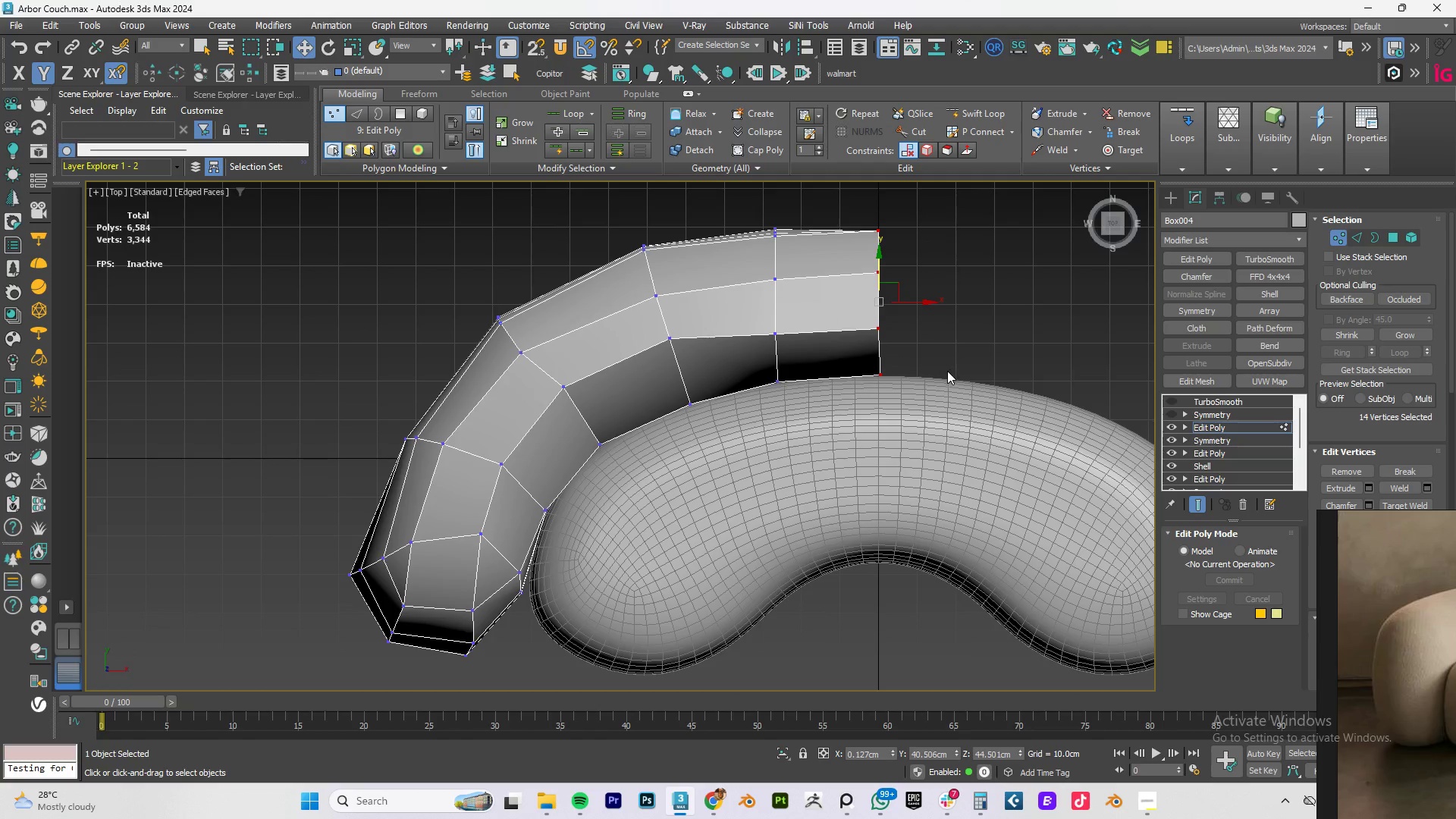 
key(R)
 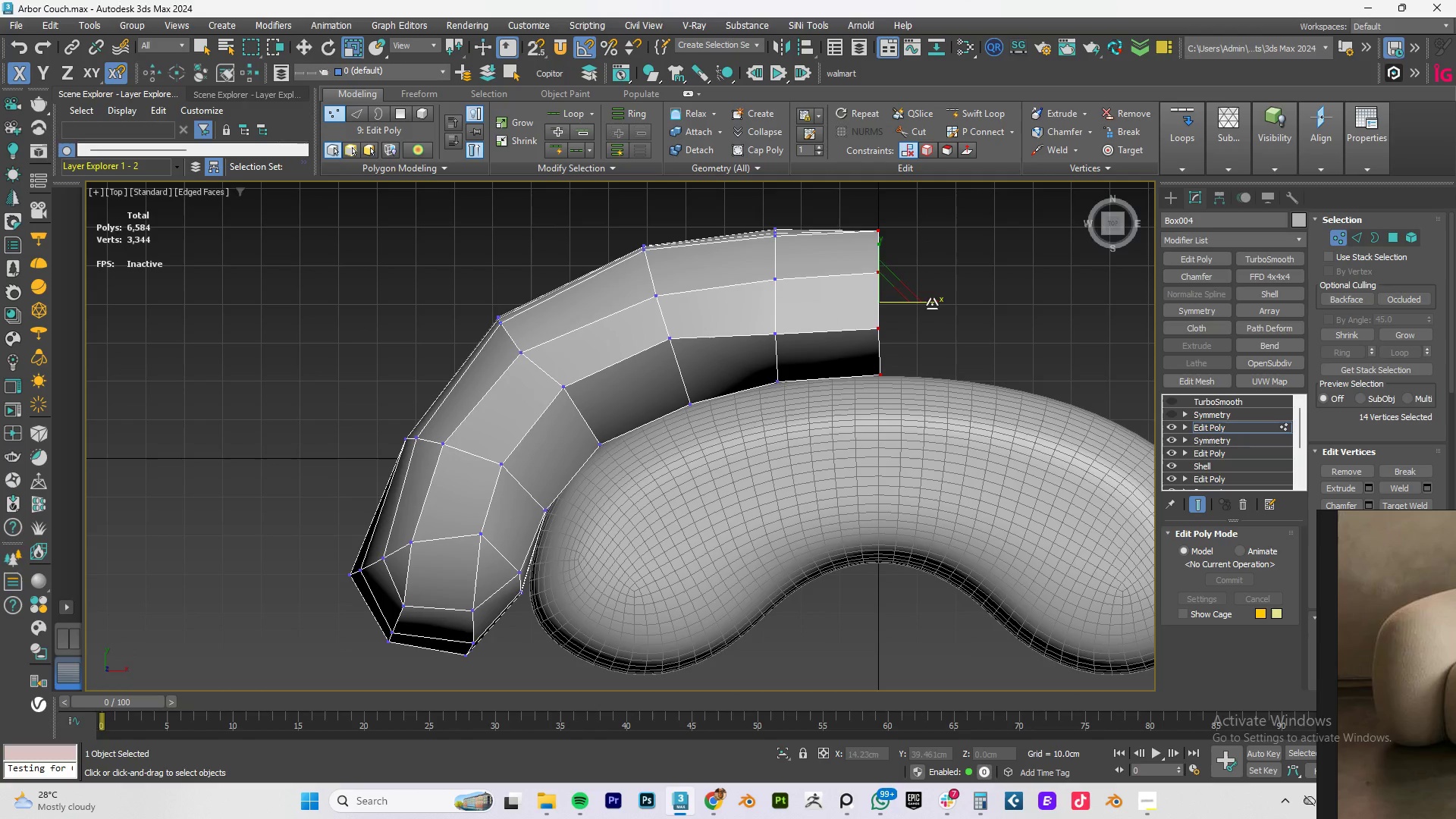 
left_click_drag(start_coordinate=[930, 303], to_coordinate=[356, 313])
 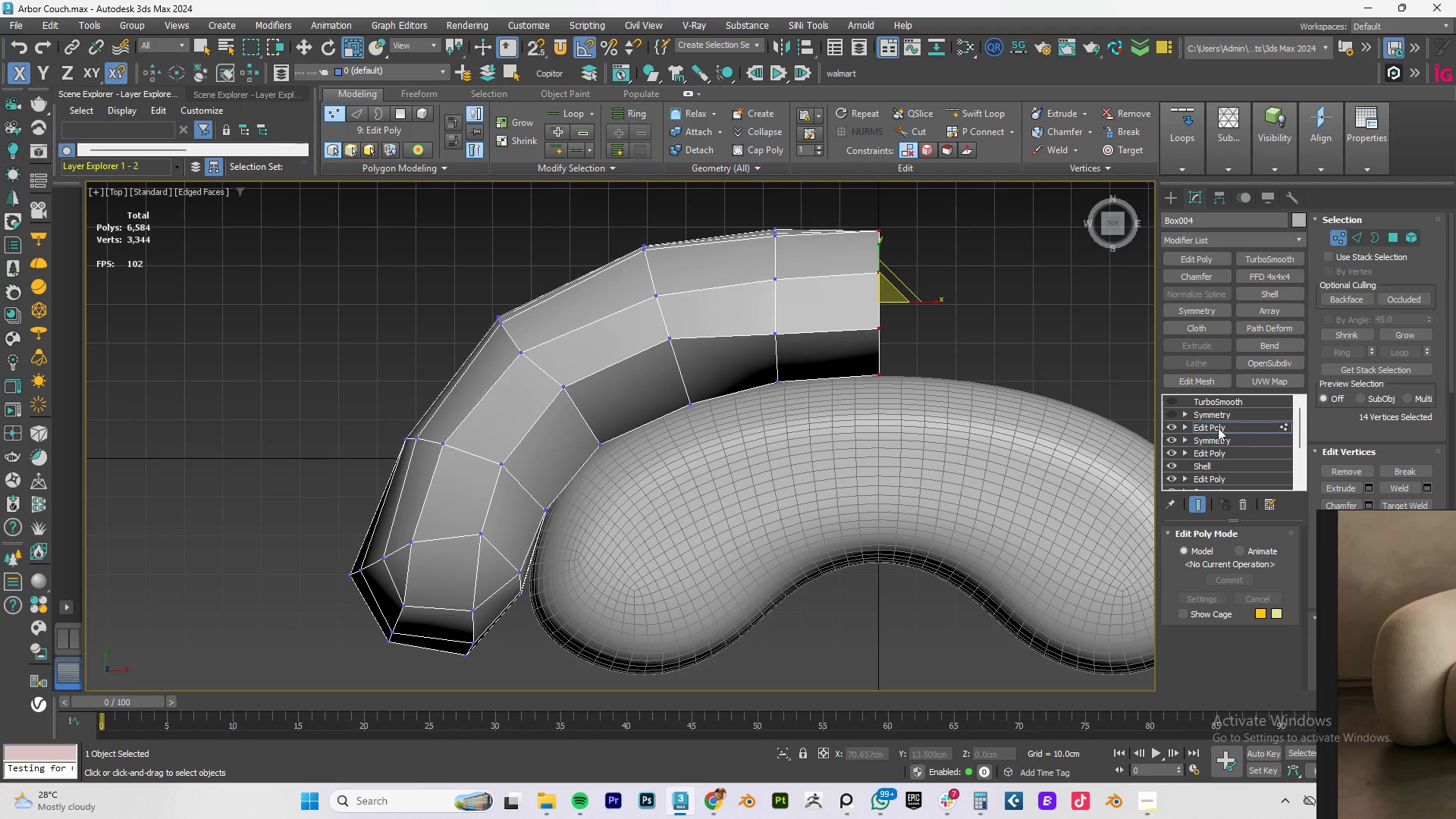 
left_click([1225, 428])
 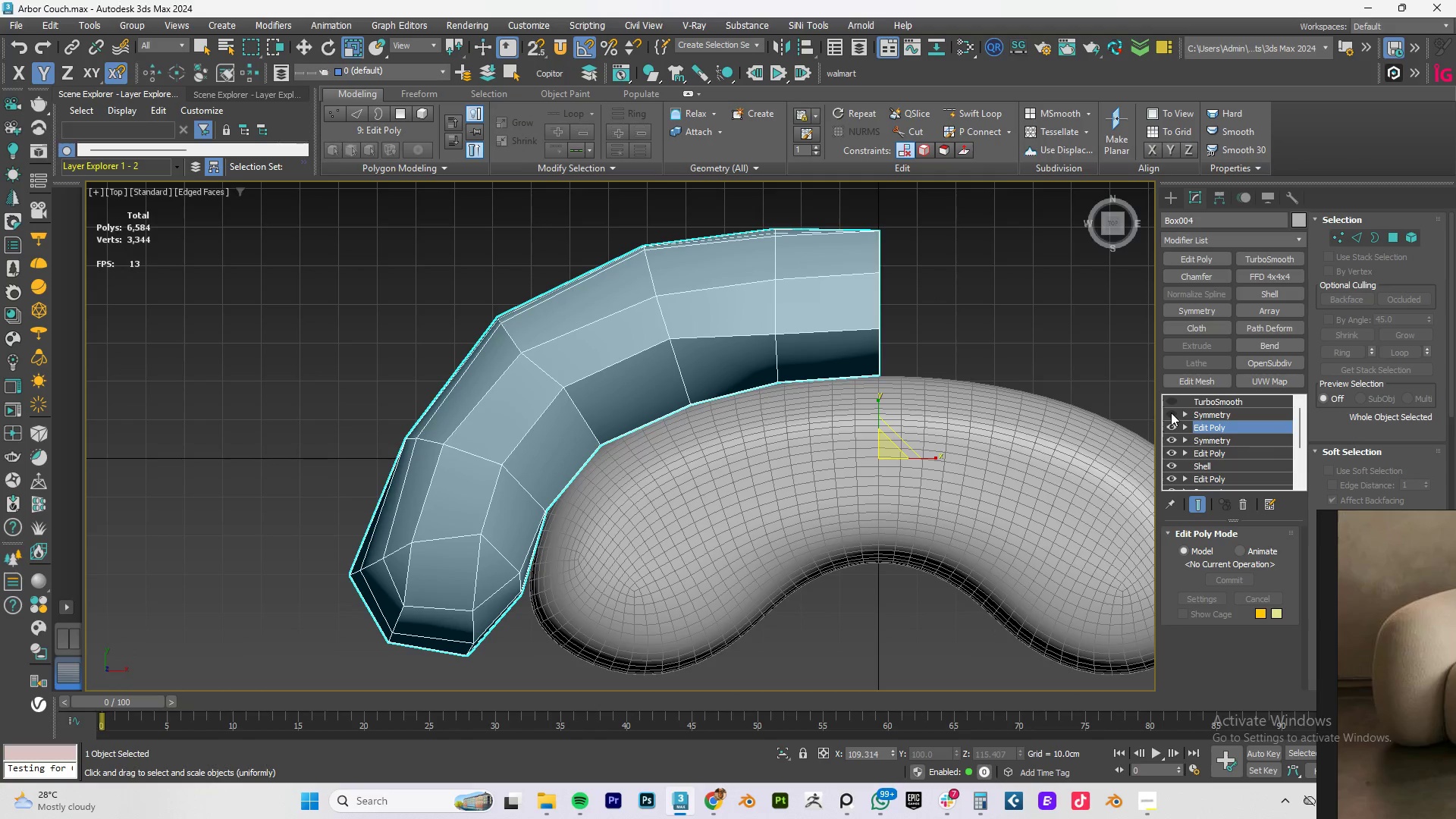 
left_click([1171, 413])
 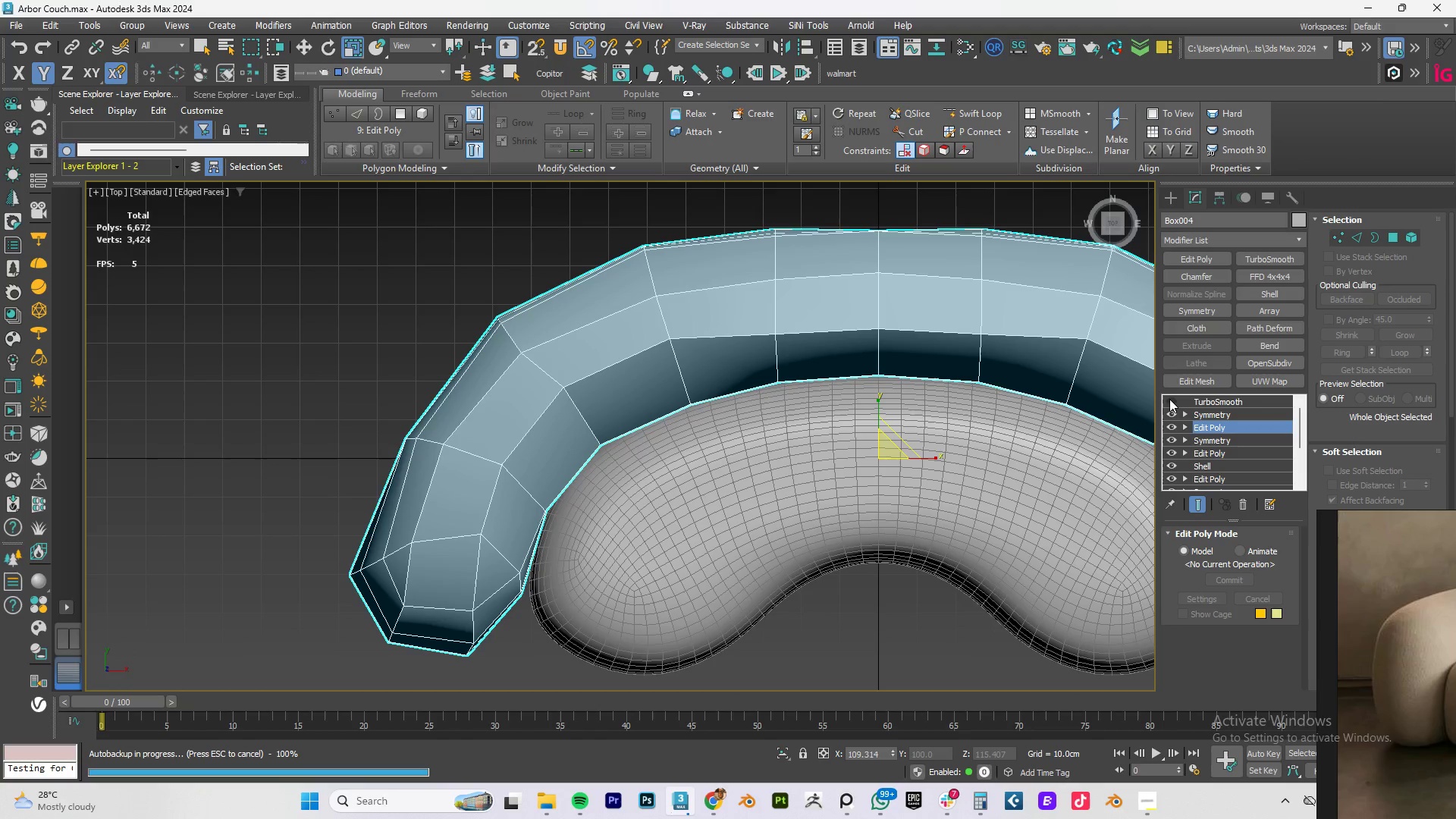 
left_click([1169, 399])
 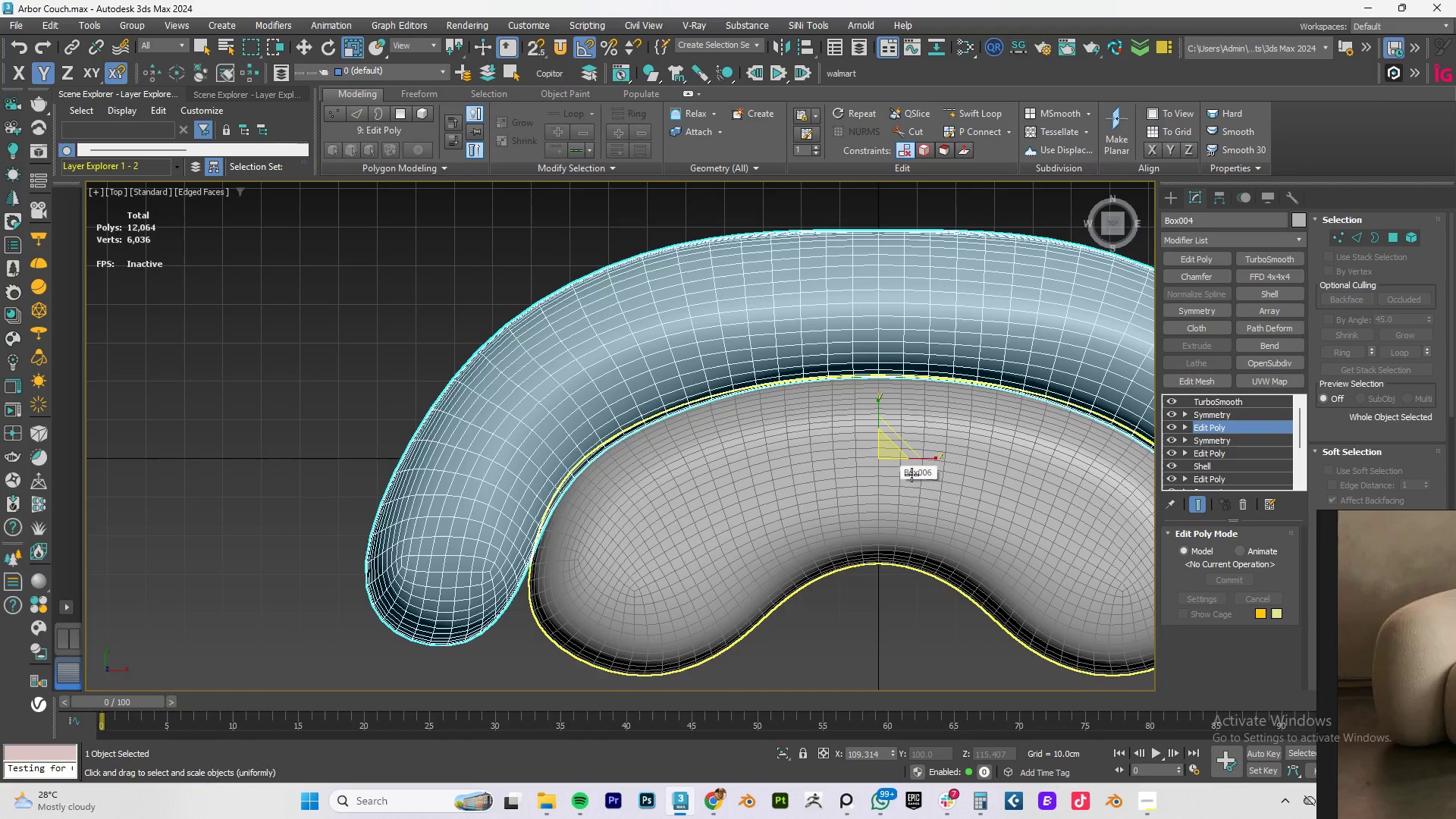 
left_click([1214, 400])
 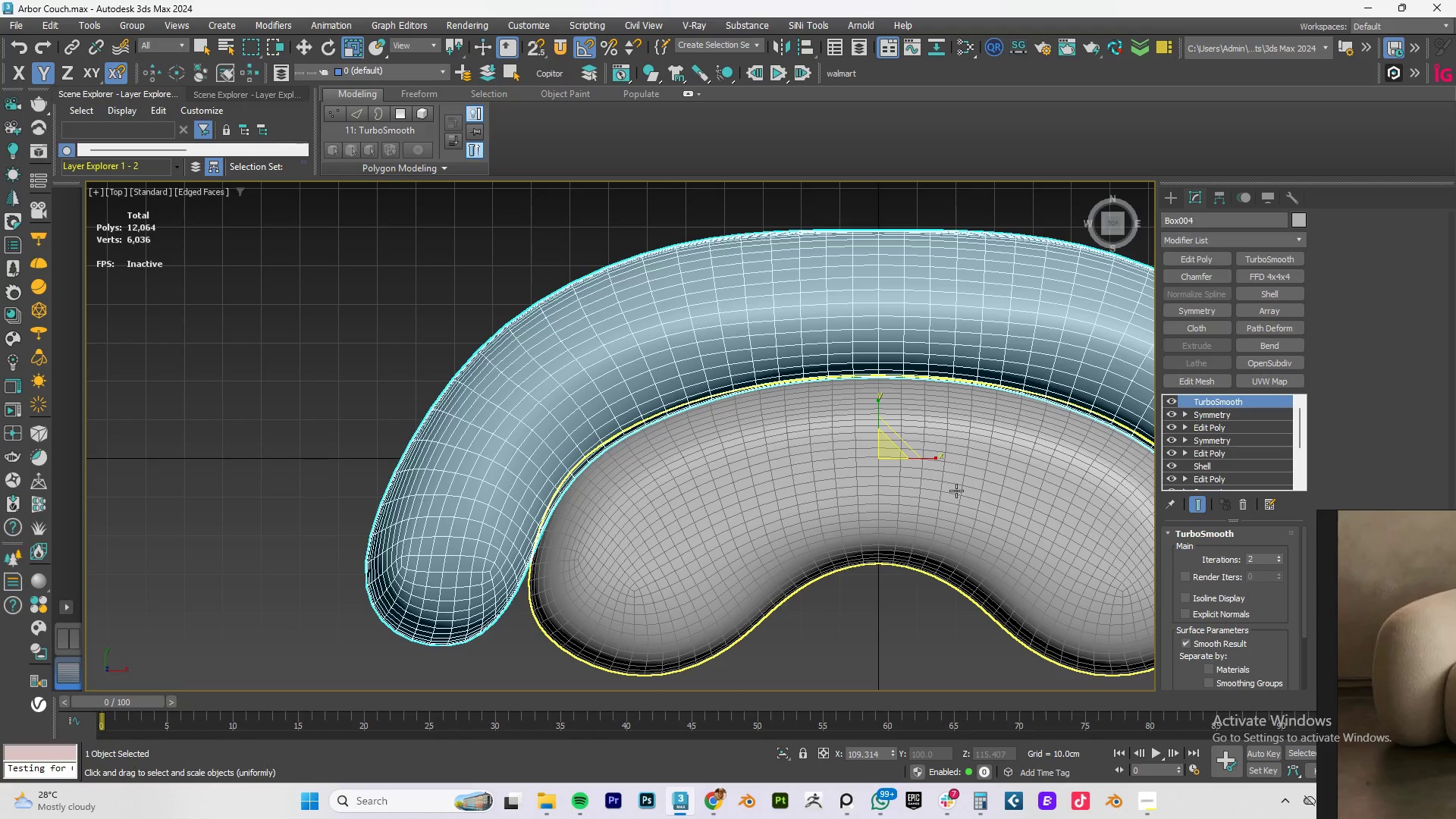 
scroll: coordinate [868, 483], scroll_direction: down, amount: 2.0
 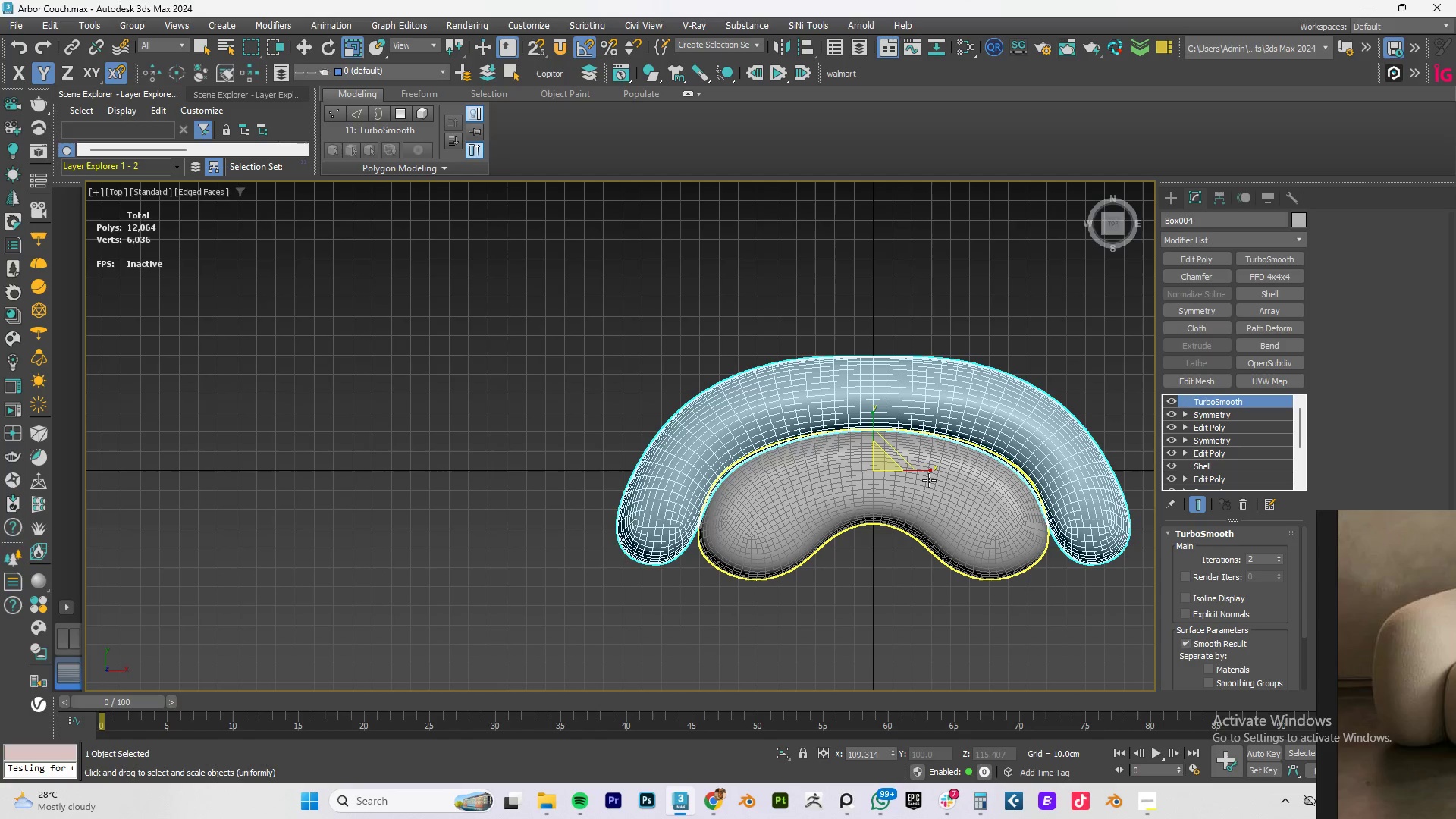 
hold_key(key=AltLeft, duration=1.12)
 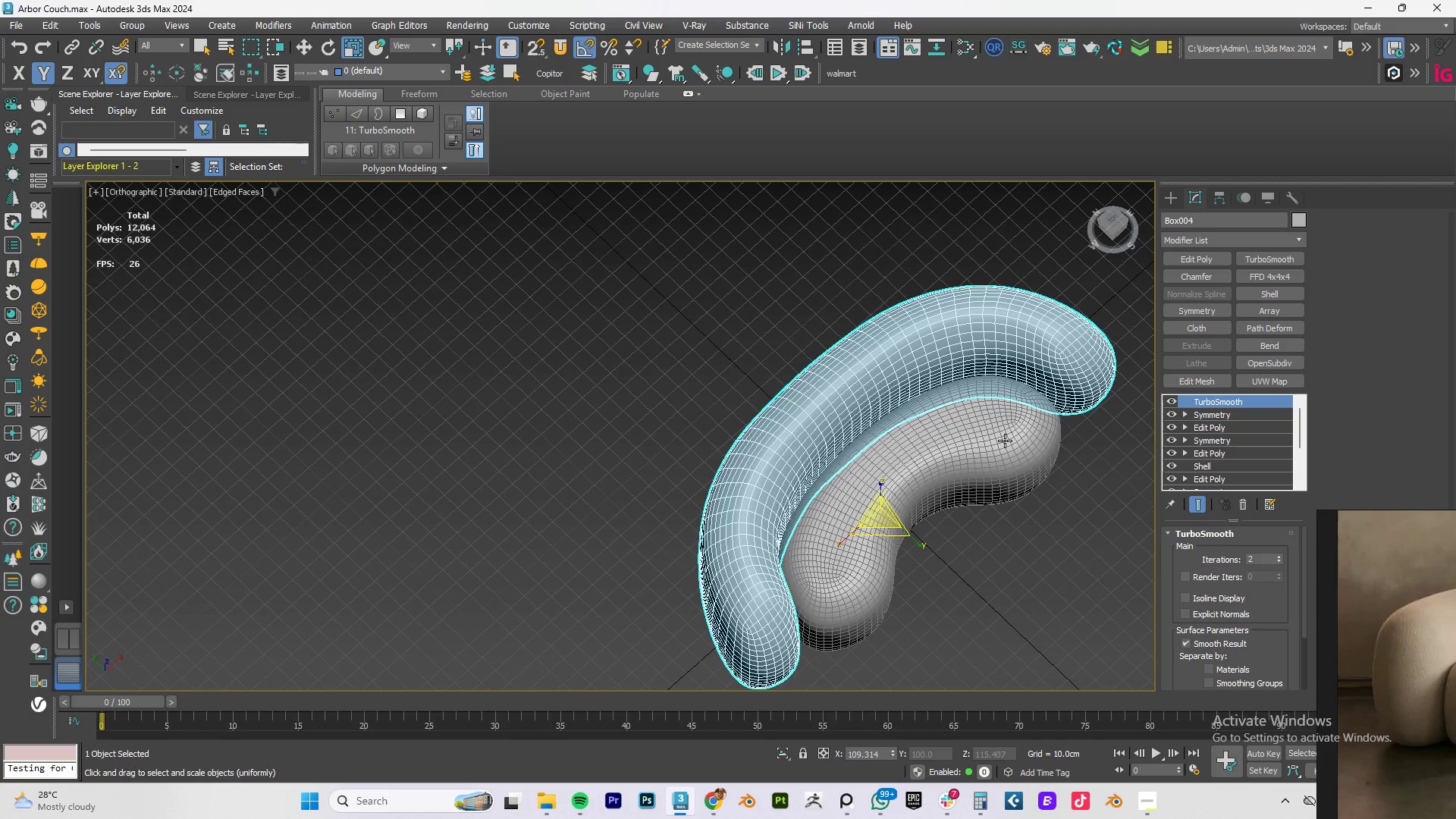 
key(F4)
 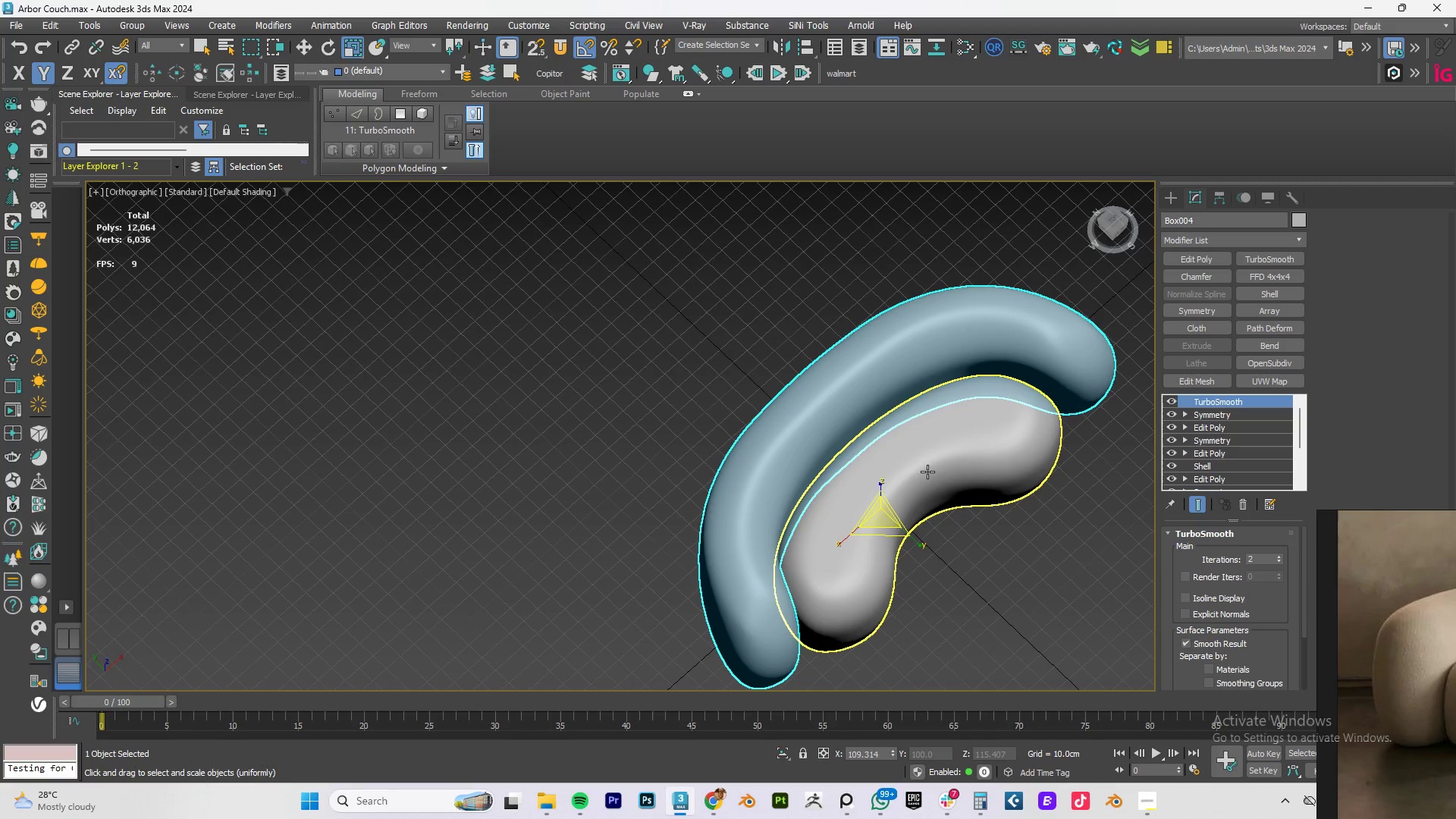 
hold_key(key=AltLeft, duration=1.41)
 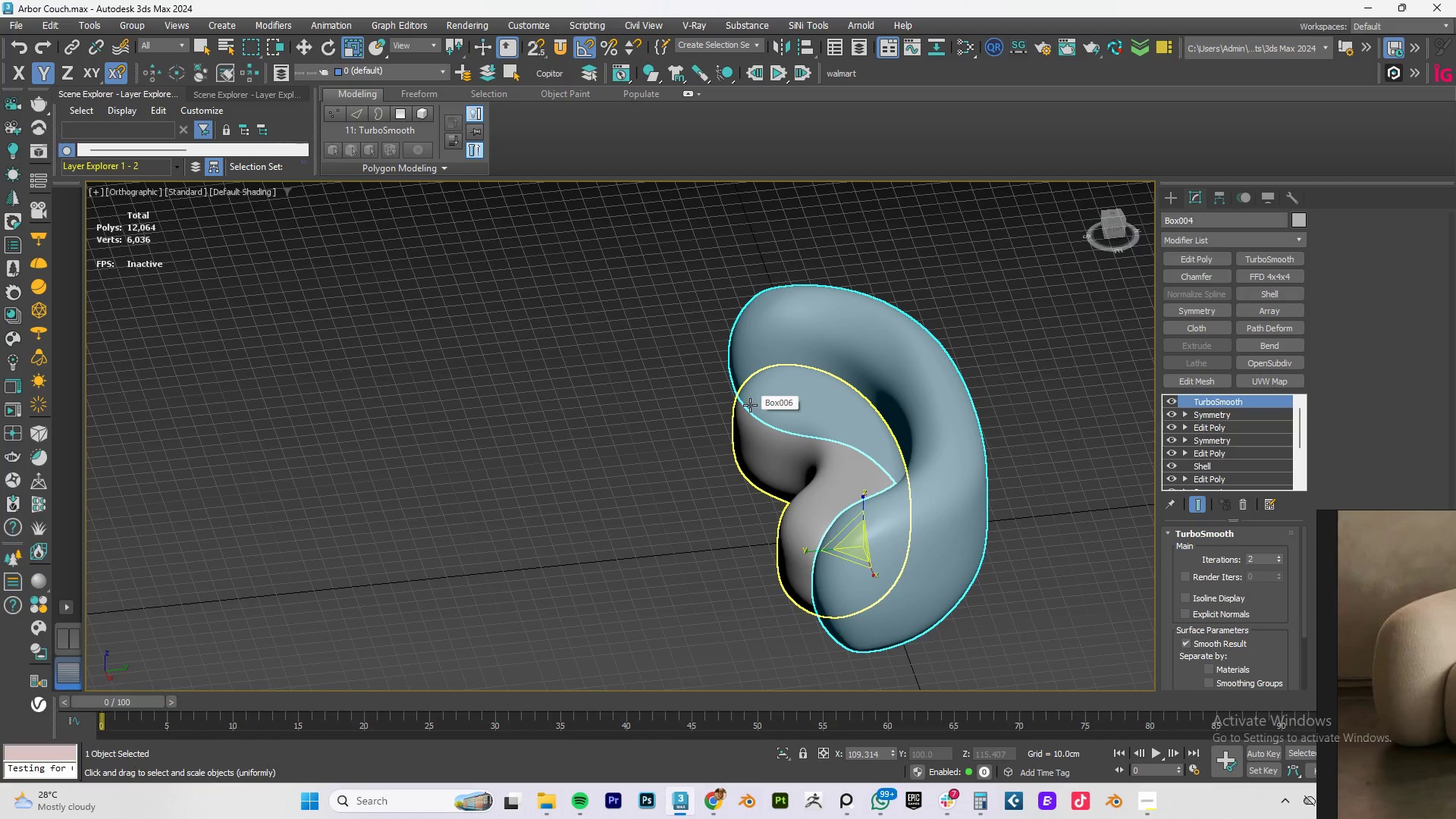 
wait(9.51)
 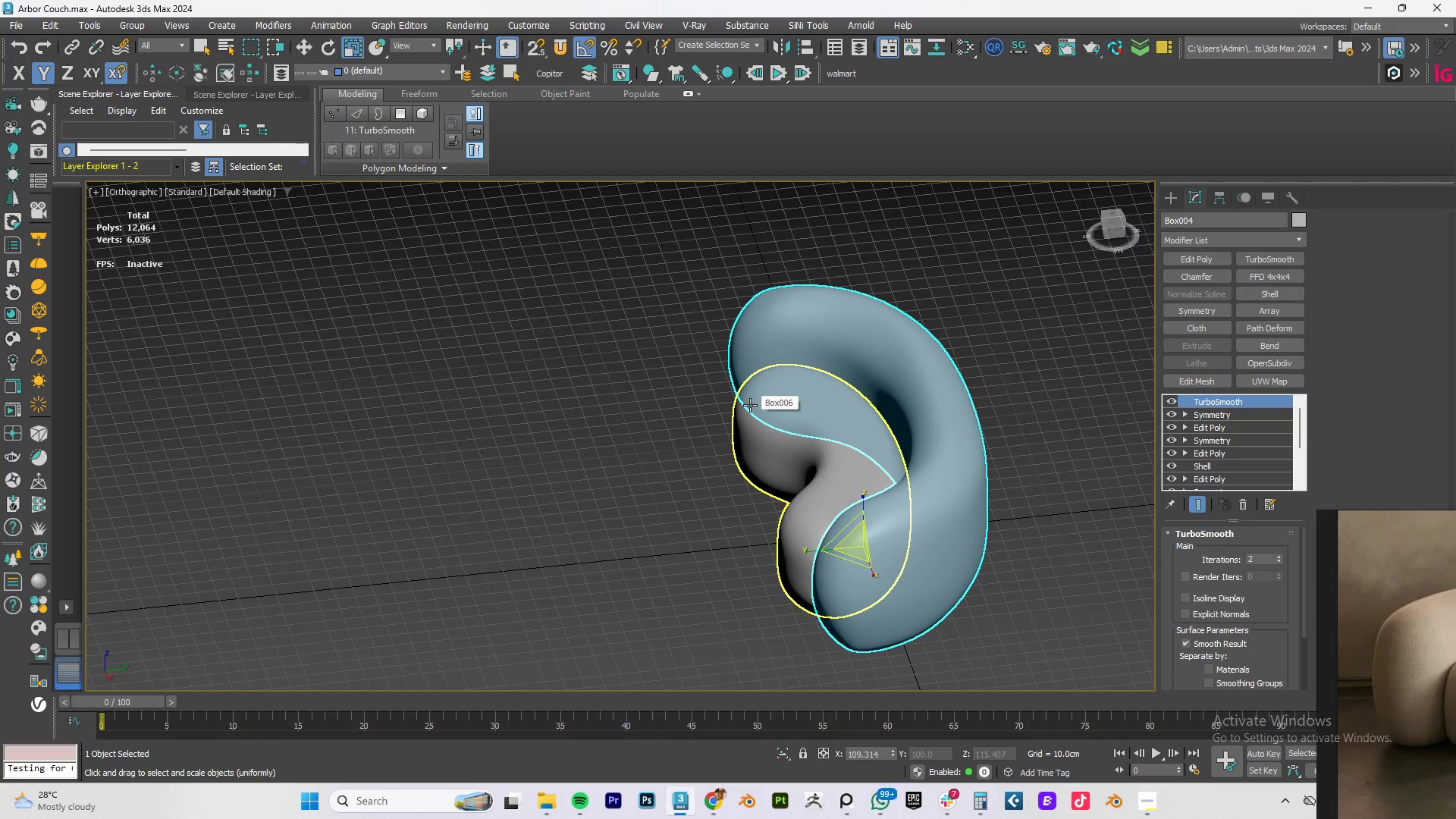 
type(fz)
 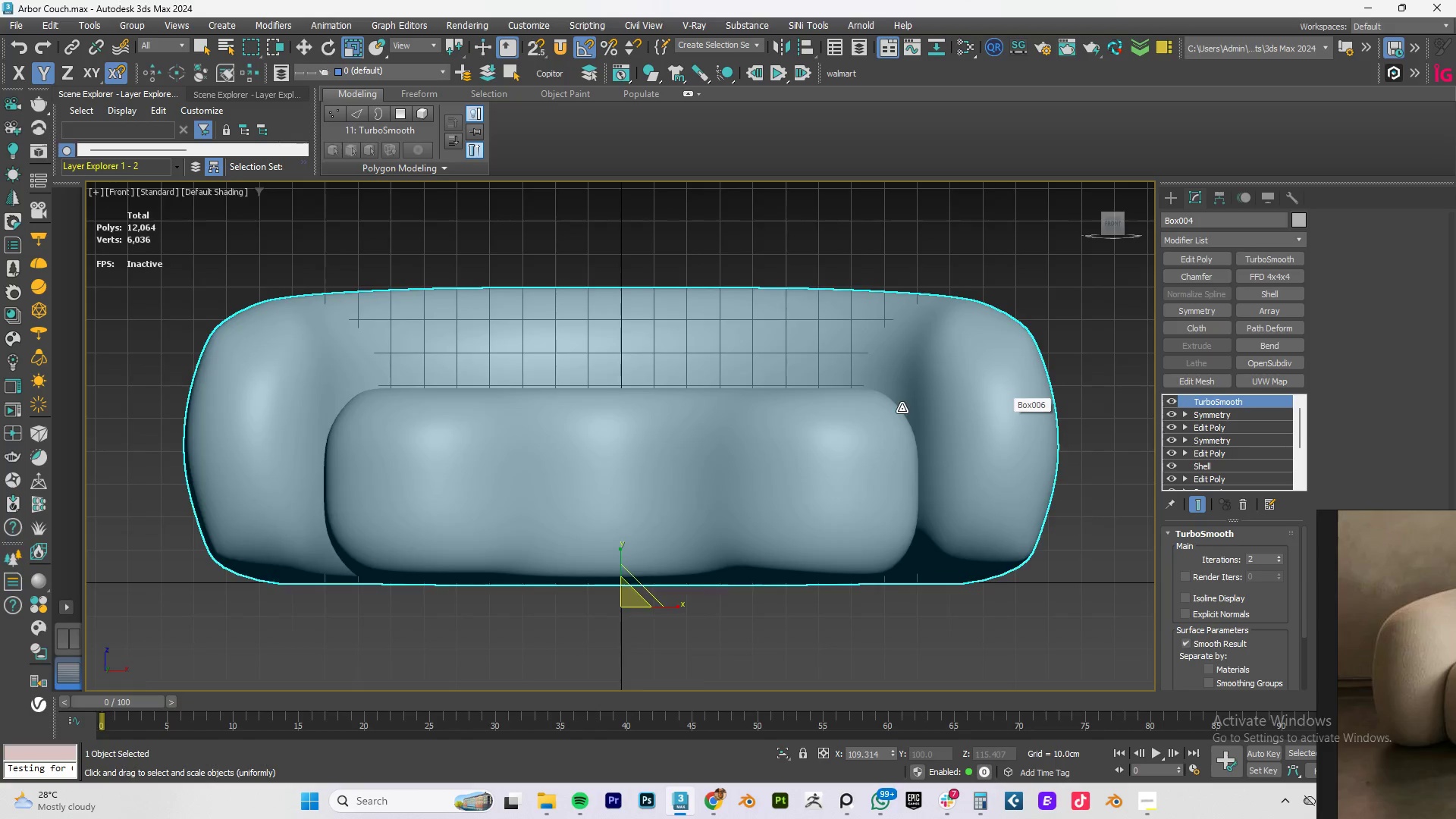 
hold_key(key=AltLeft, duration=1.12)
scroll: coordinate [921, 402], scroll_direction: down, amount: 1.0
 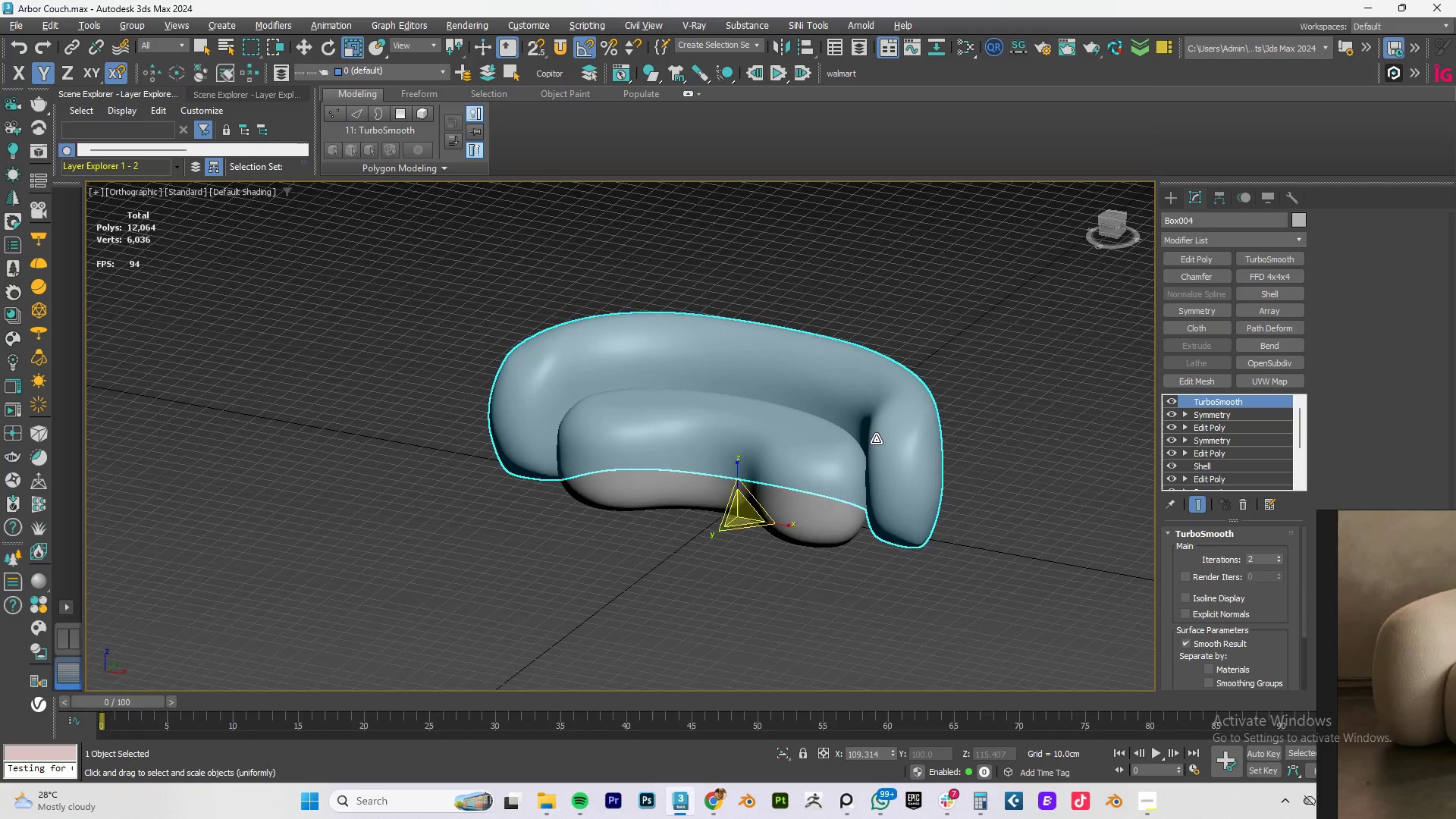 
key(F4)
 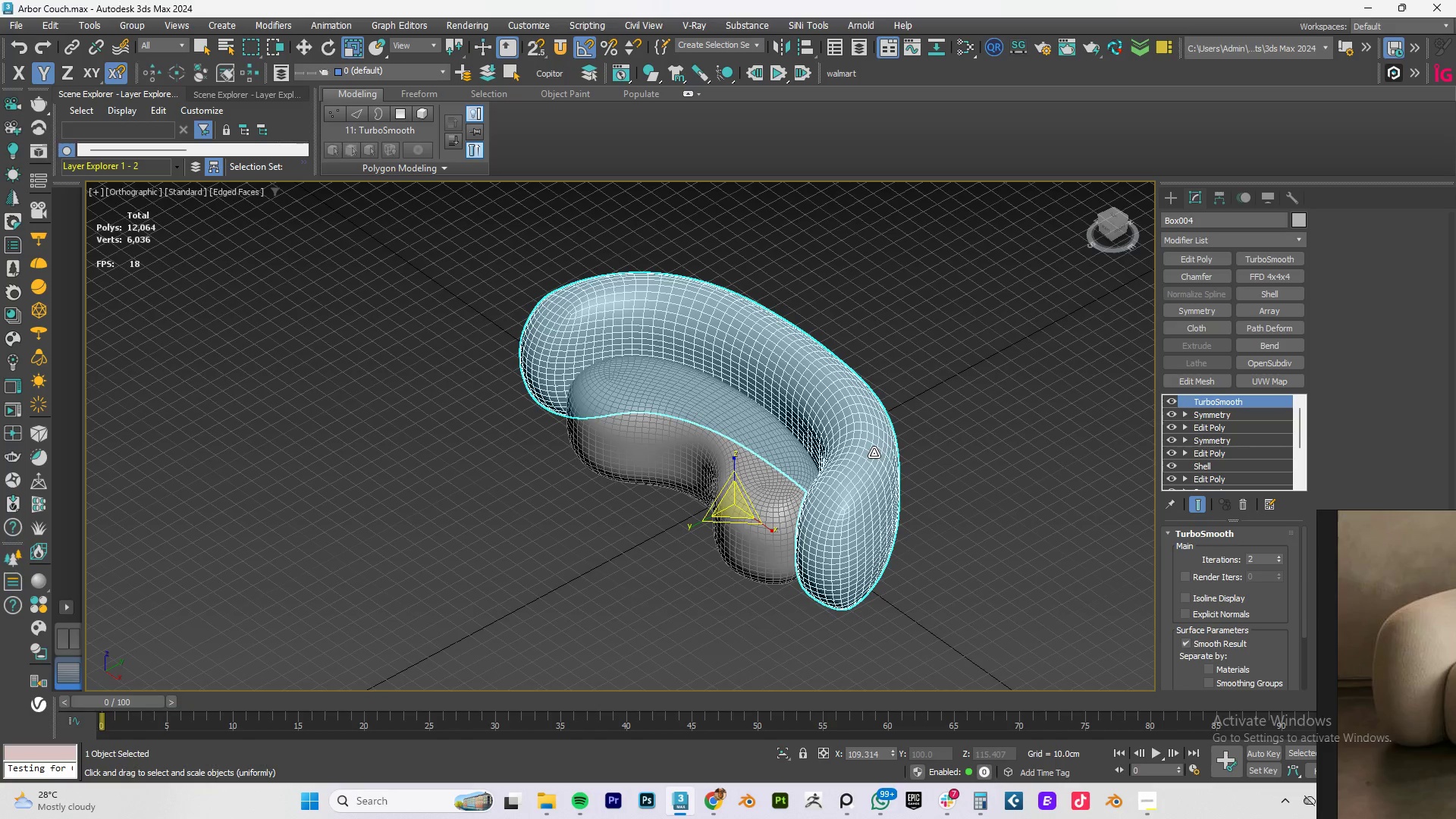 
type([F4]tz)
 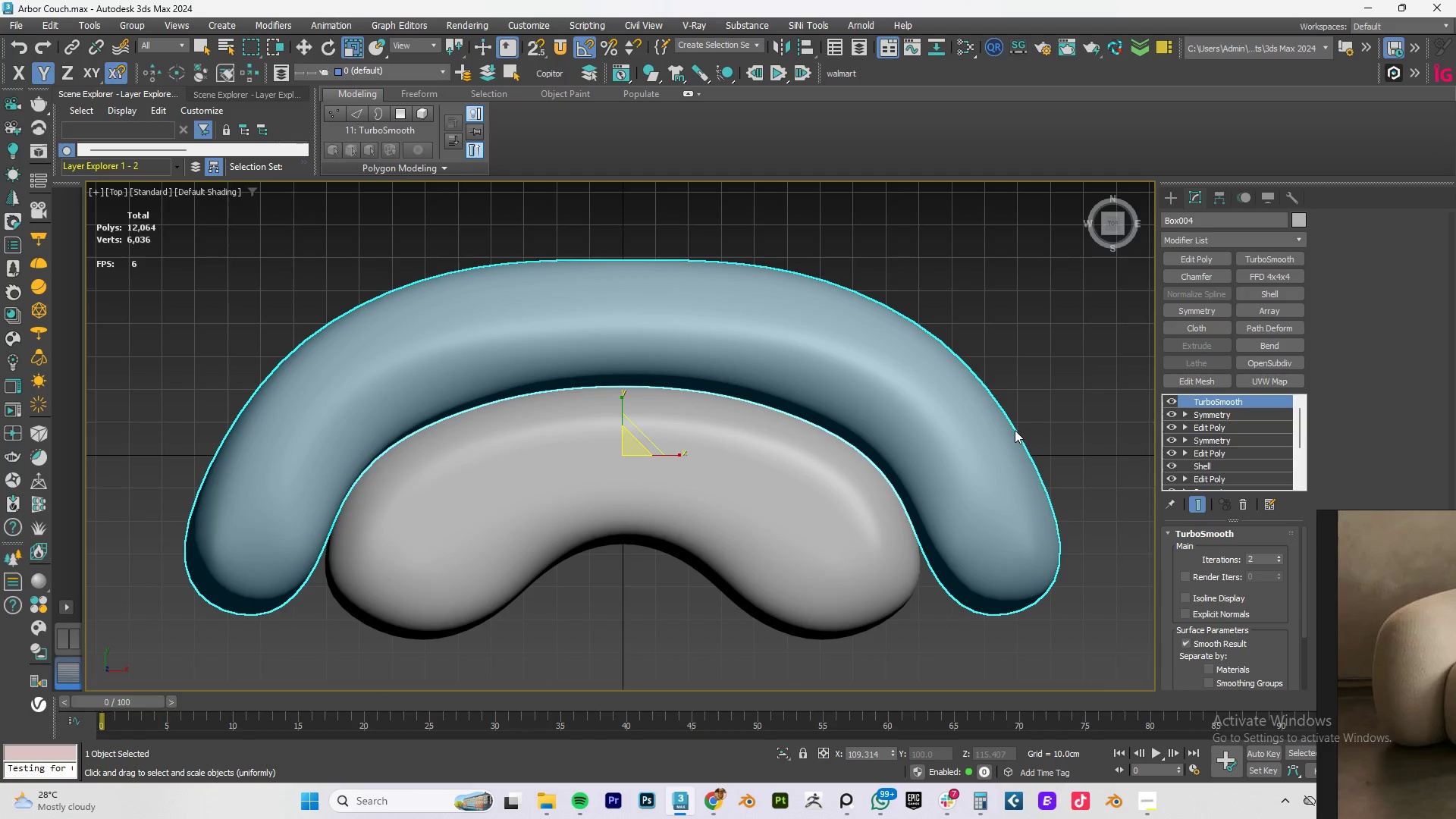 
scroll: coordinate [965, 426], scroll_direction: down, amount: 1.0
 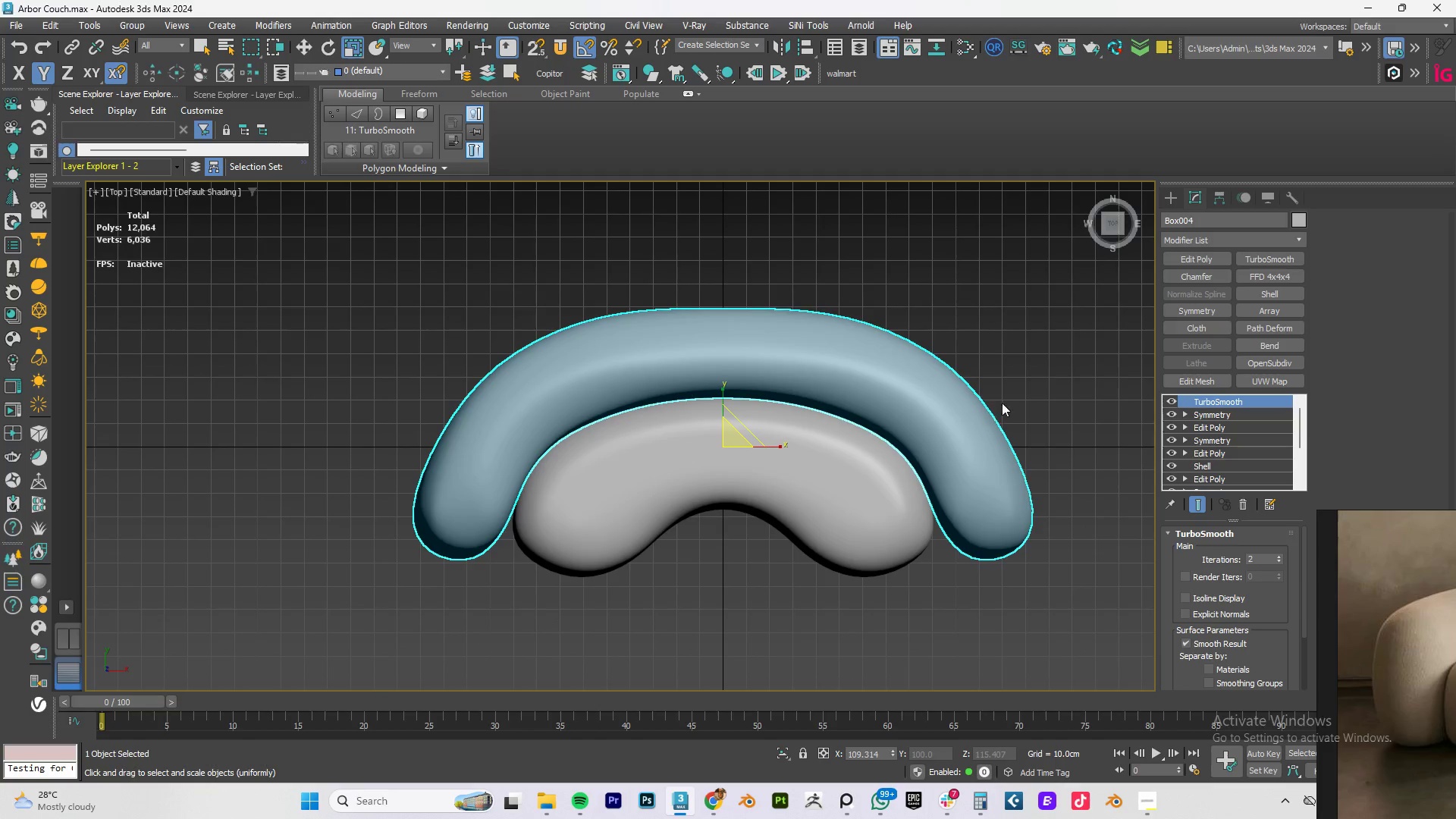 
left_click([1030, 359])
 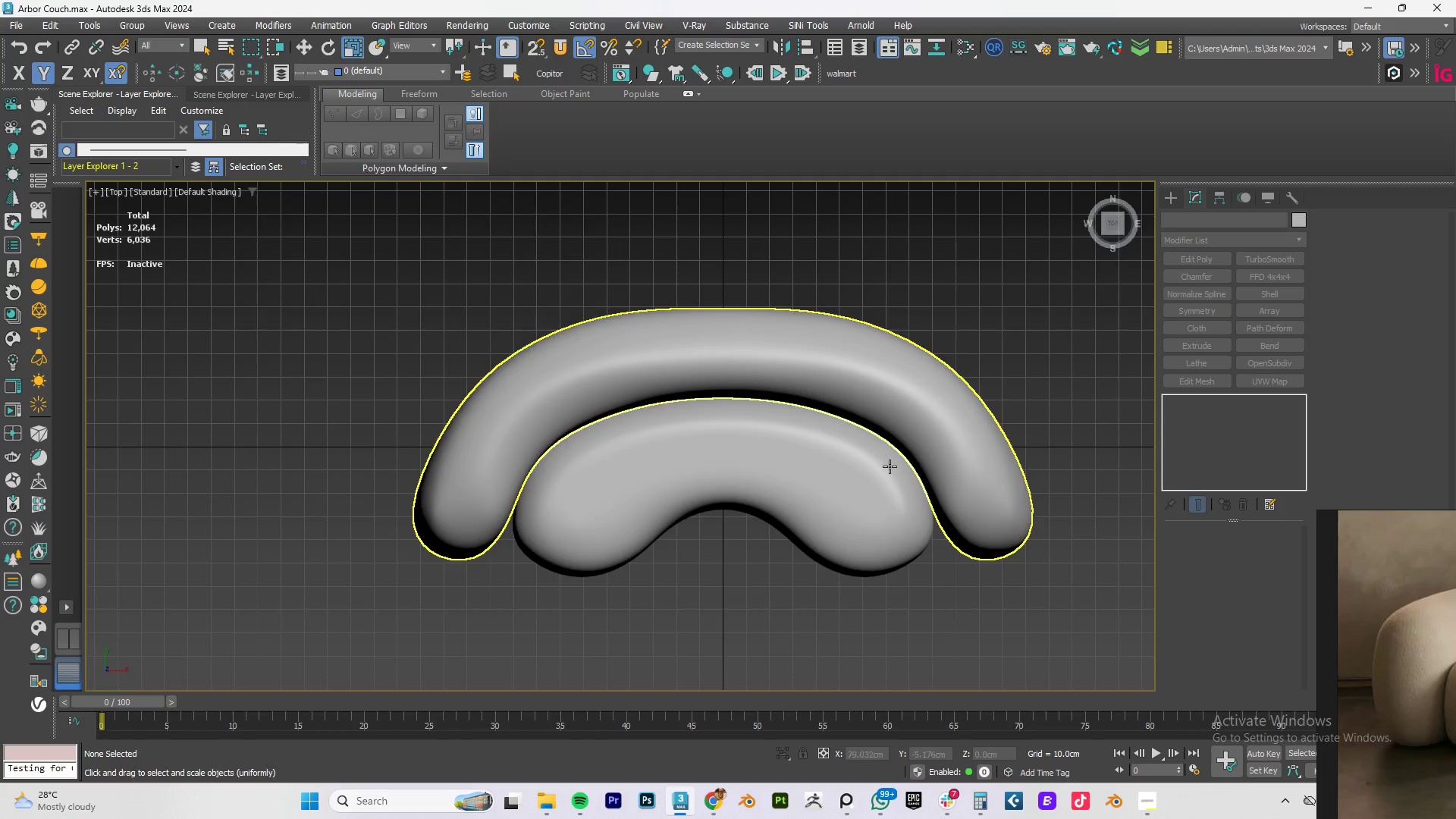 
hold_key(key=AltLeft, duration=1.52)
 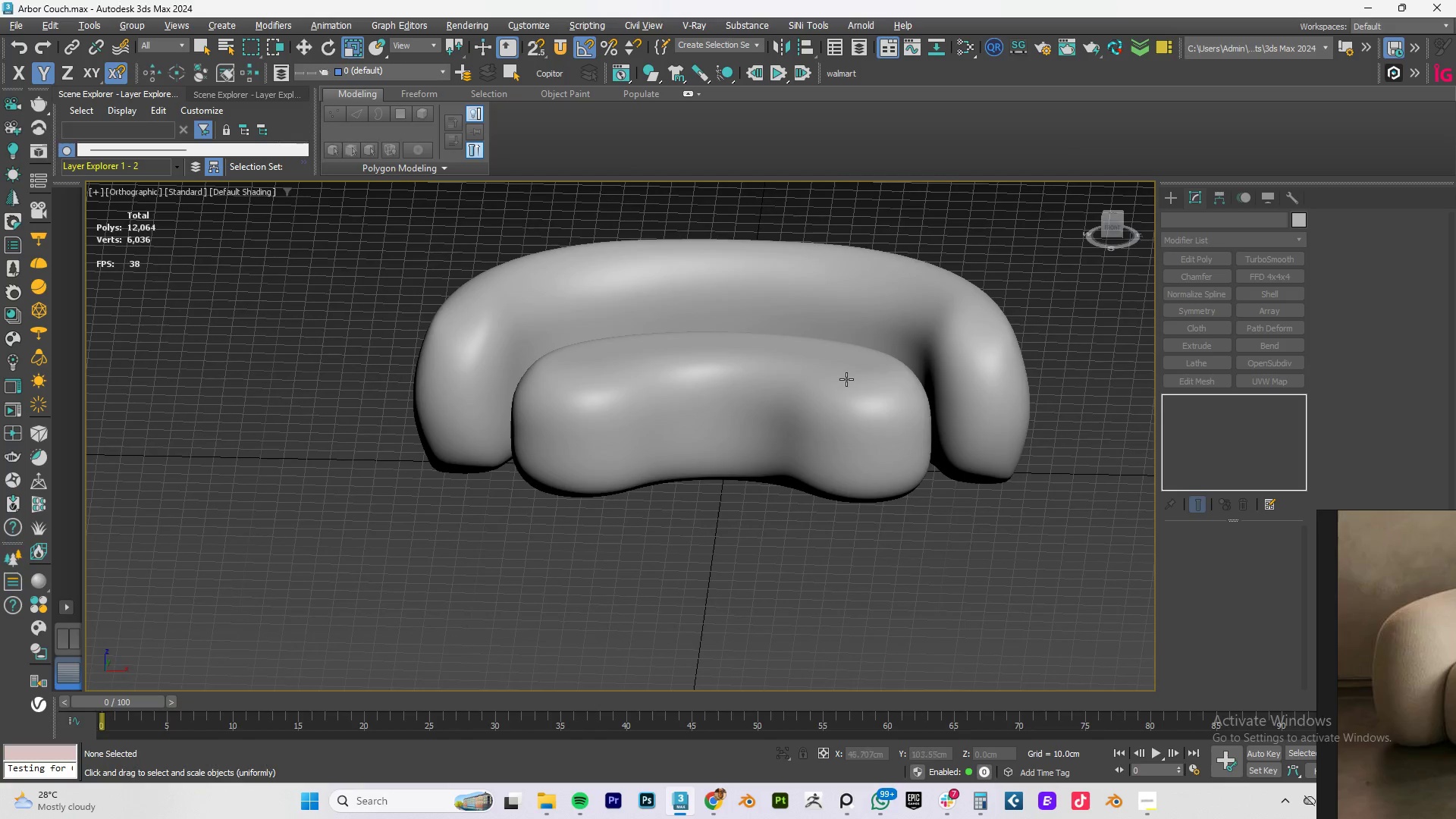 
key(Alt+AltLeft)
 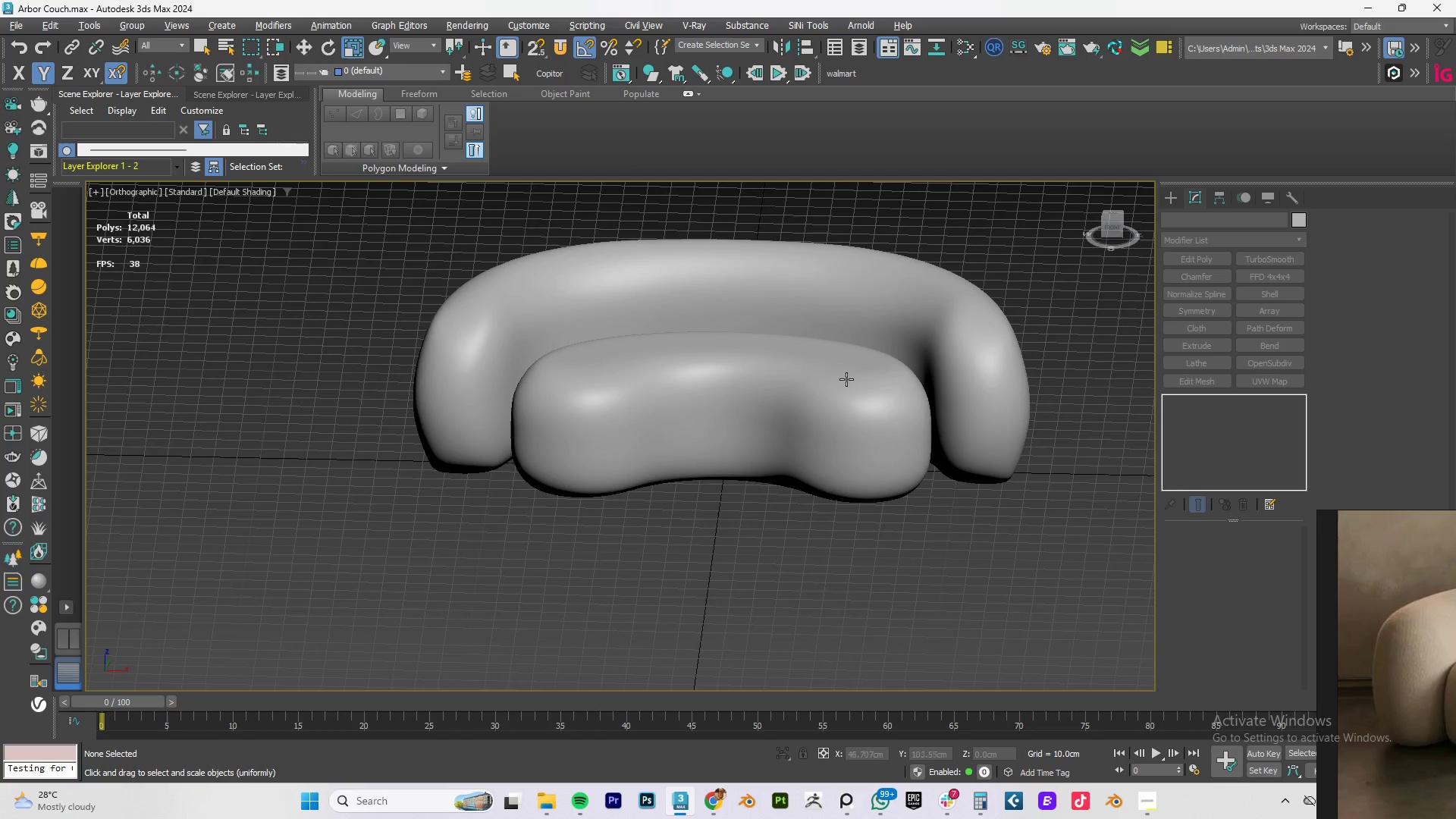 
key(Alt+AltLeft)
 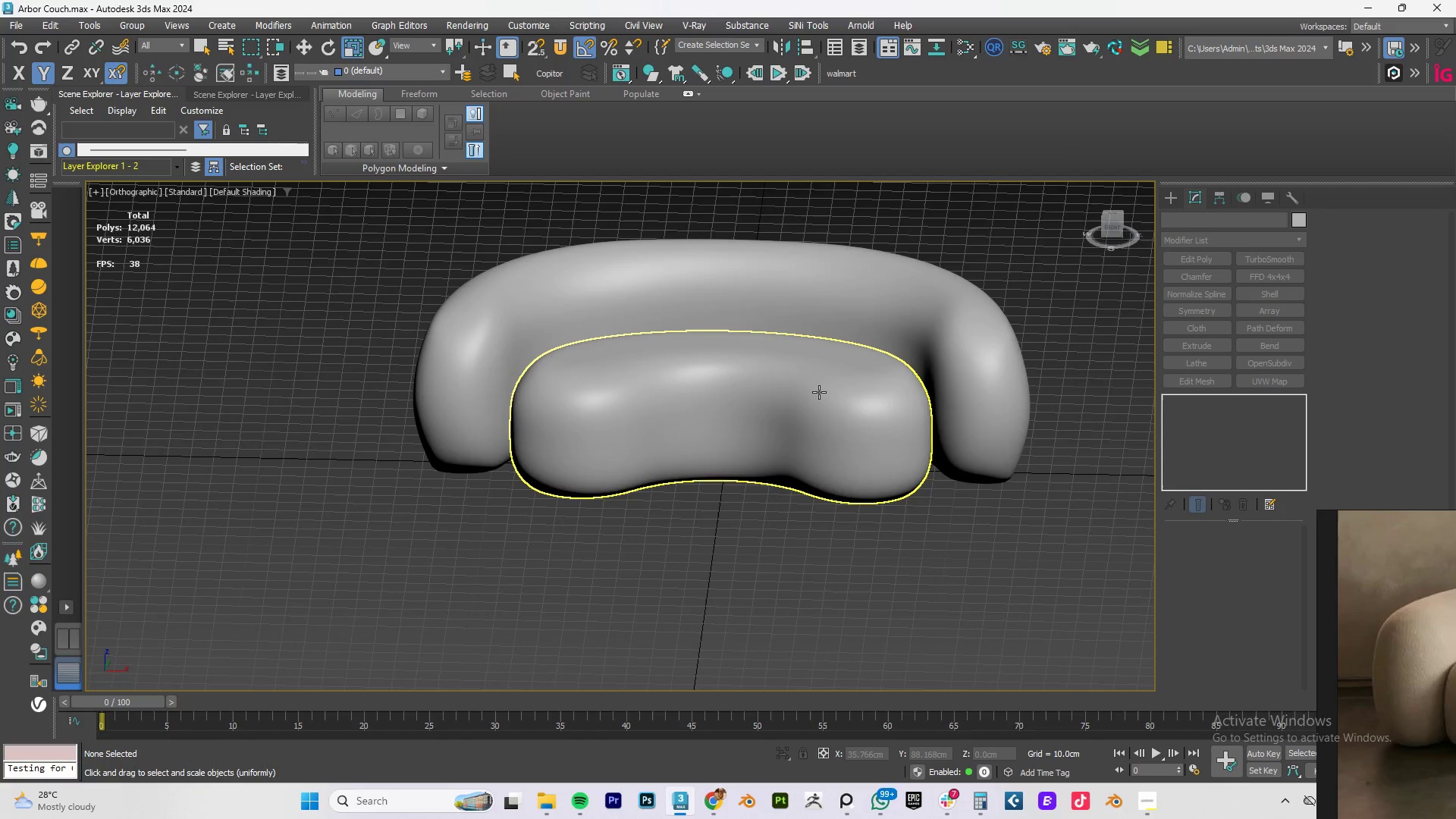 
type(fz)
 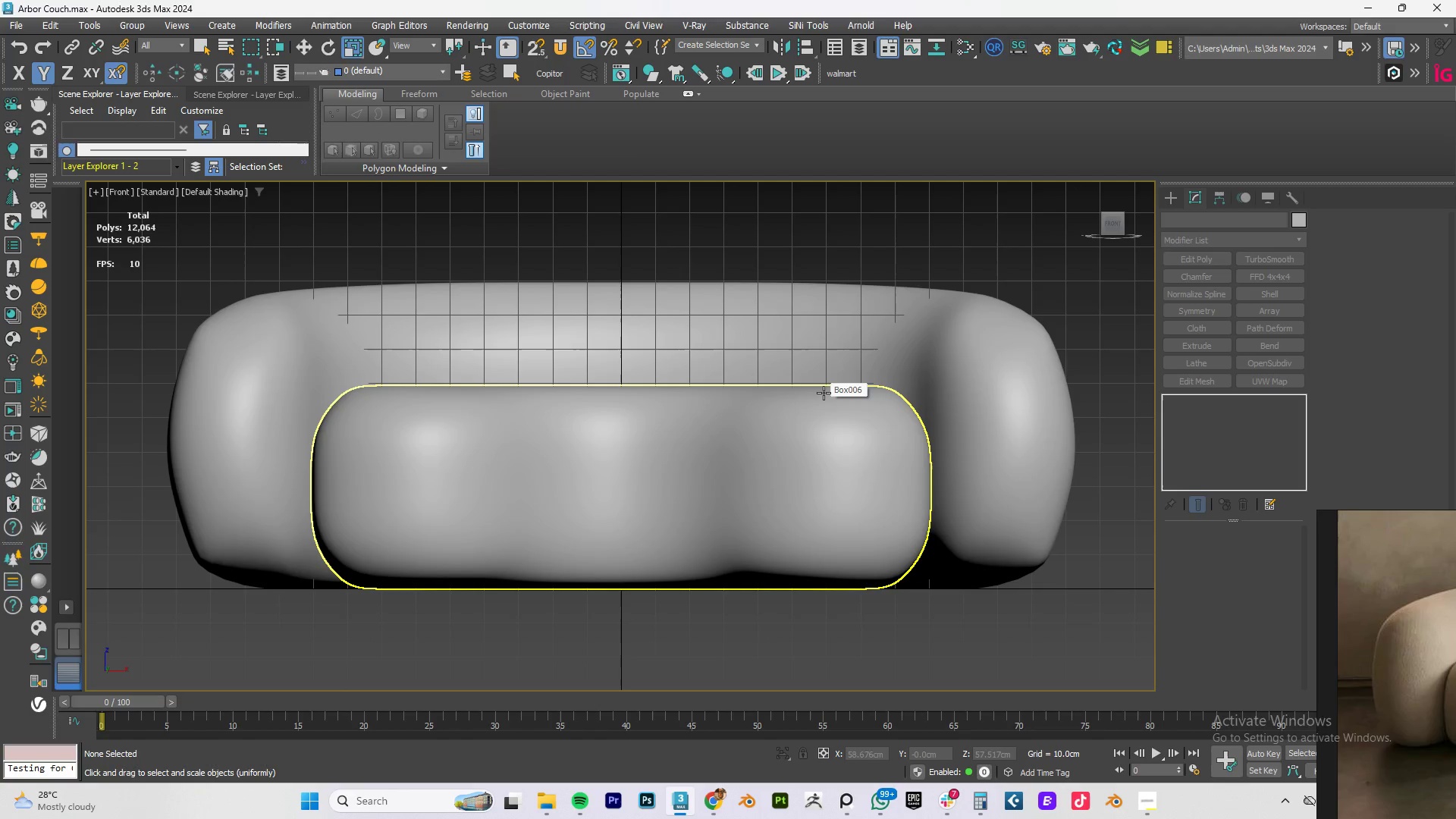 
hold_key(key=AltLeft, duration=1.28)
 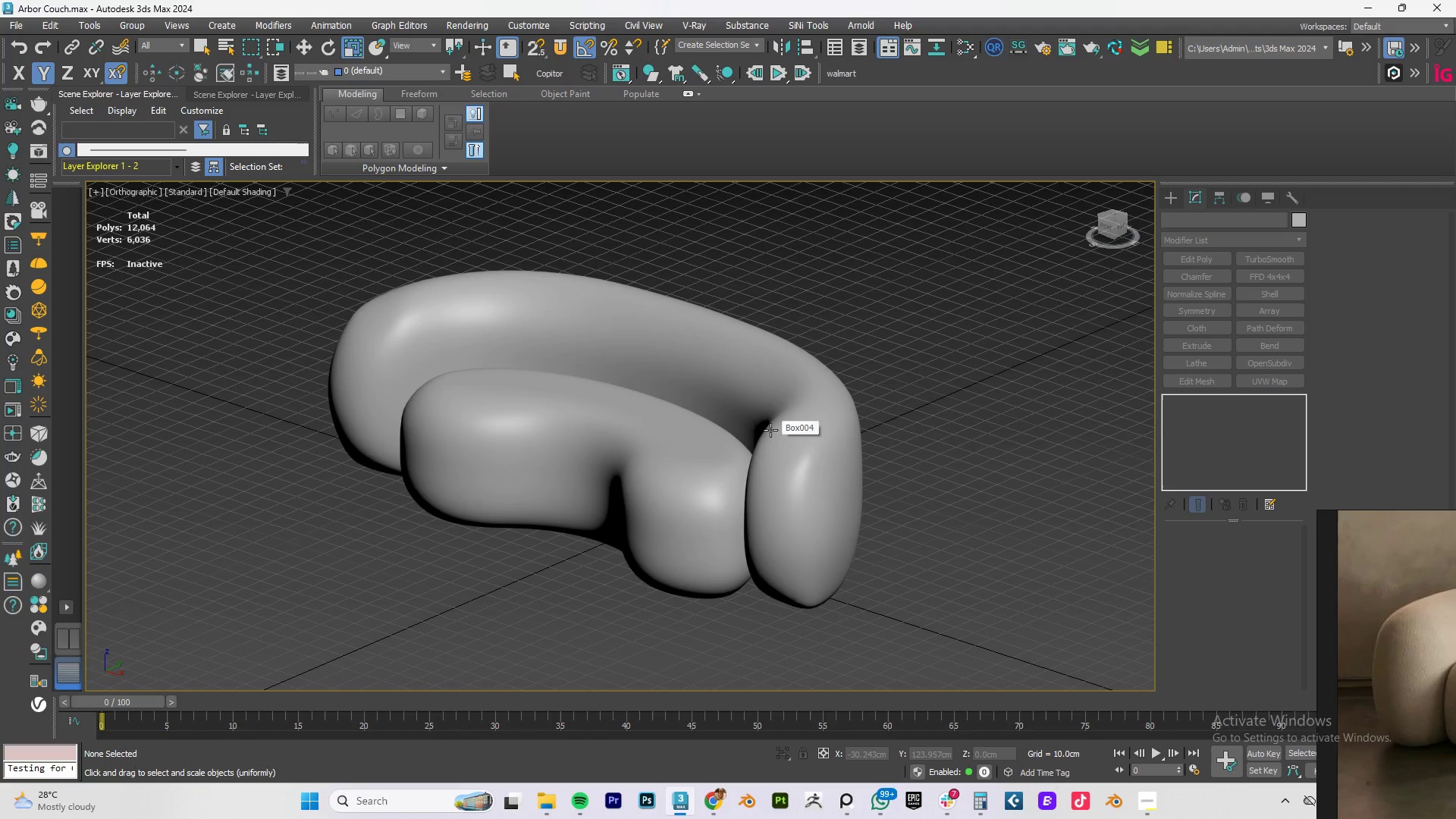 
scroll: coordinate [824, 394], scroll_direction: down, amount: 1.0
 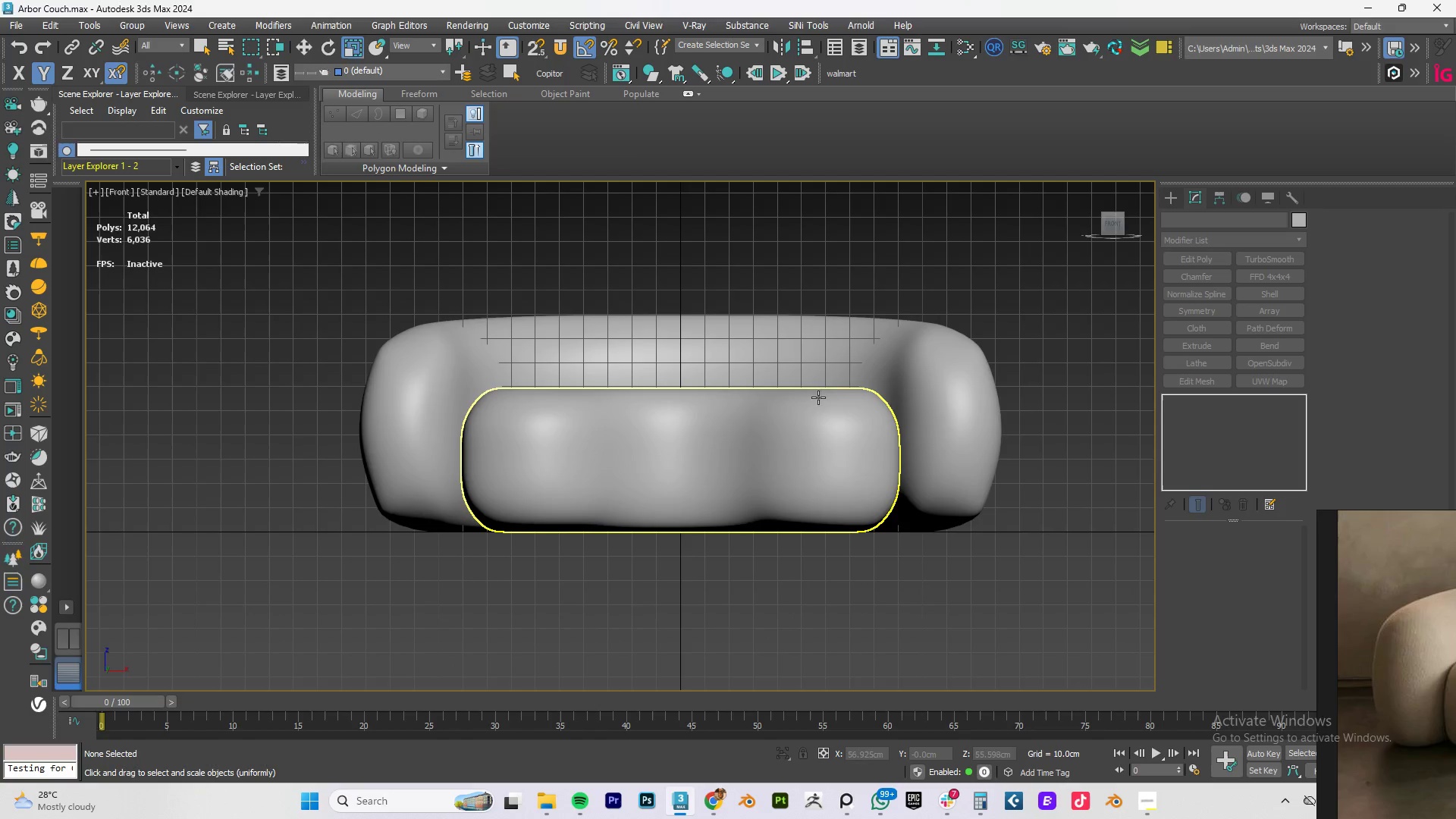 
wait(8.2)
 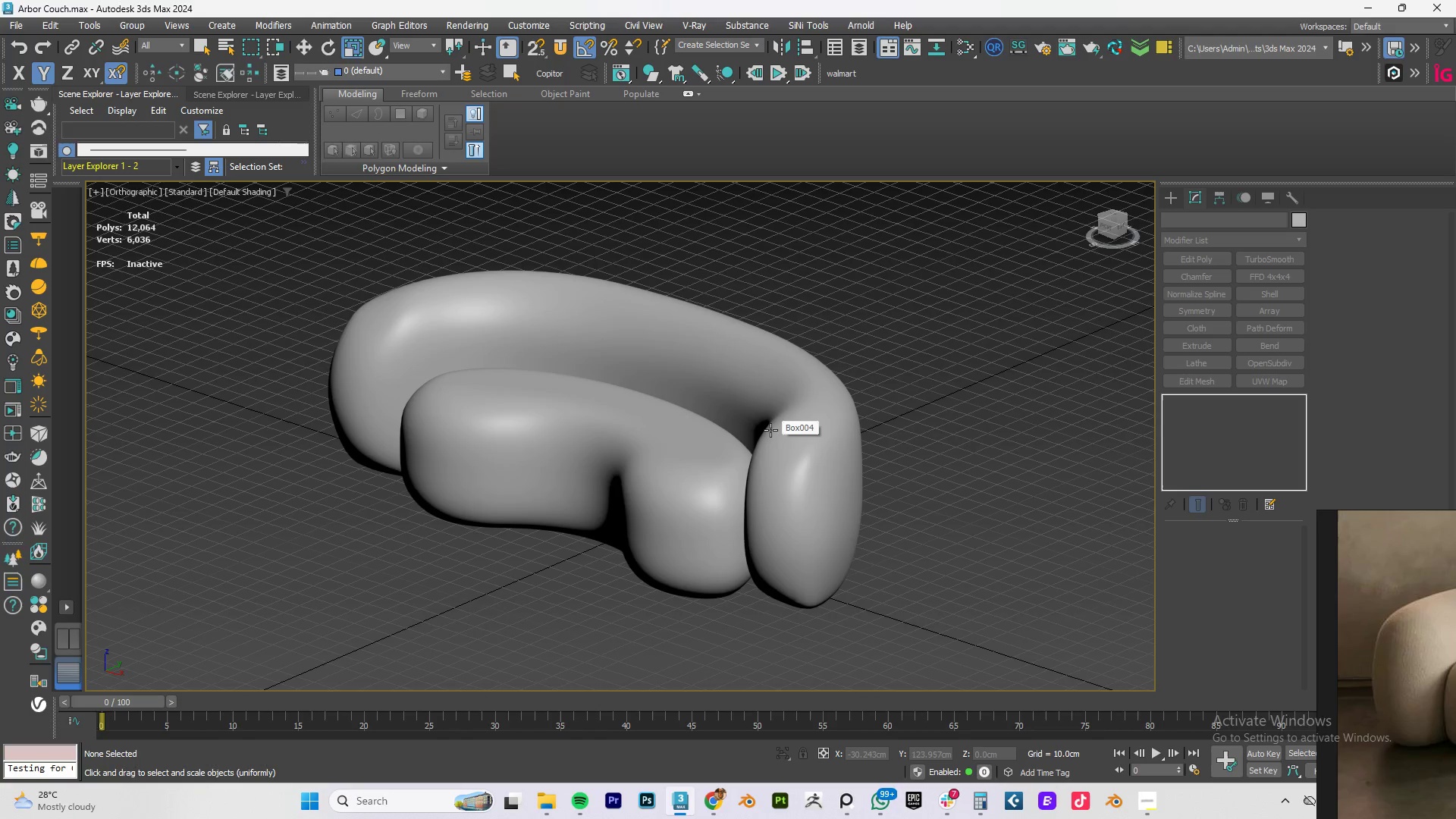 
scroll: coordinate [785, 419], scroll_direction: down, amount: 2.0
 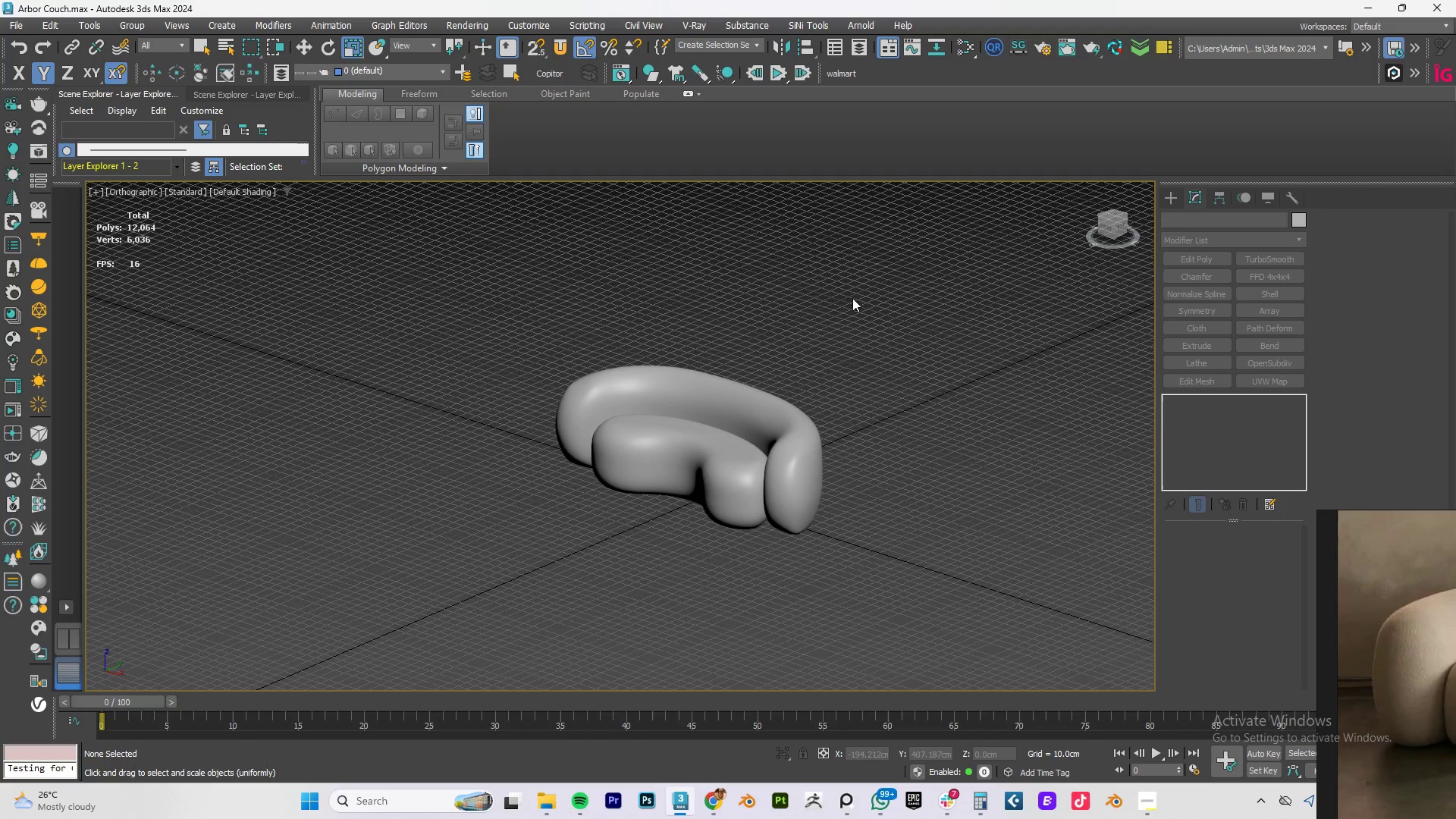 
left_click_drag(start_coordinate=[852, 296], to_coordinate=[520, 572])
 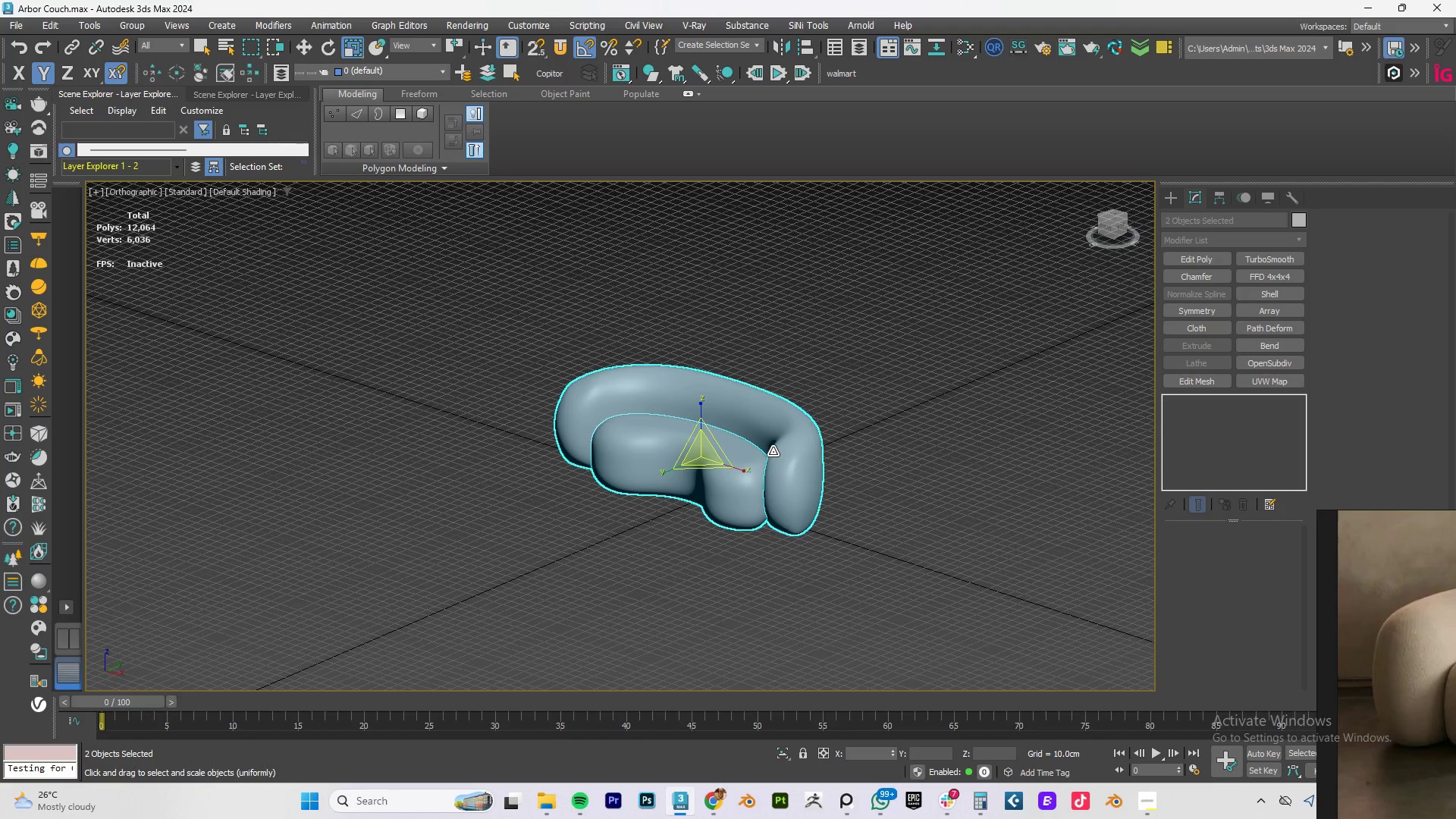 
type(fztz)
 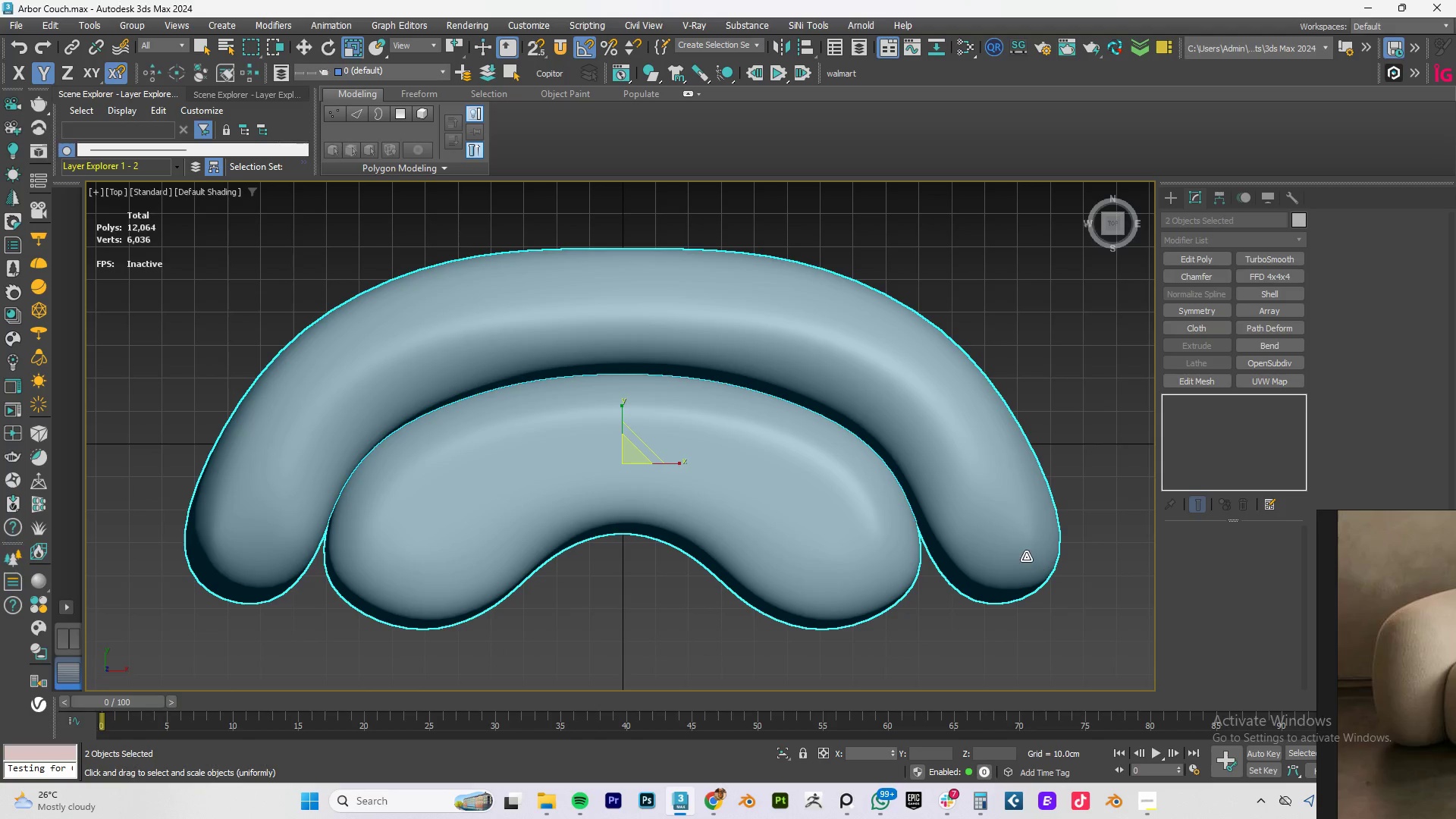 
double_click([1021, 504])
 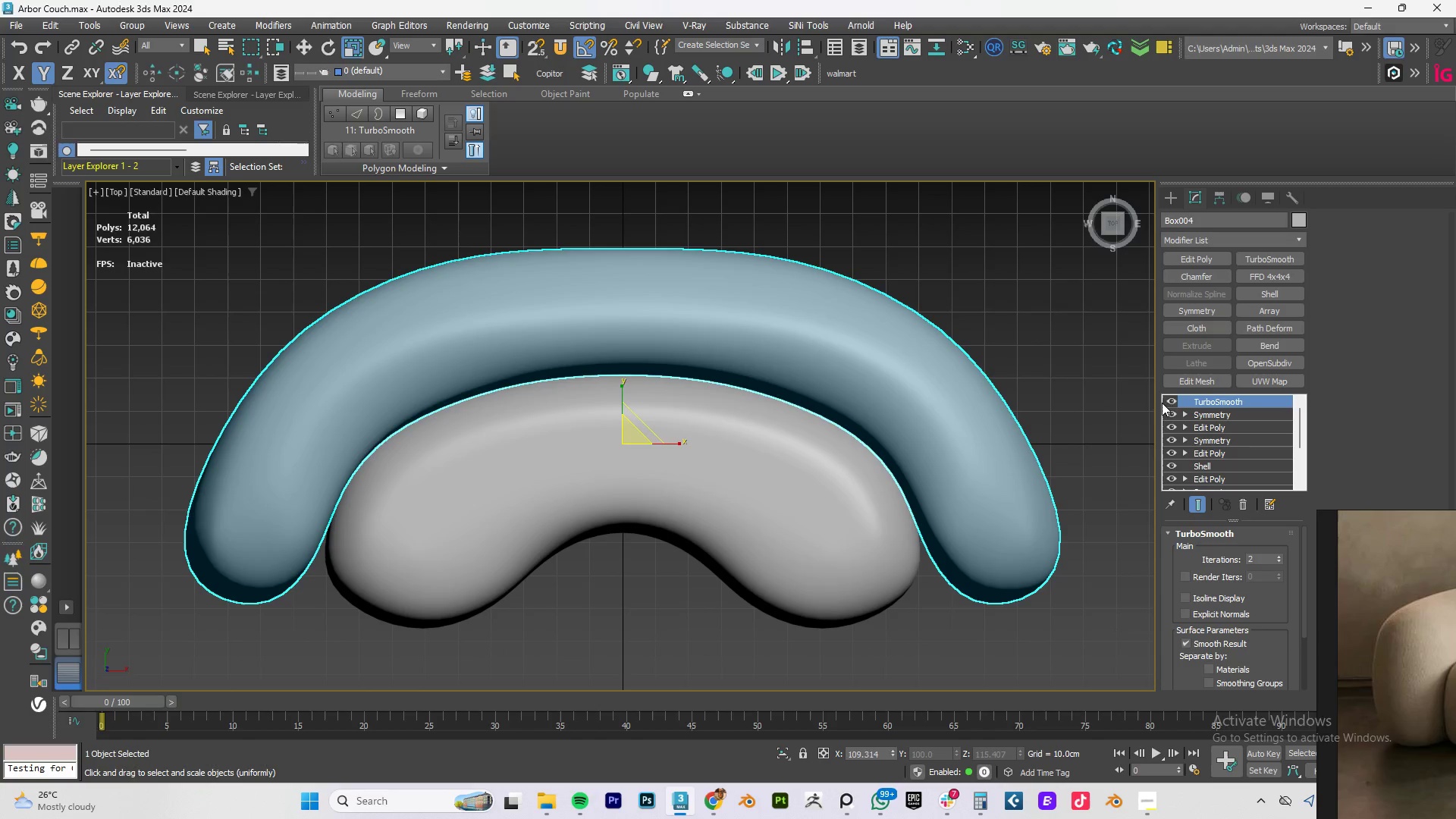 
left_click([1169, 398])
 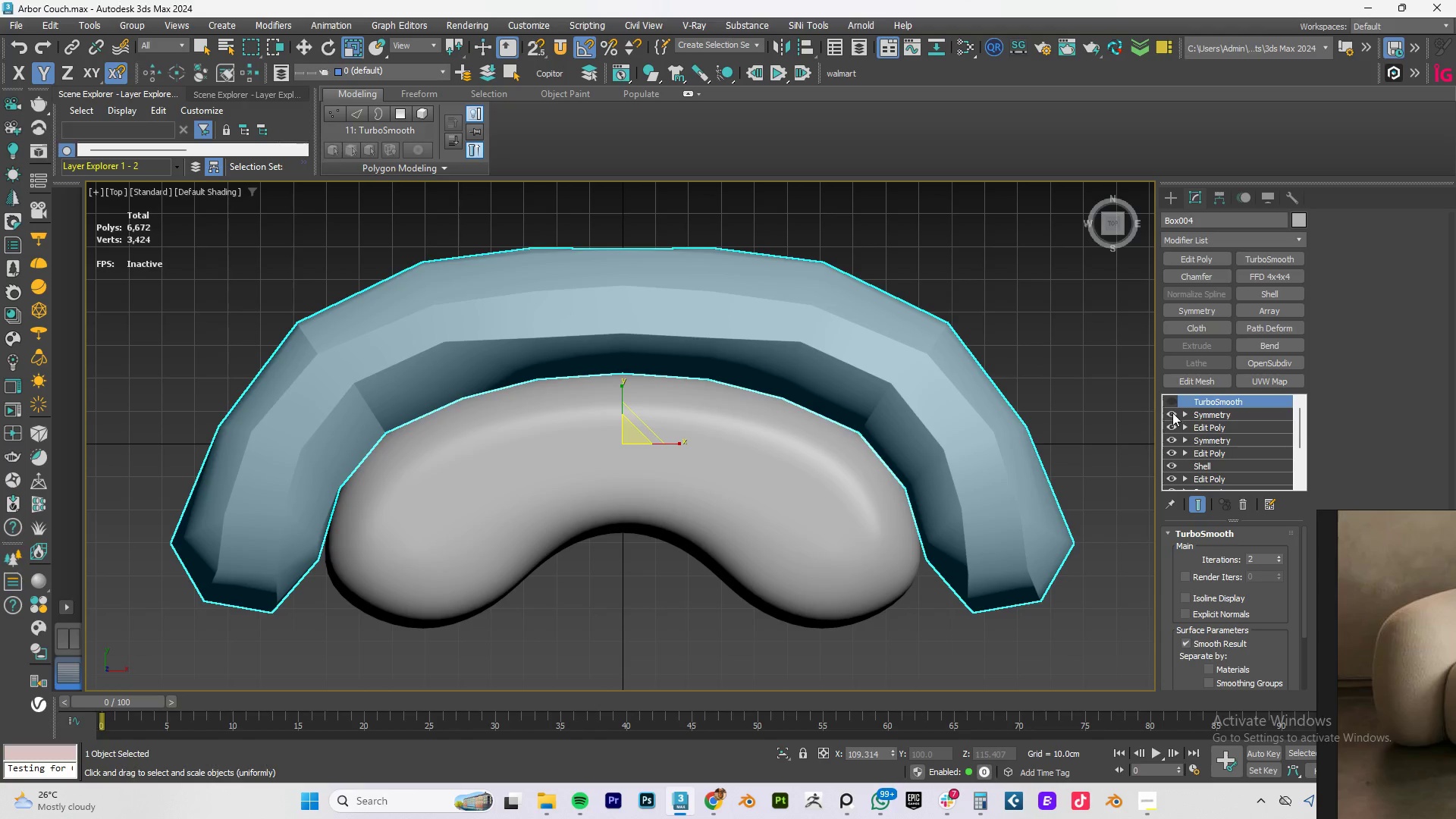 
left_click([1172, 413])
 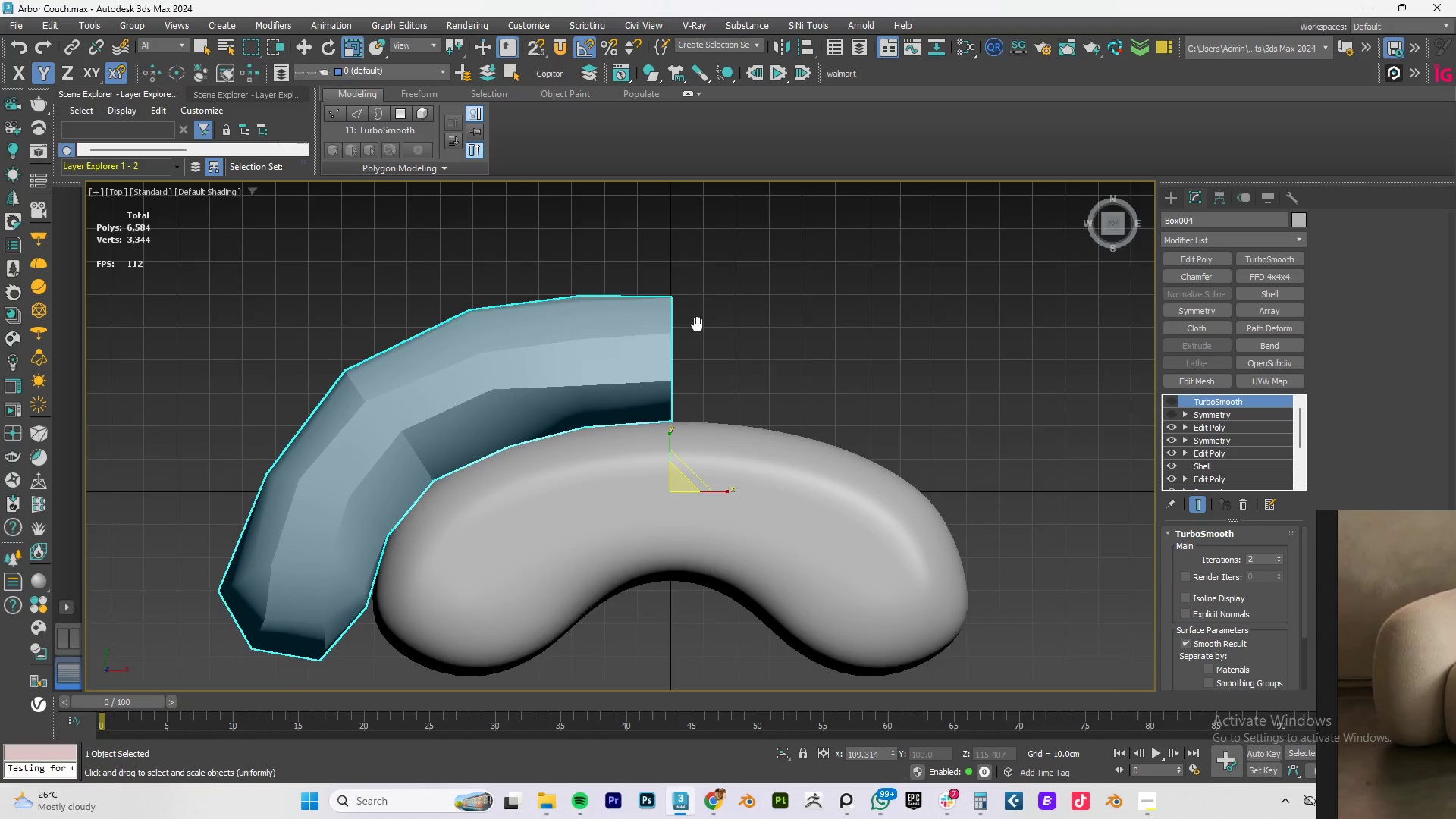 
type(tz)
 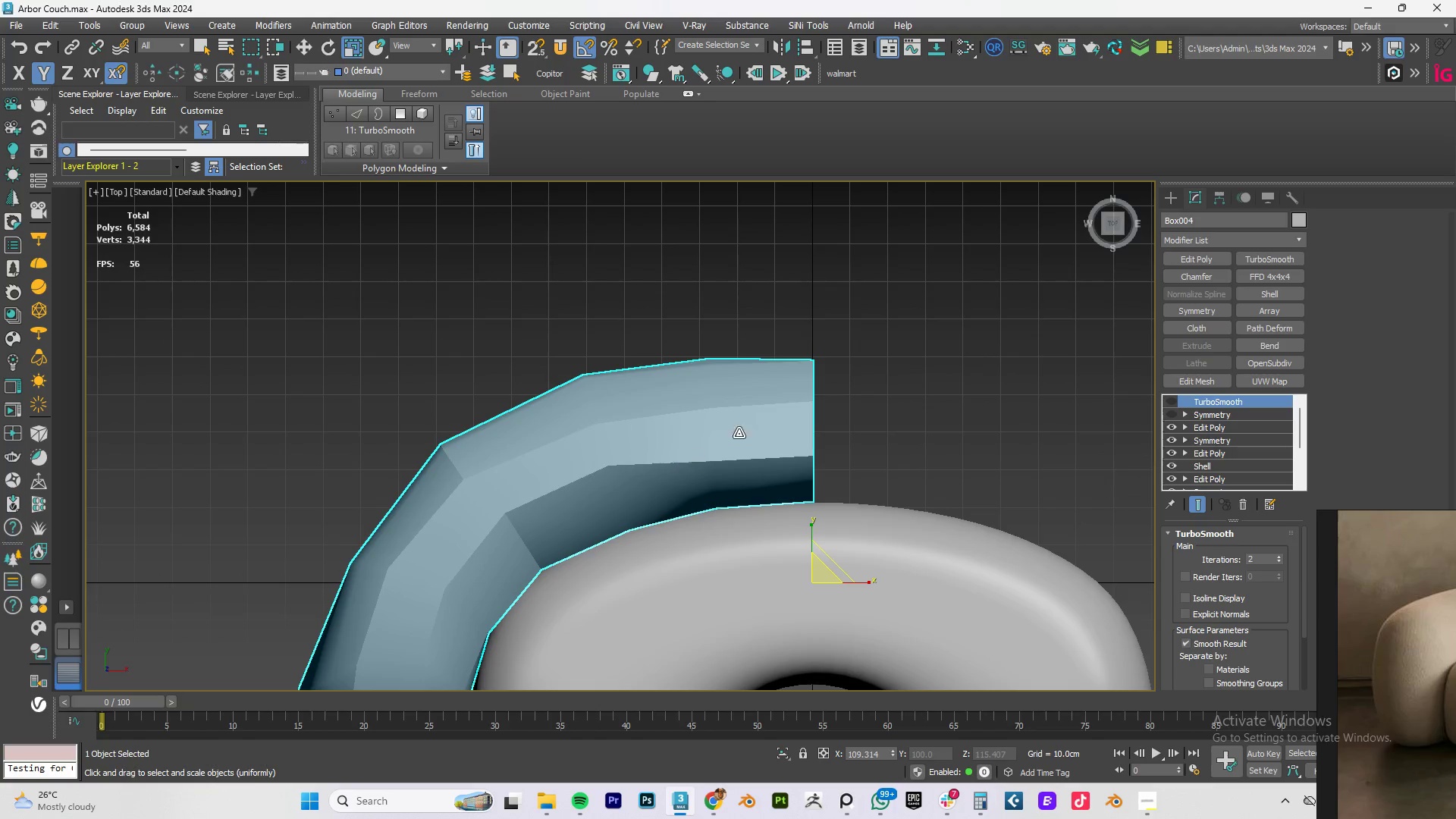 
scroll: coordinate [802, 395], scroll_direction: up, amount: 3.0
 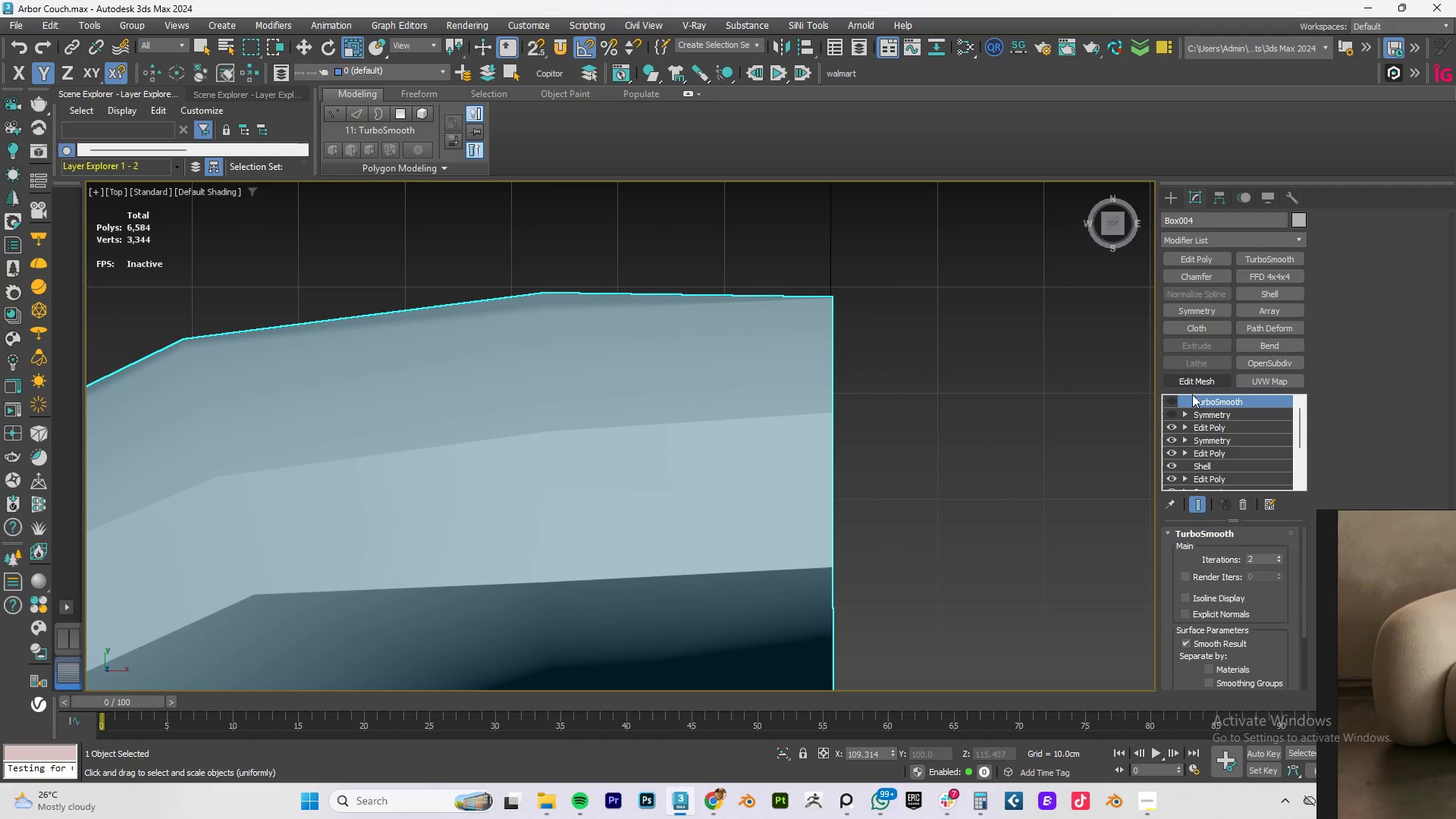 
left_click([1209, 432])
 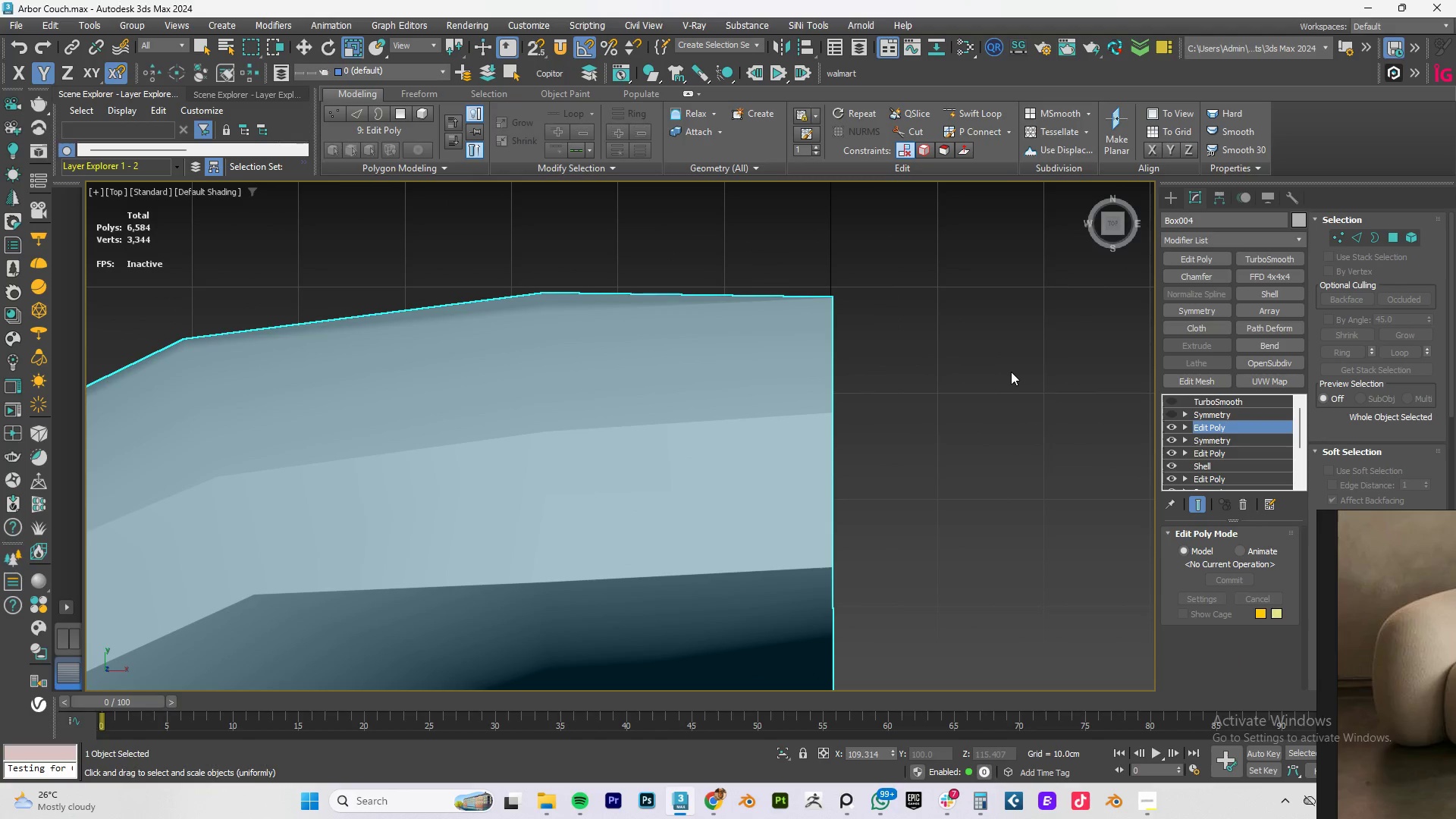 
type(1w)
 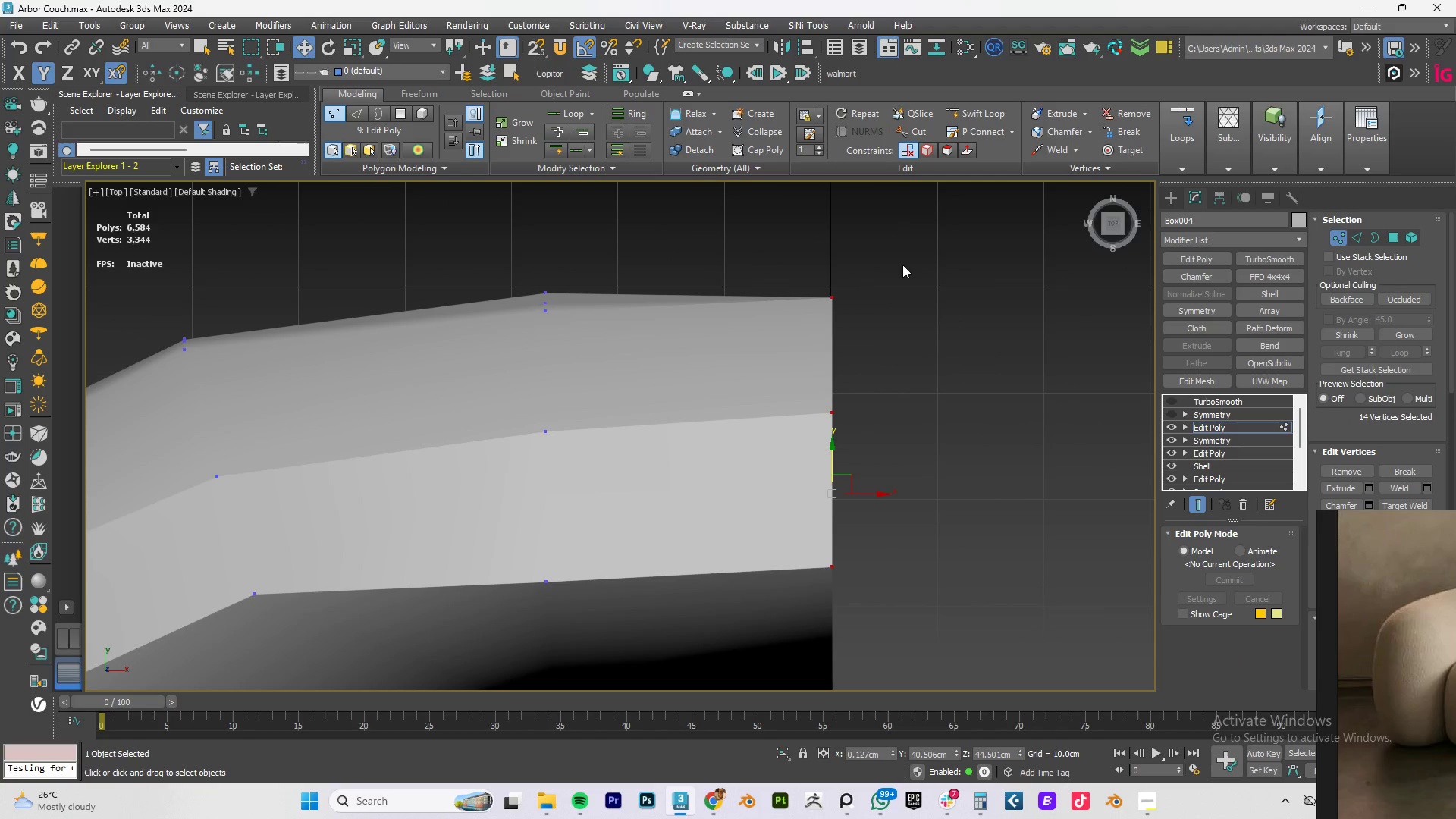 
left_click_drag(start_coordinate=[902, 265], to_coordinate=[802, 315])
 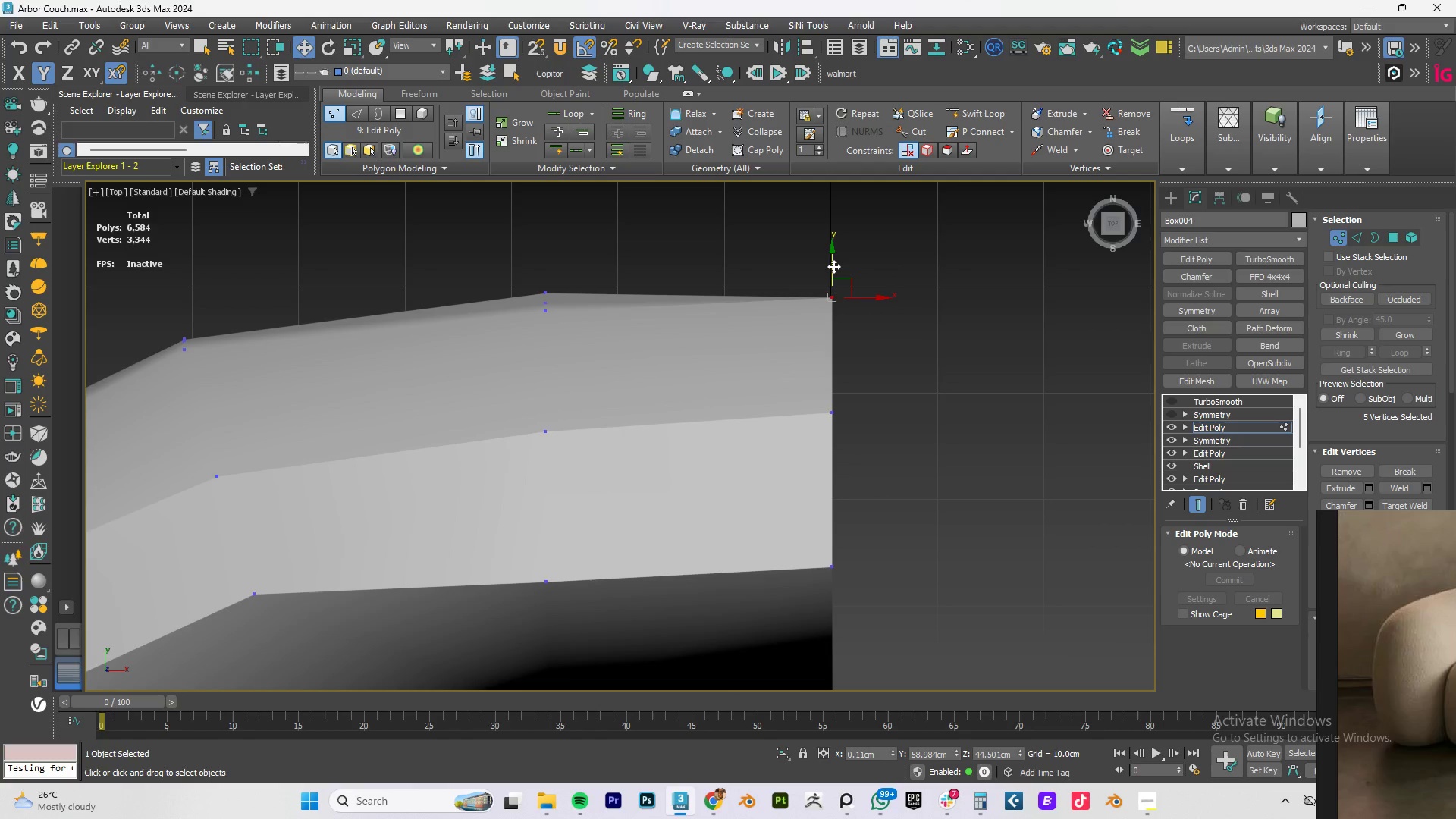 
left_click([833, 266])
 